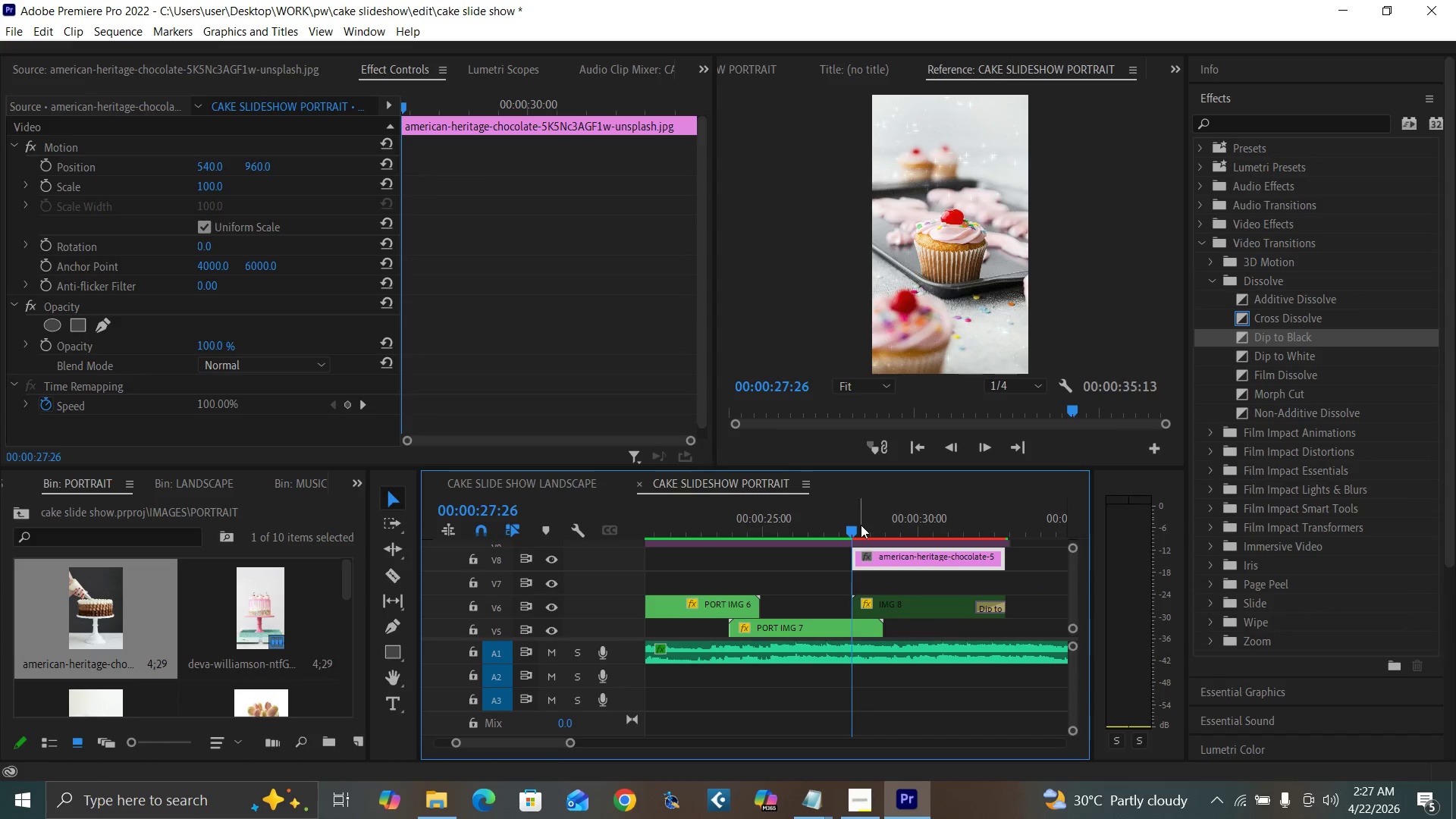 
left_click([863, 525])
 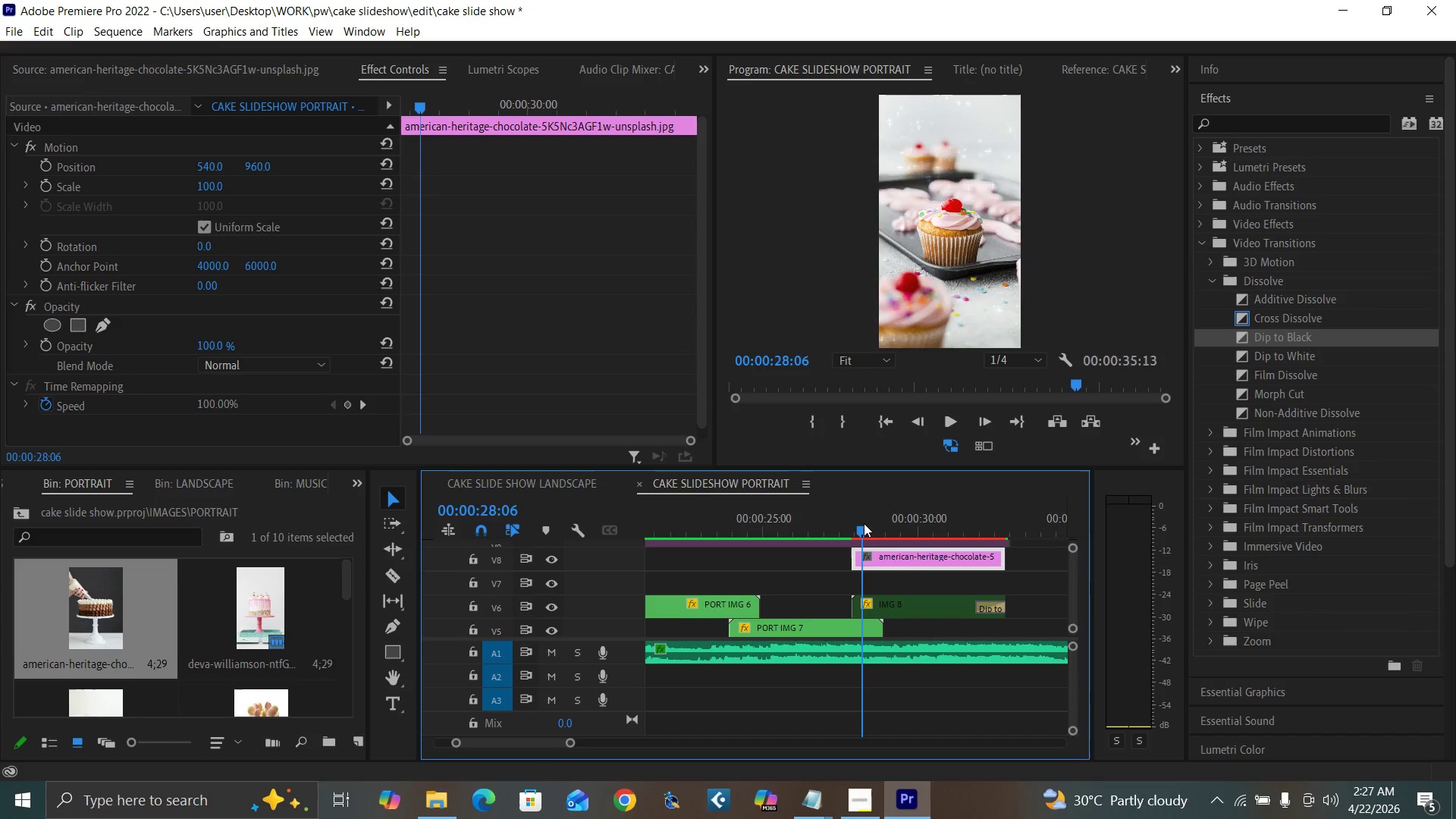 
key(Control+S)
 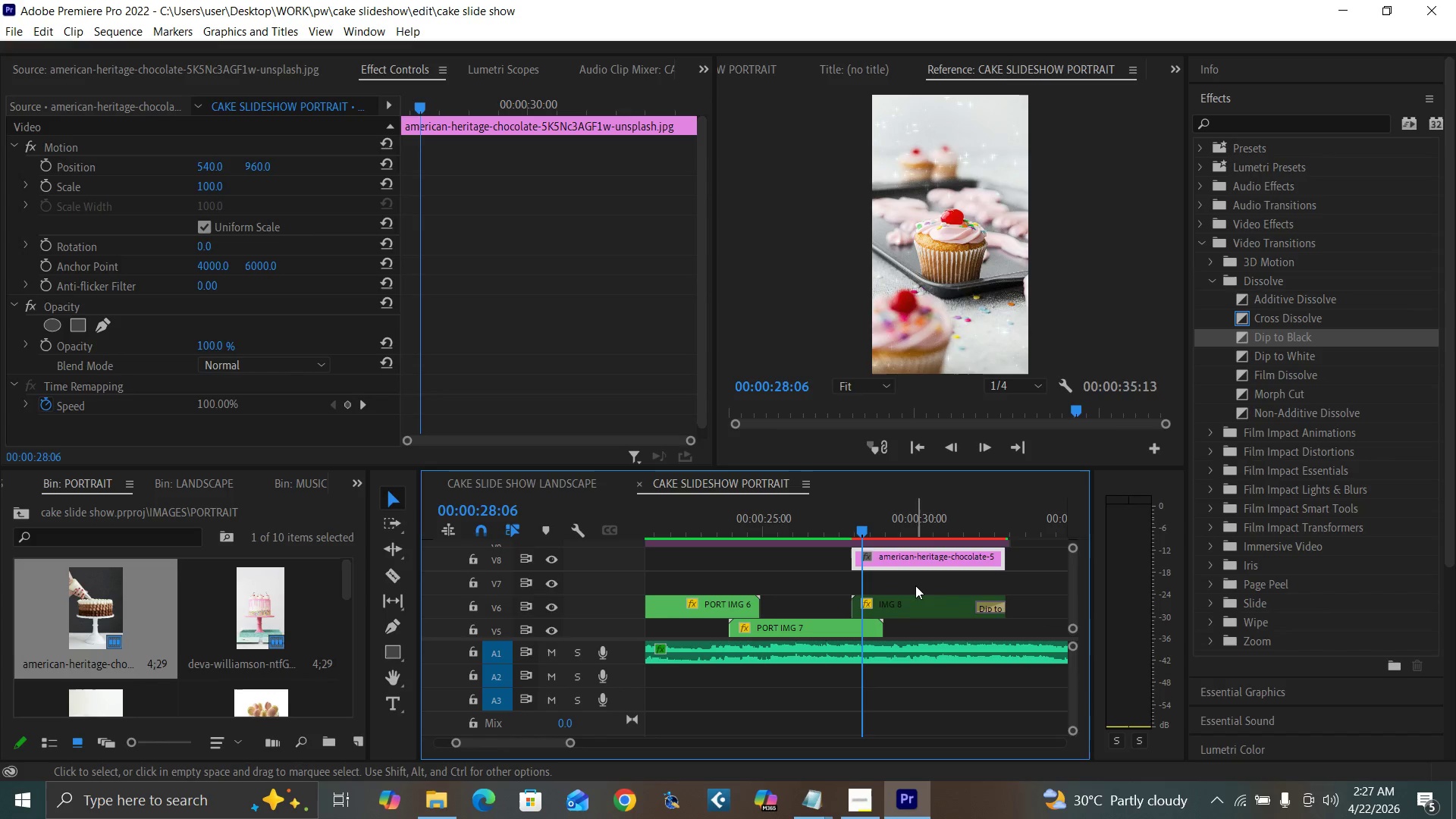 
left_click([915, 579])
 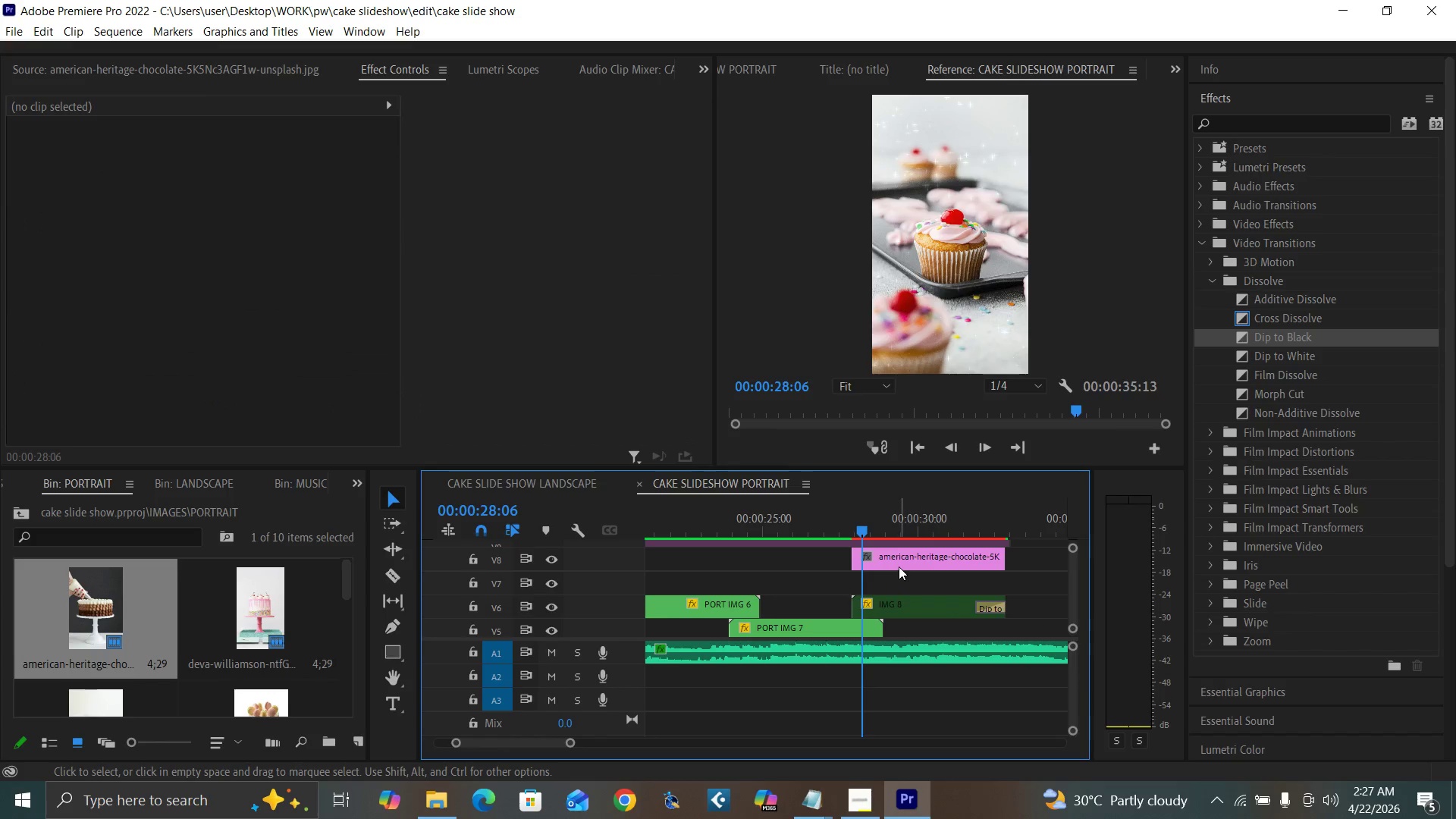 
left_click([897, 566])
 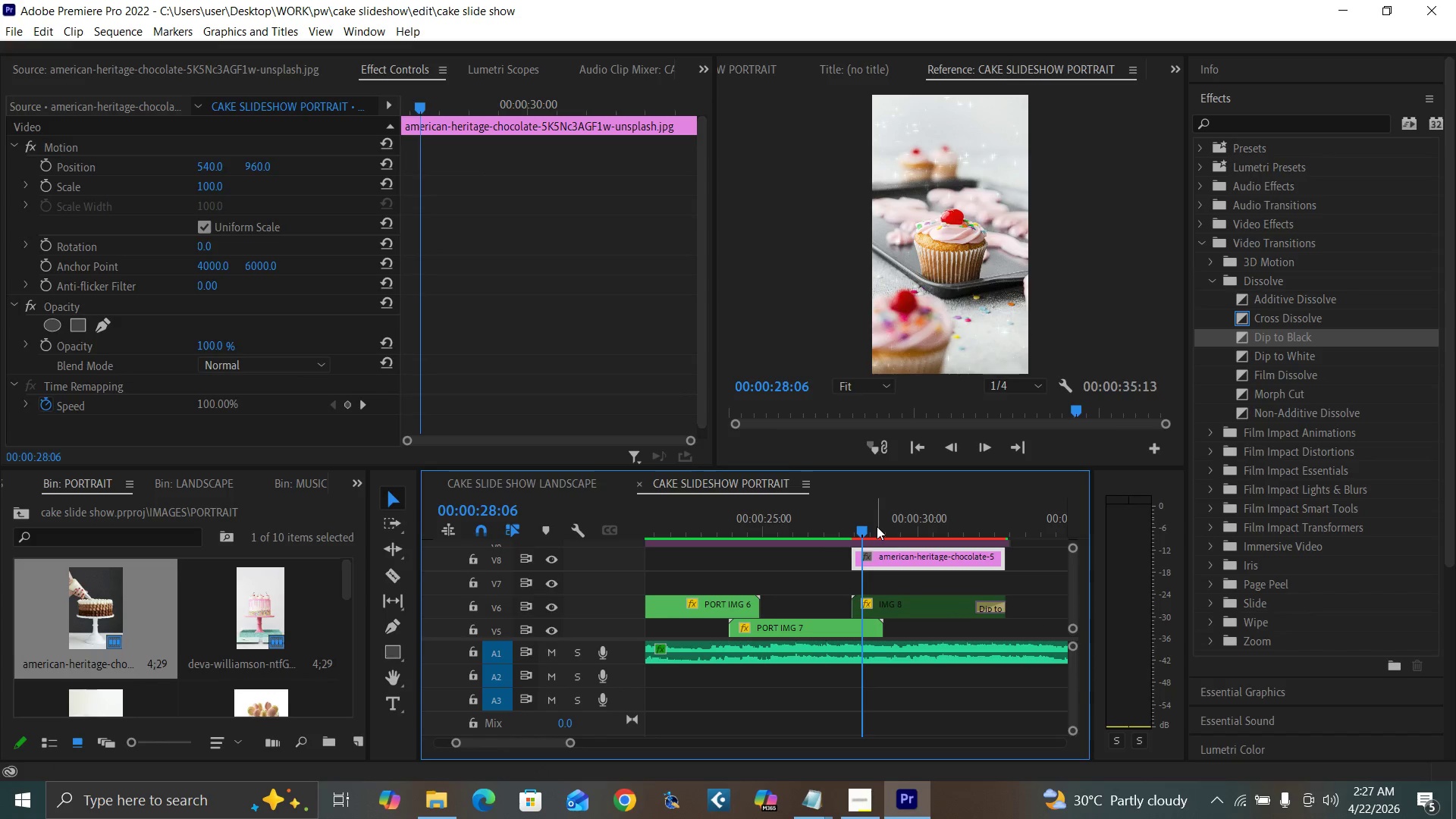 
left_click([877, 526])
 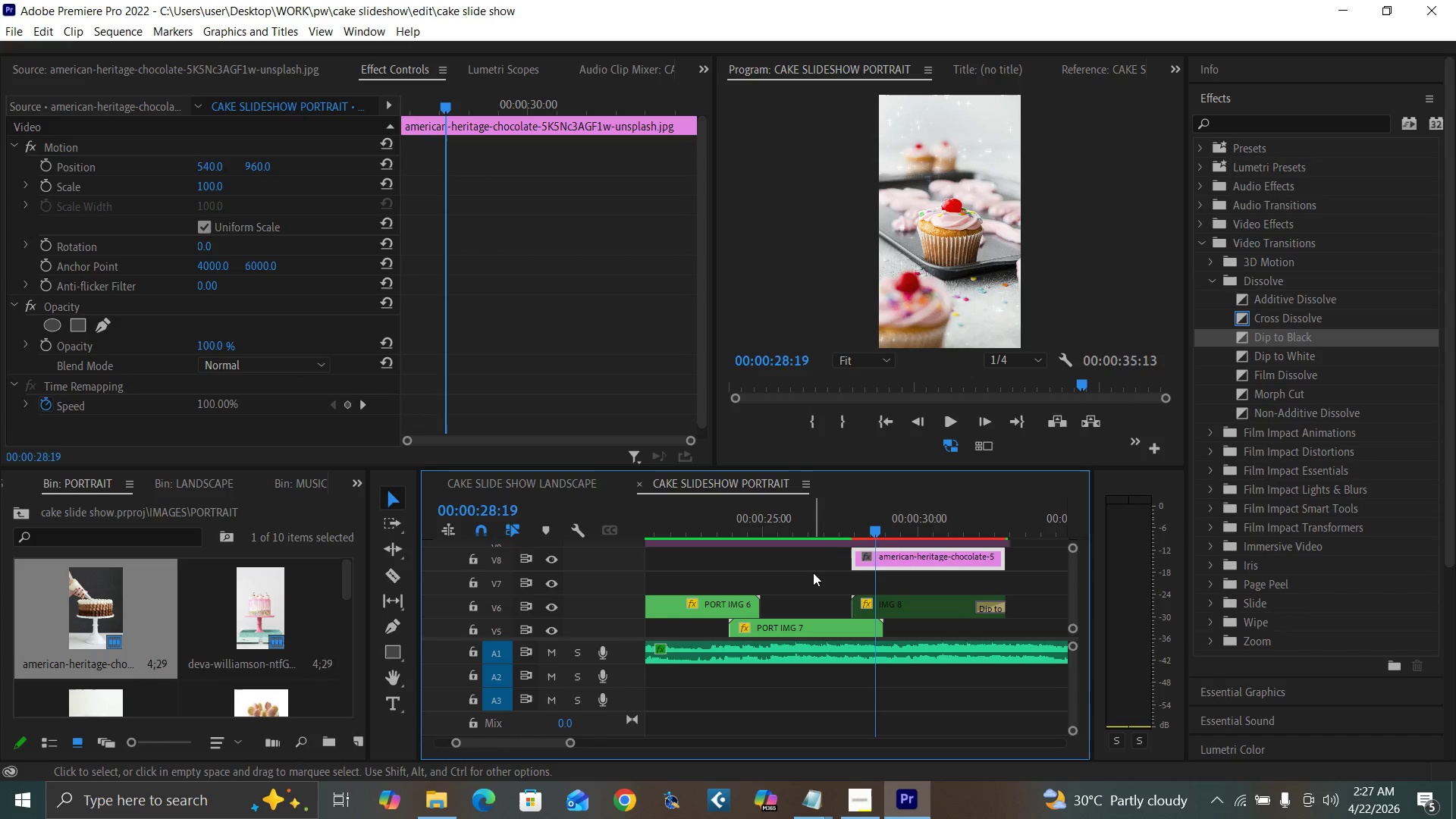 
mouse_move([874, 765])
 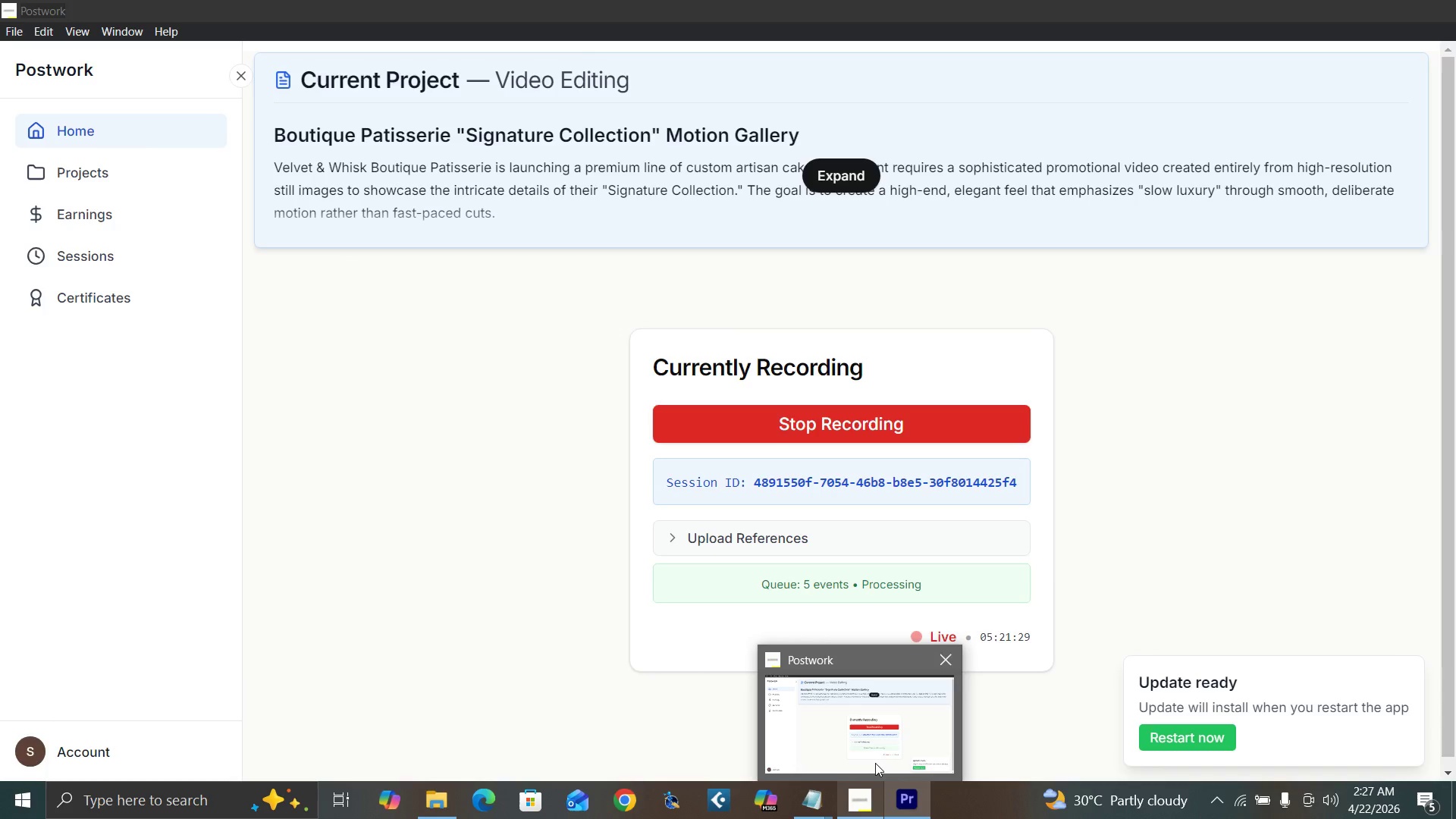 
mouse_move([890, 760])
 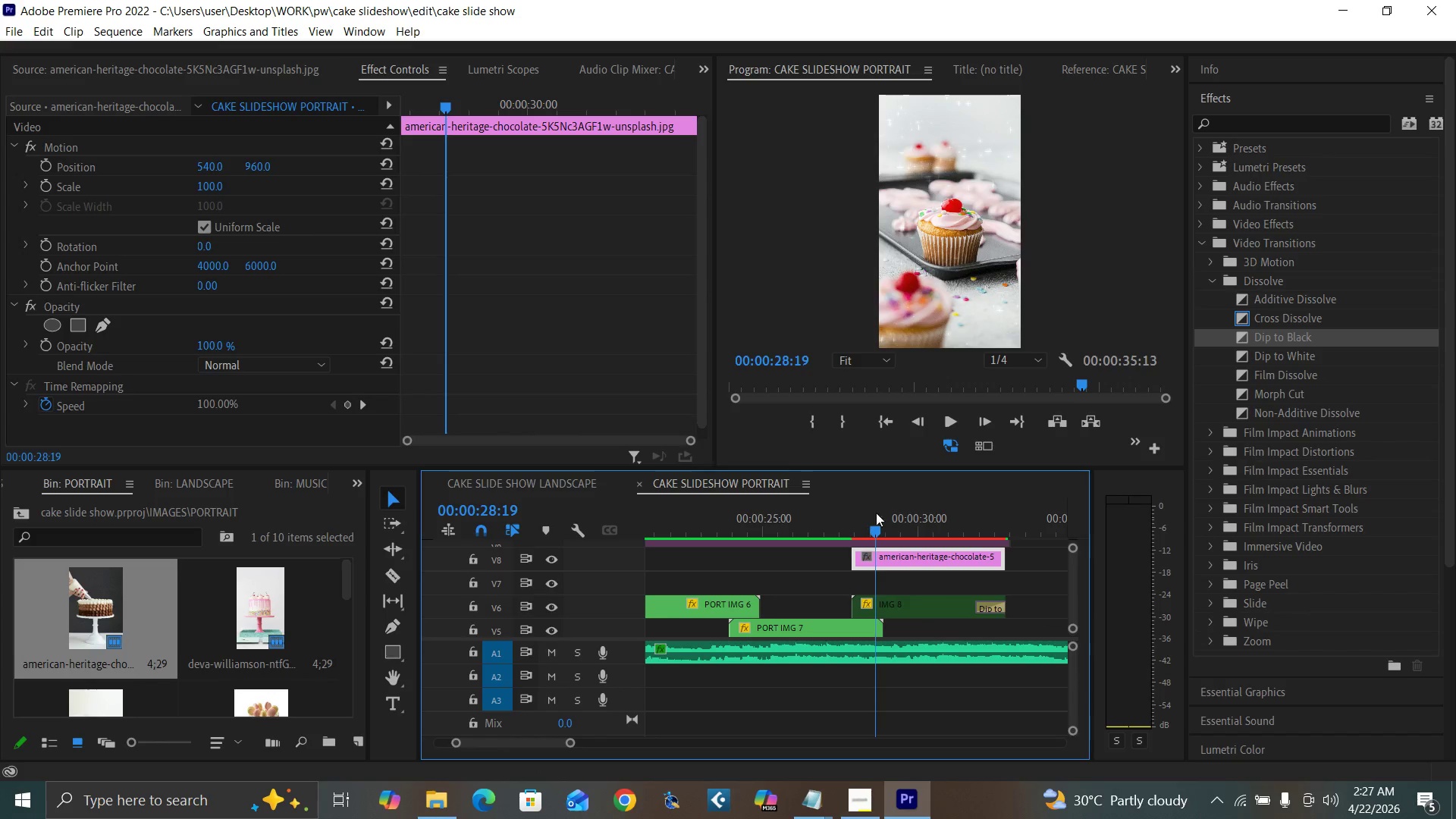 
left_click([891, 522])
 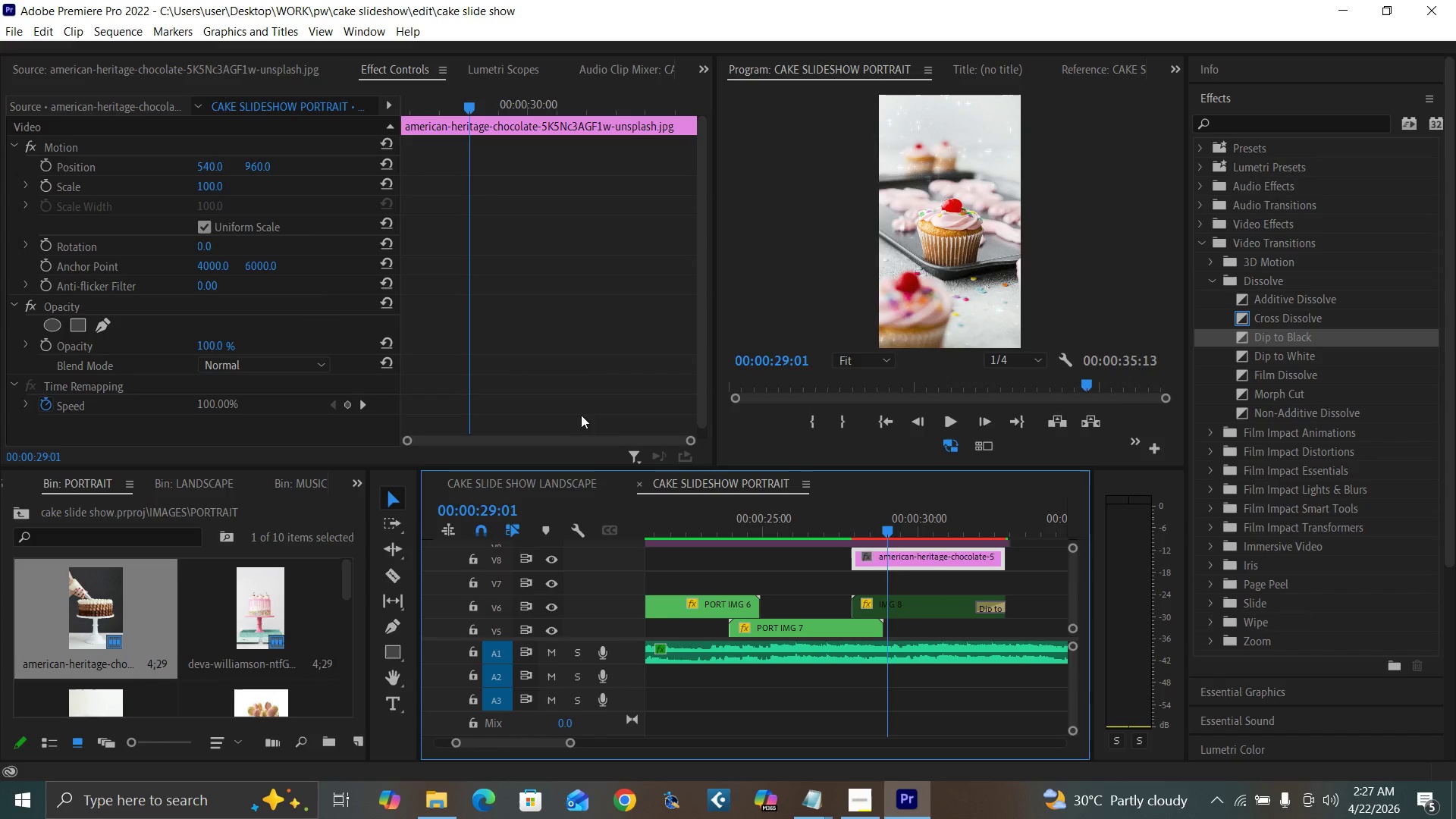 
wait(7.72)
 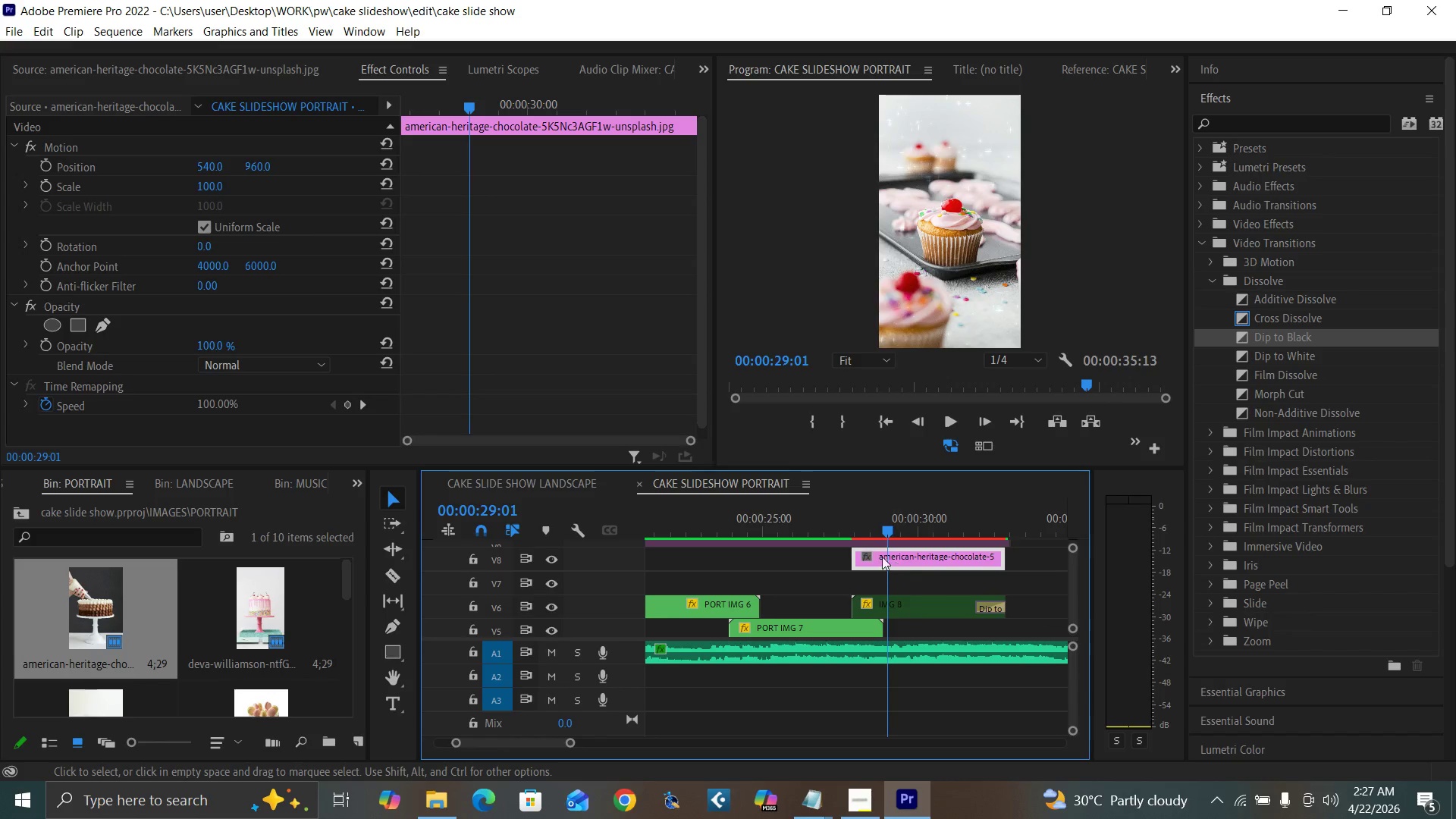 
left_click([802, 527])
 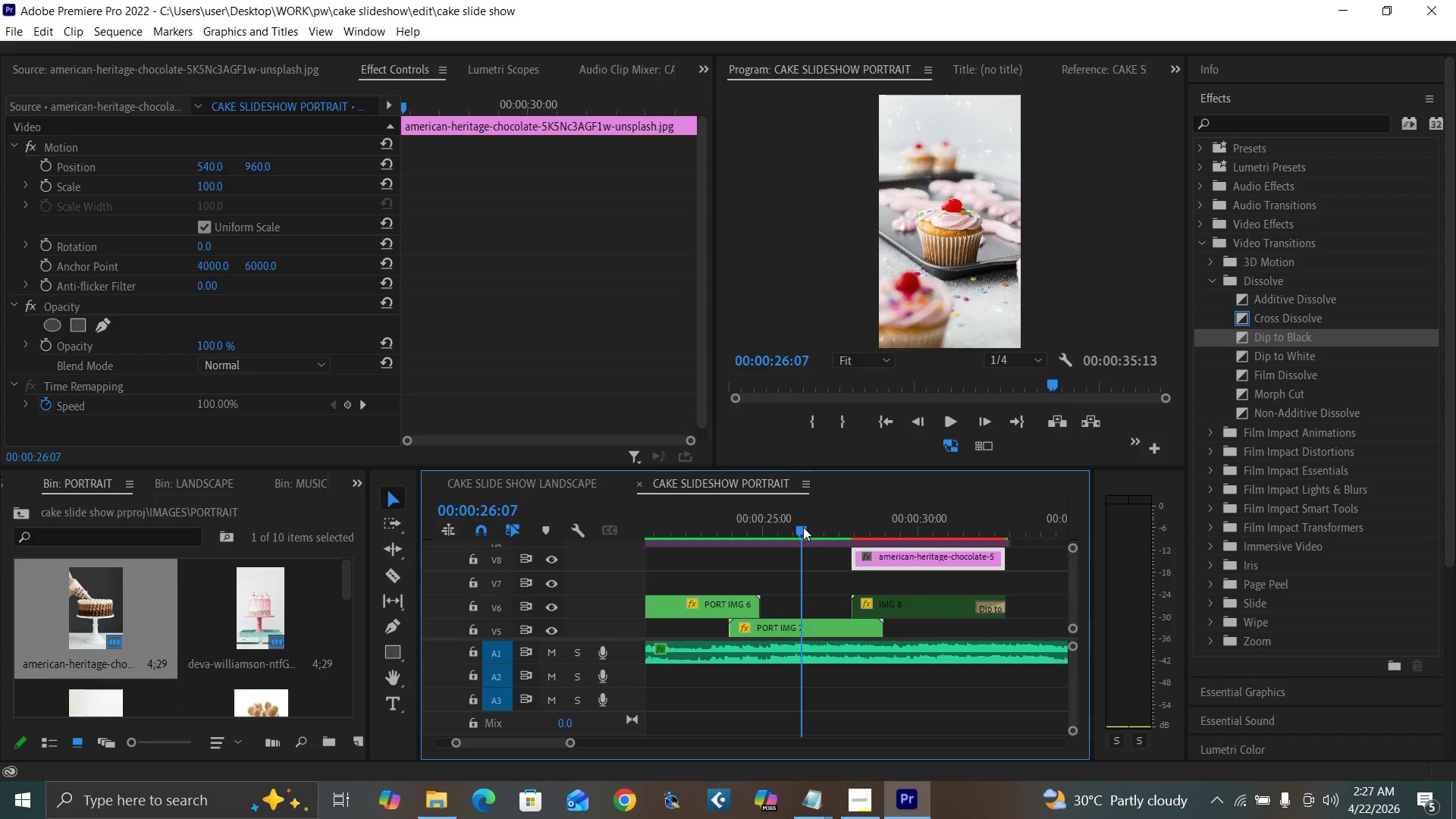 
key(Space)
 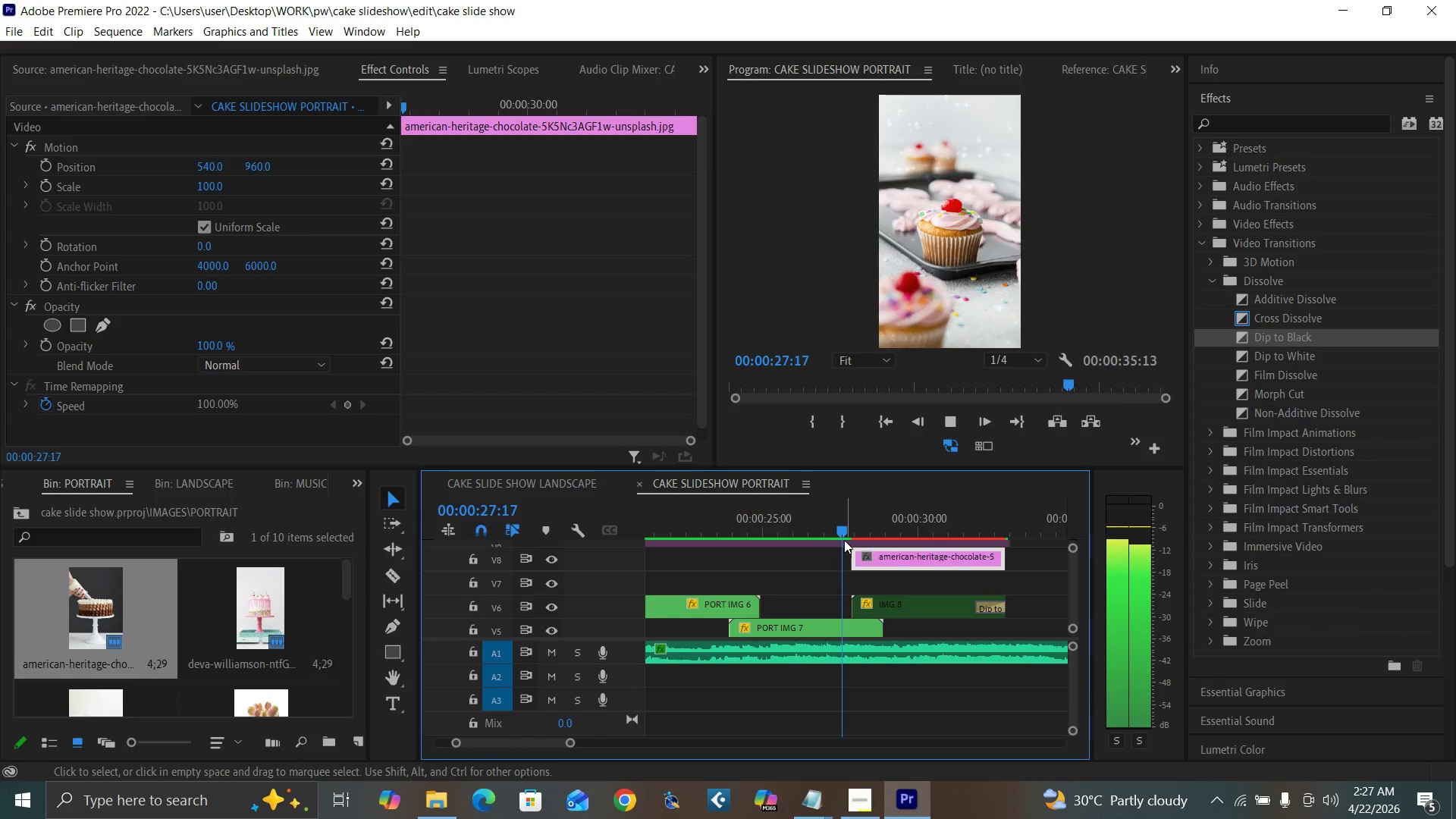 
key(Space)
 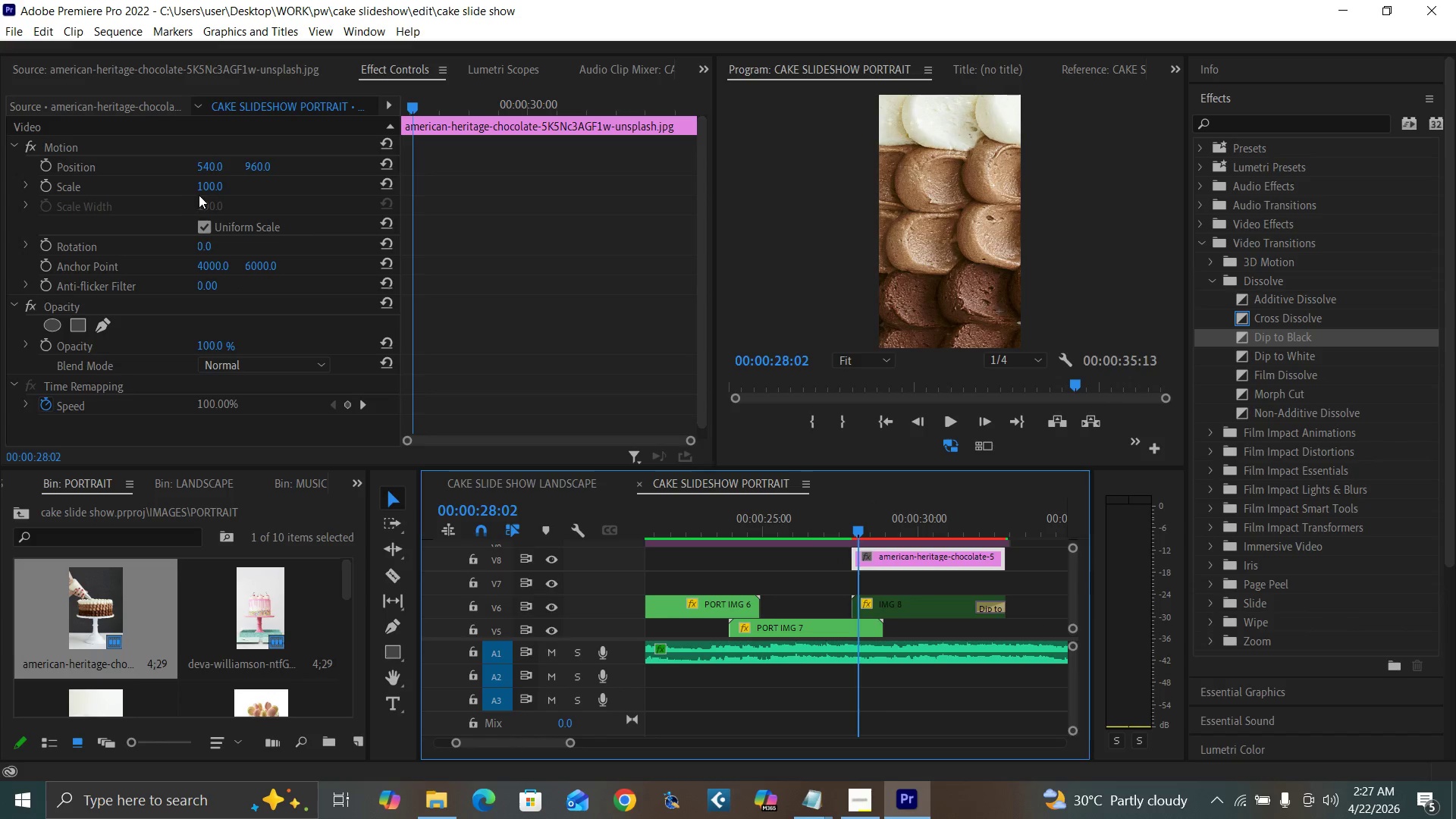 
left_click([203, 187])
 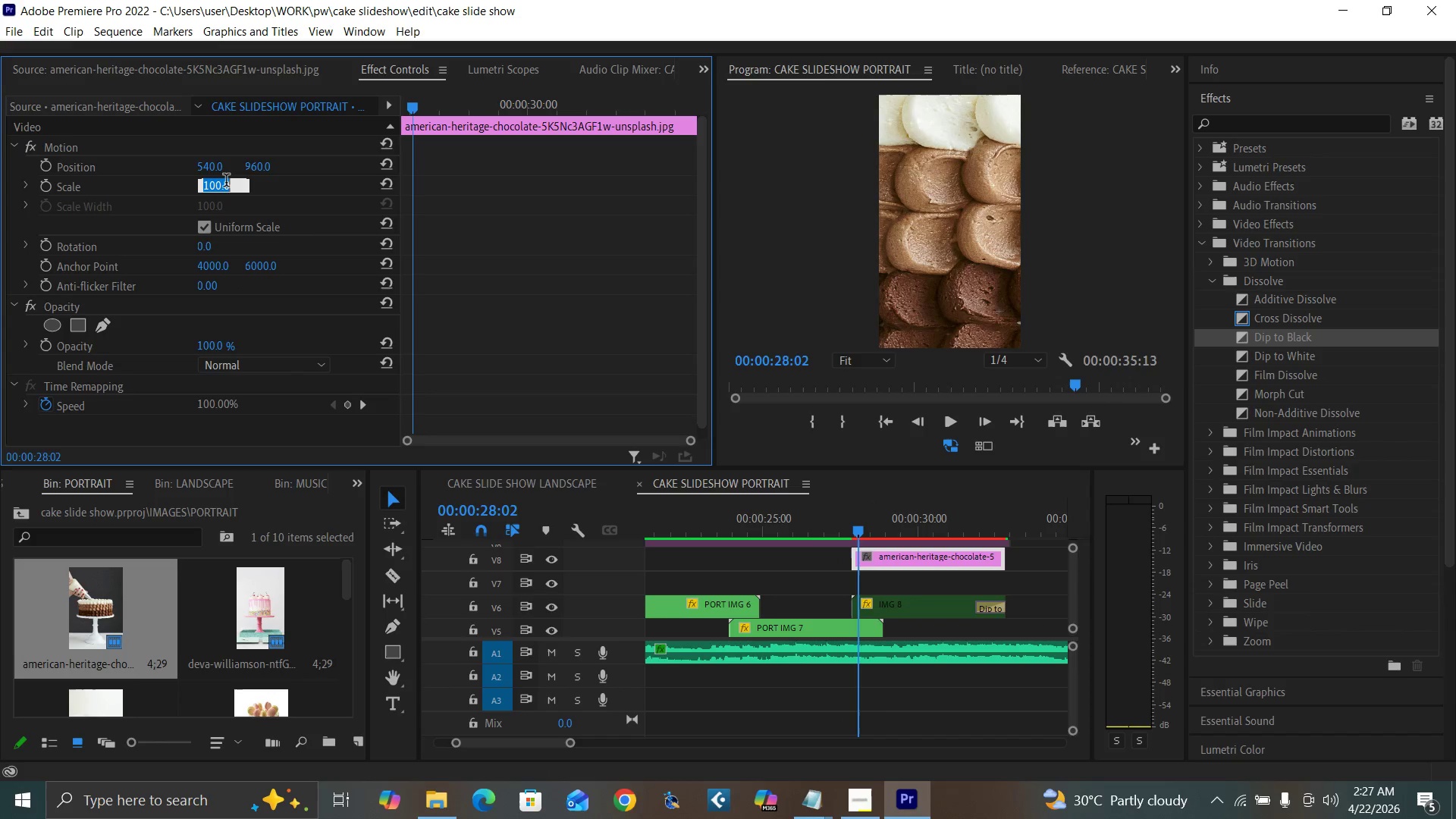 
type(35)
 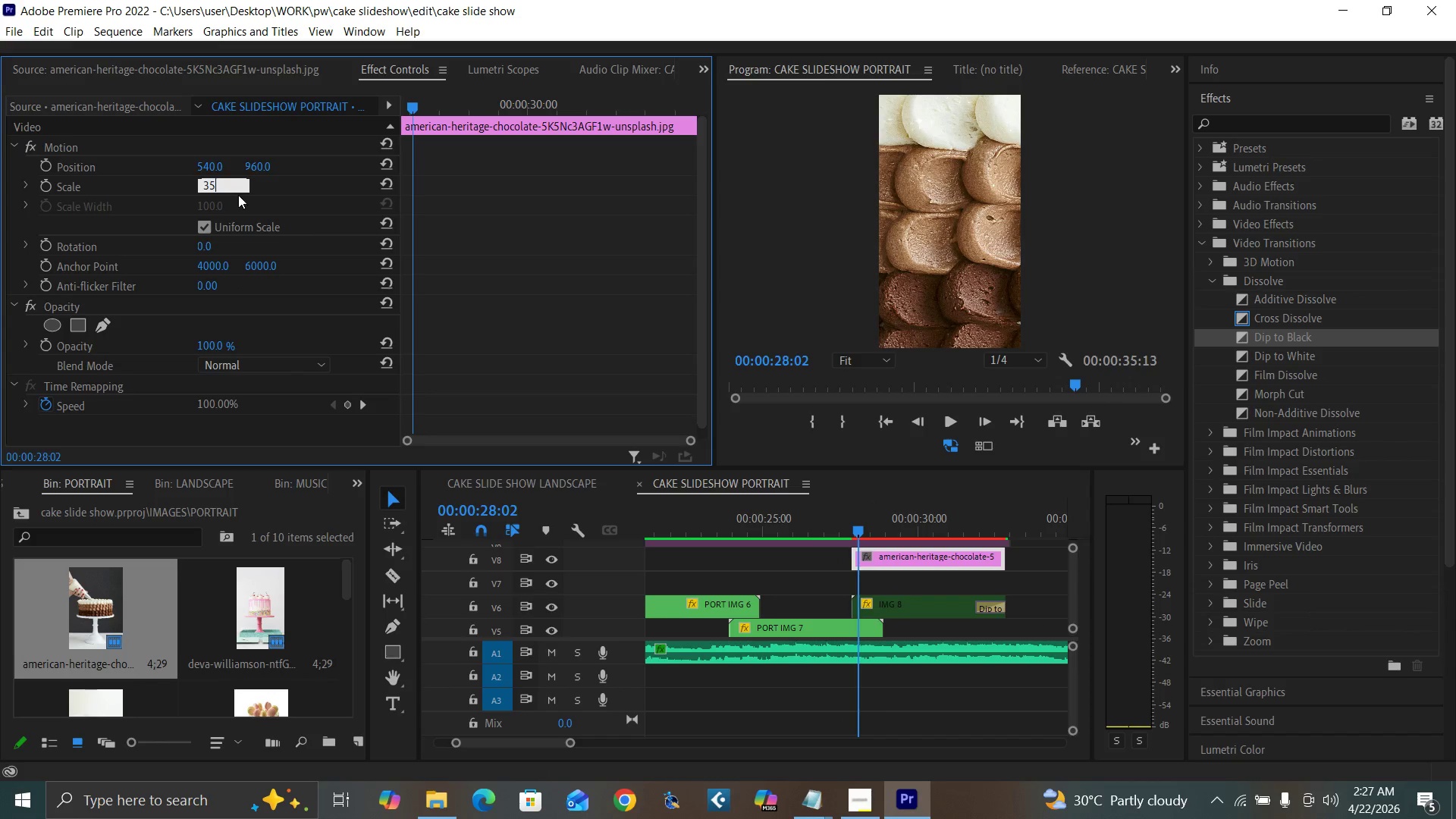 
key(Enter)
 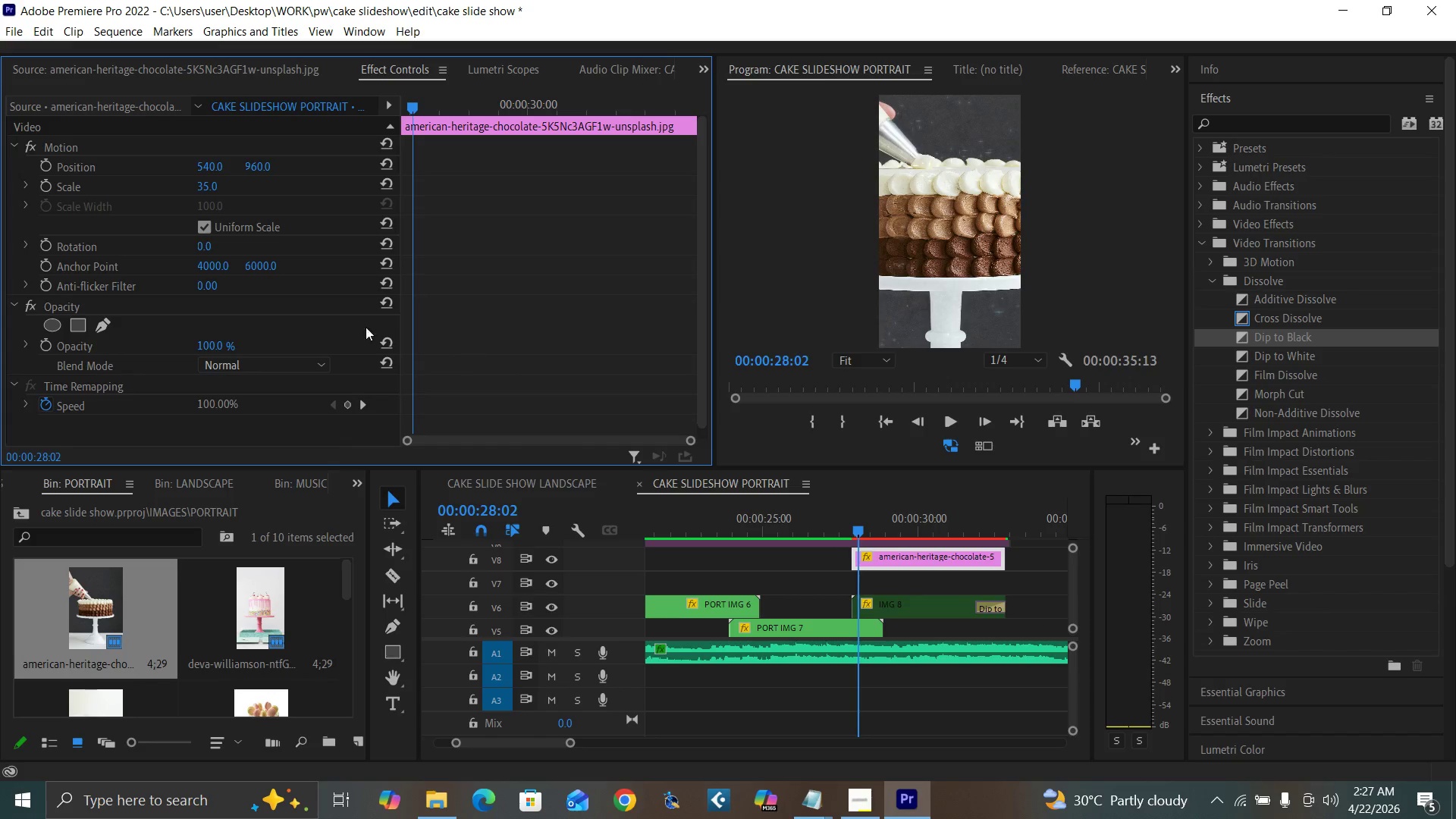 
wait(5.19)
 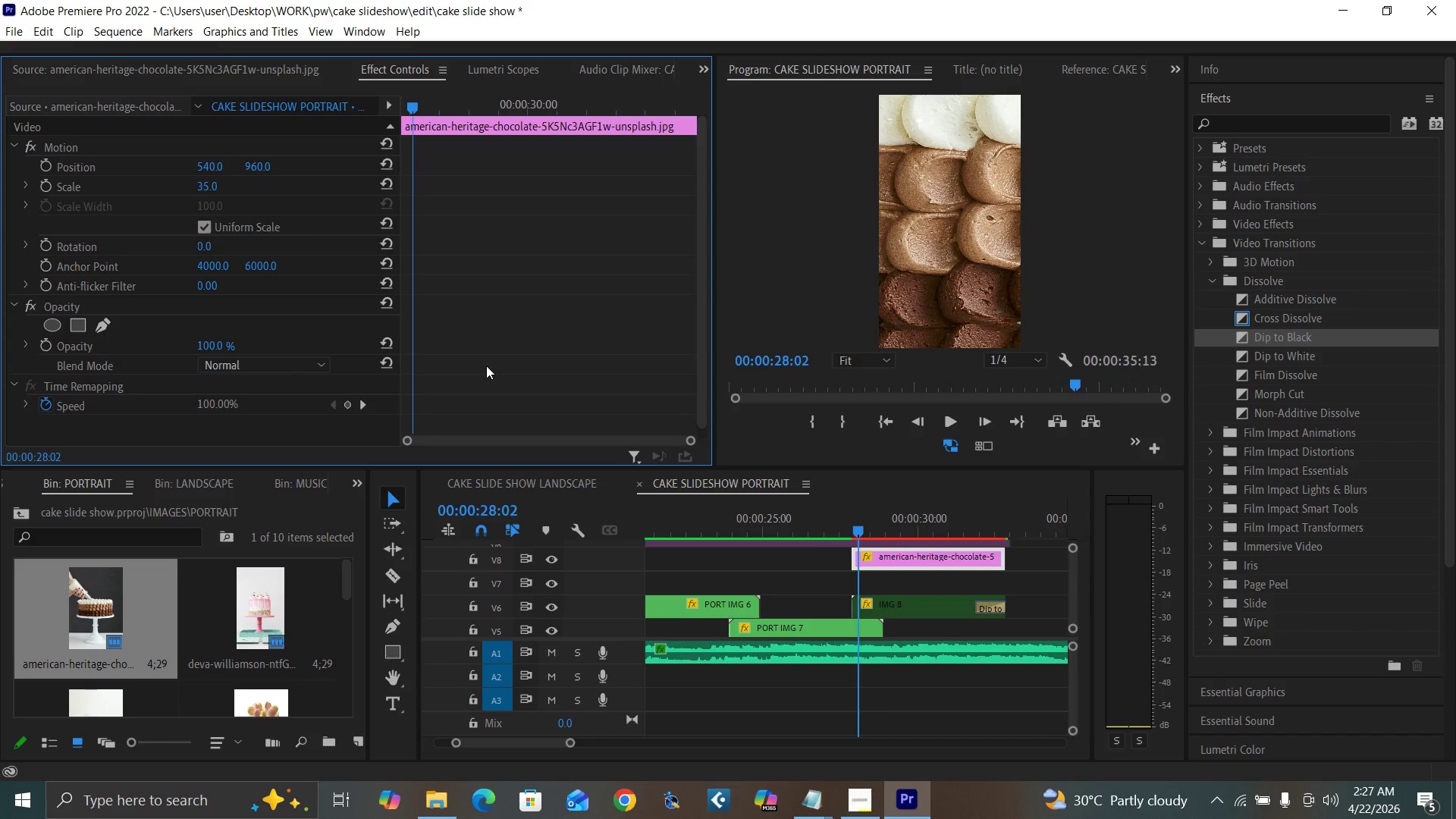 
left_click([203, 187])
 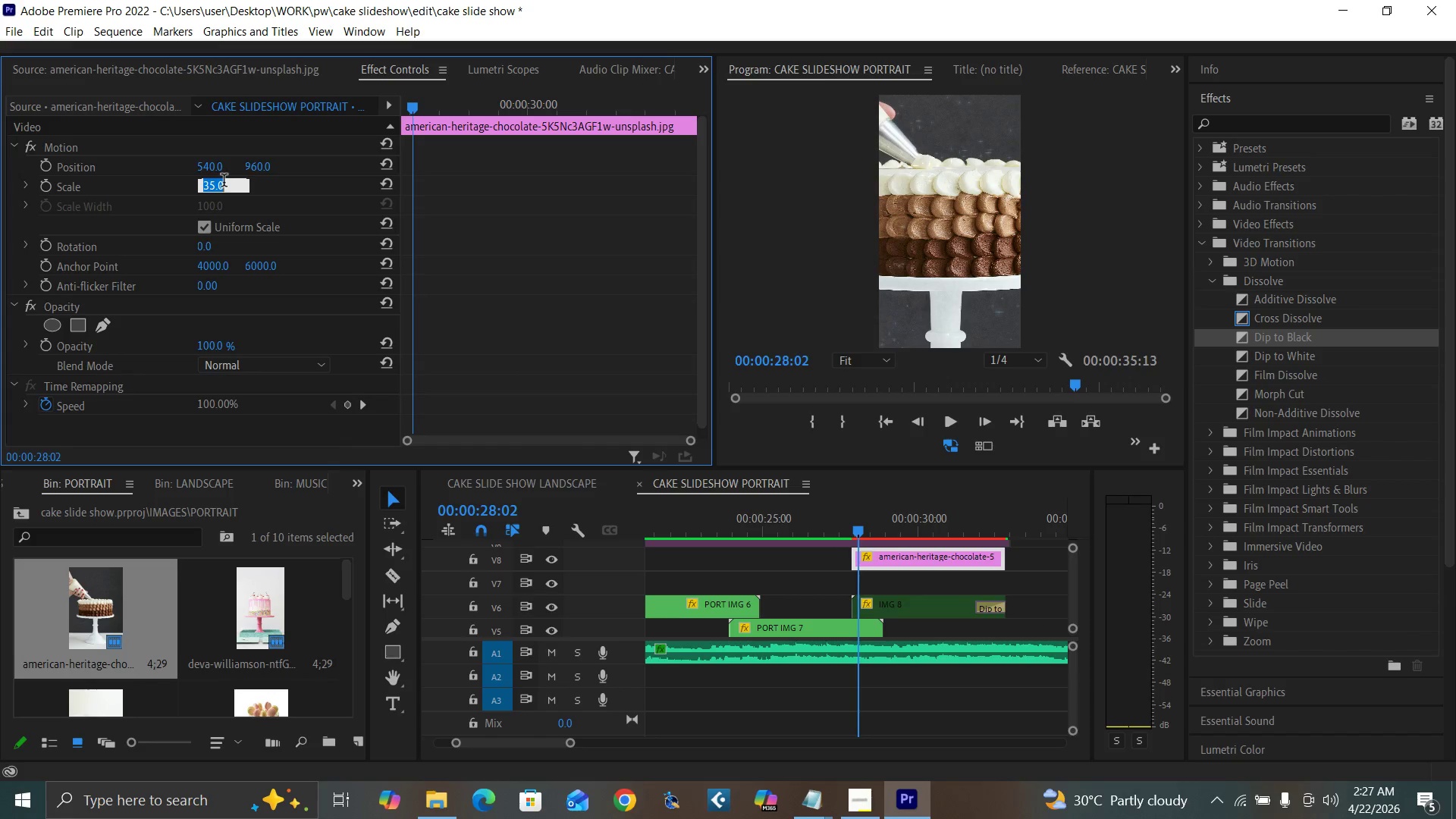 
type(20)
 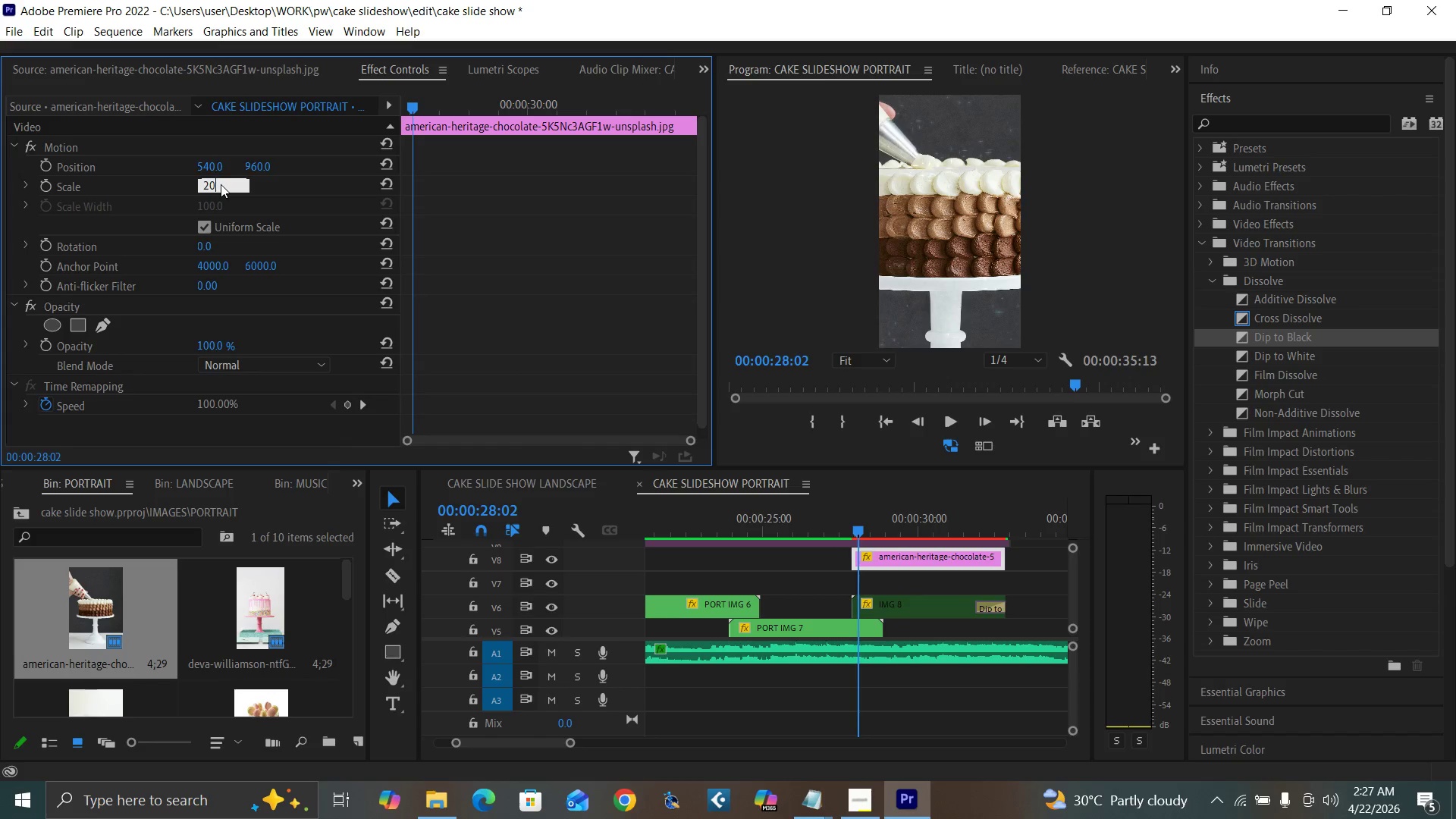 
key(Enter)
 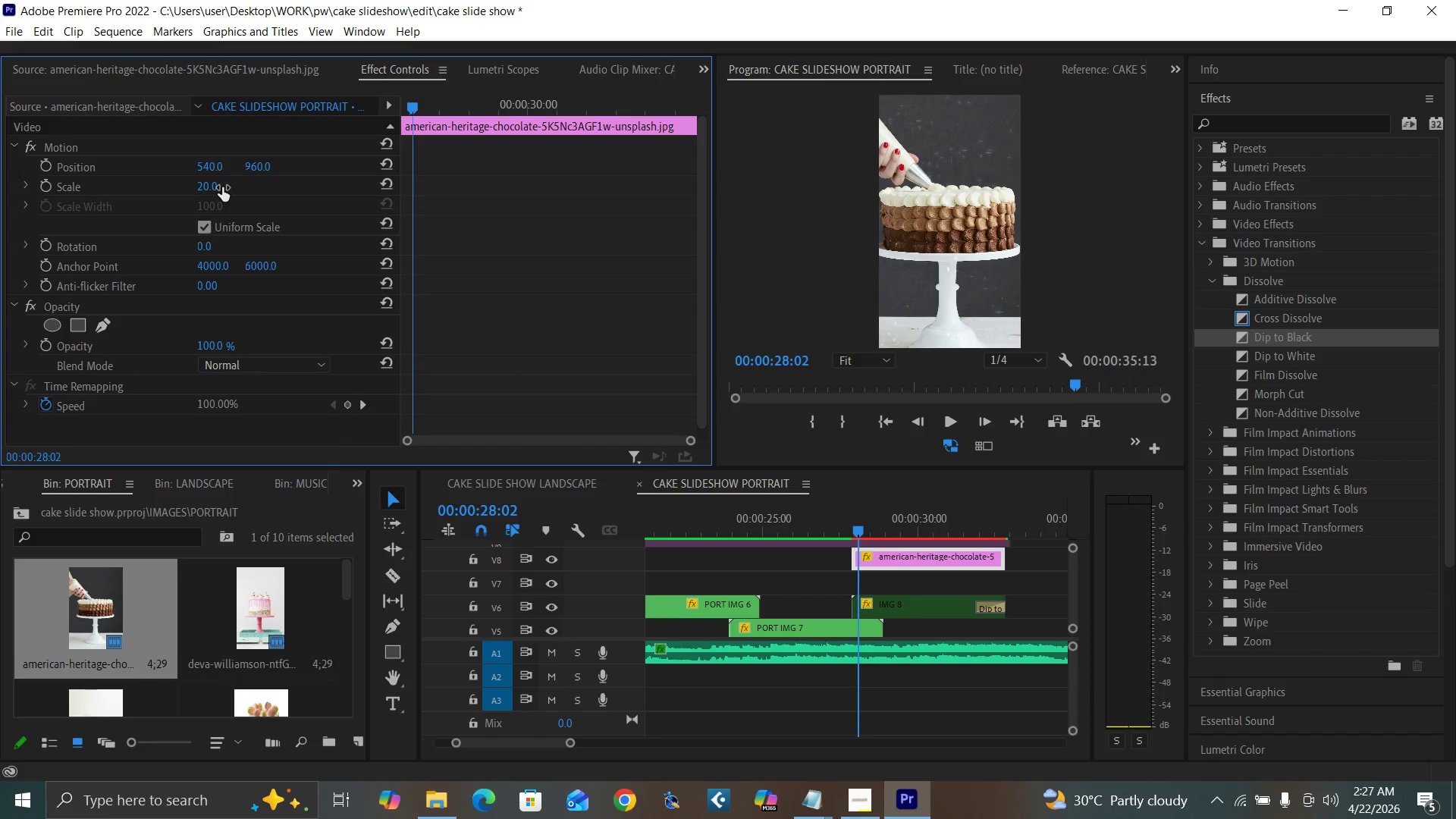 
left_click([209, 184])
 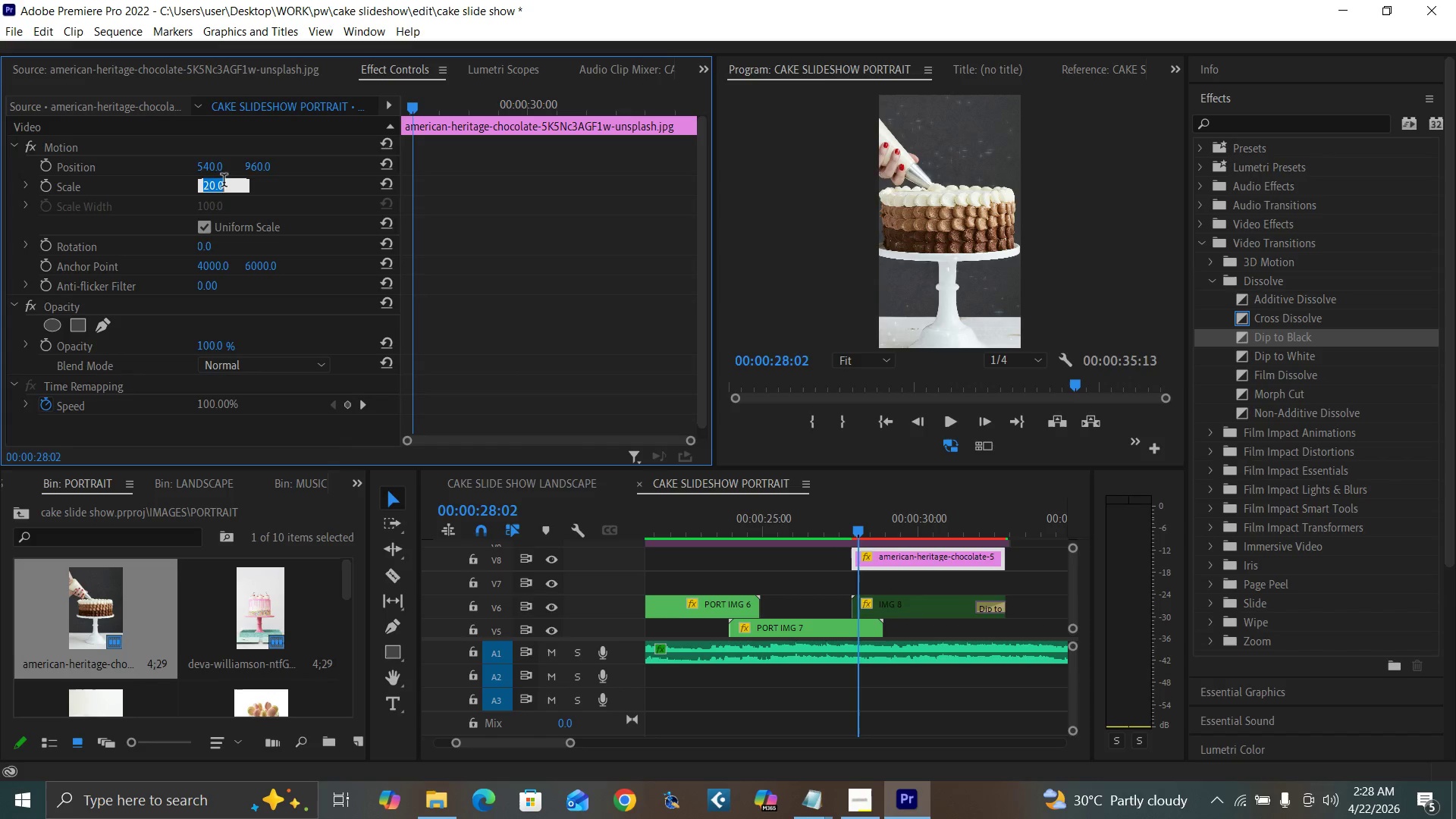 
key(1)
 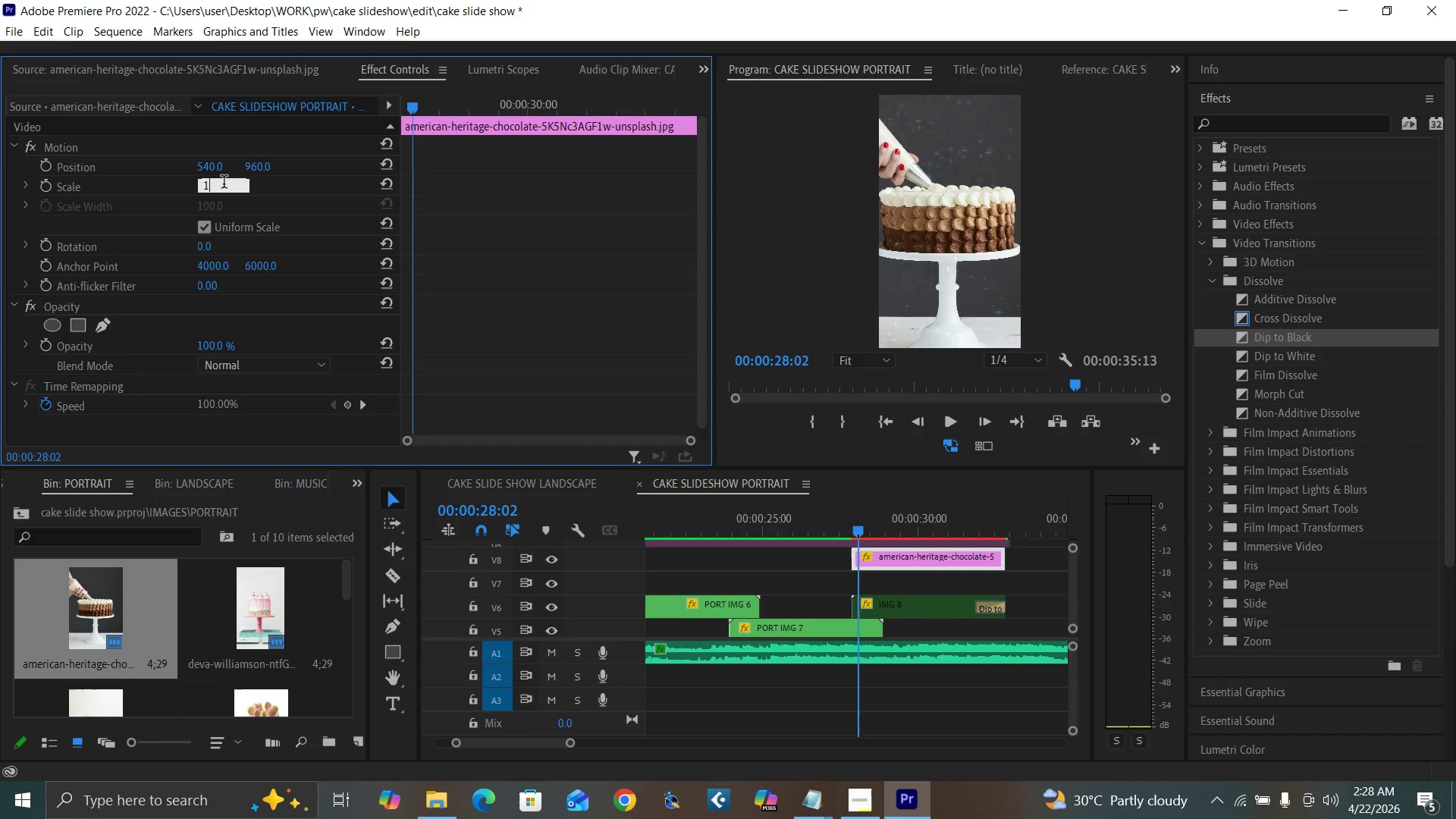 
key(0)
 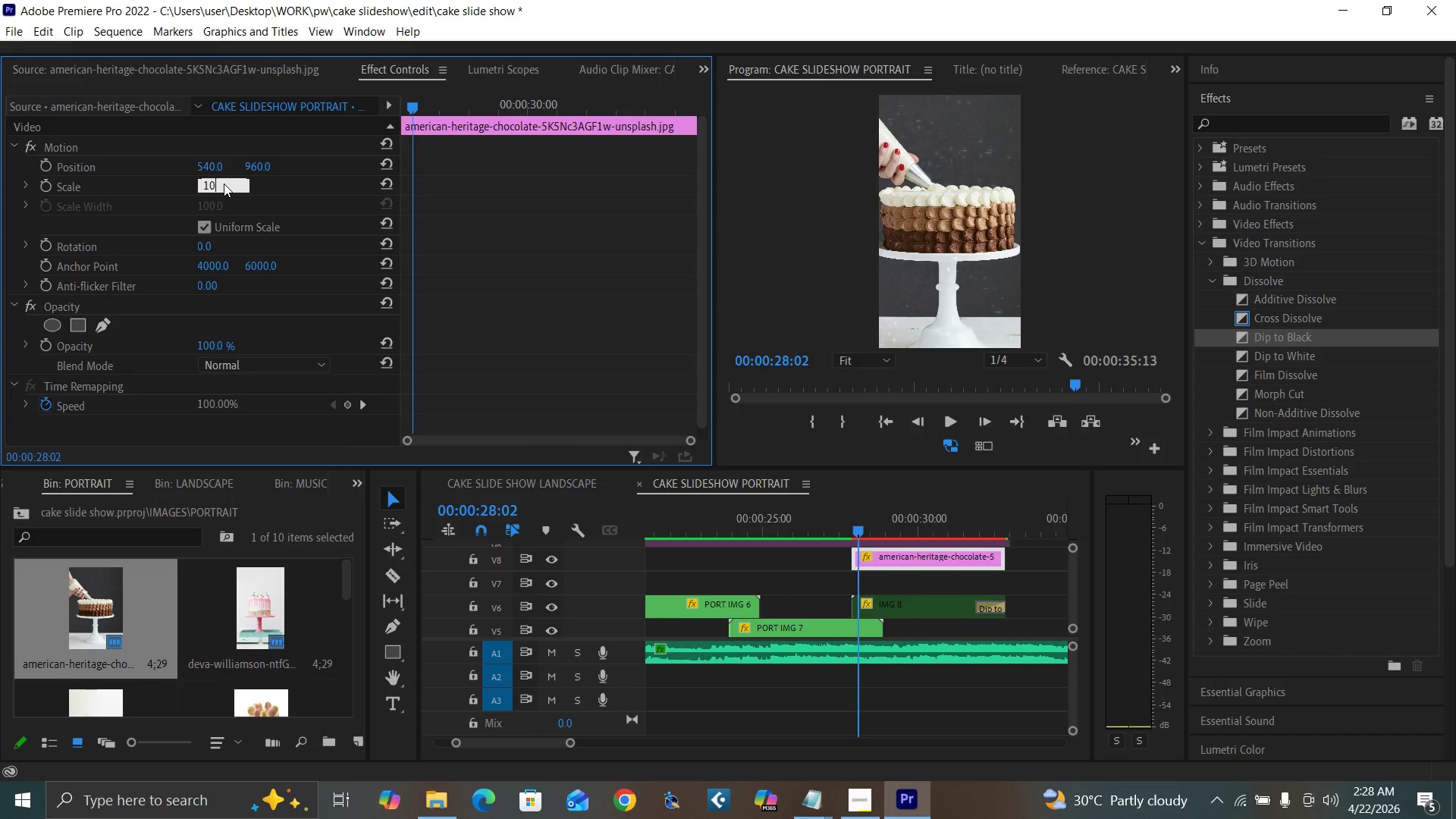 
key(Enter)
 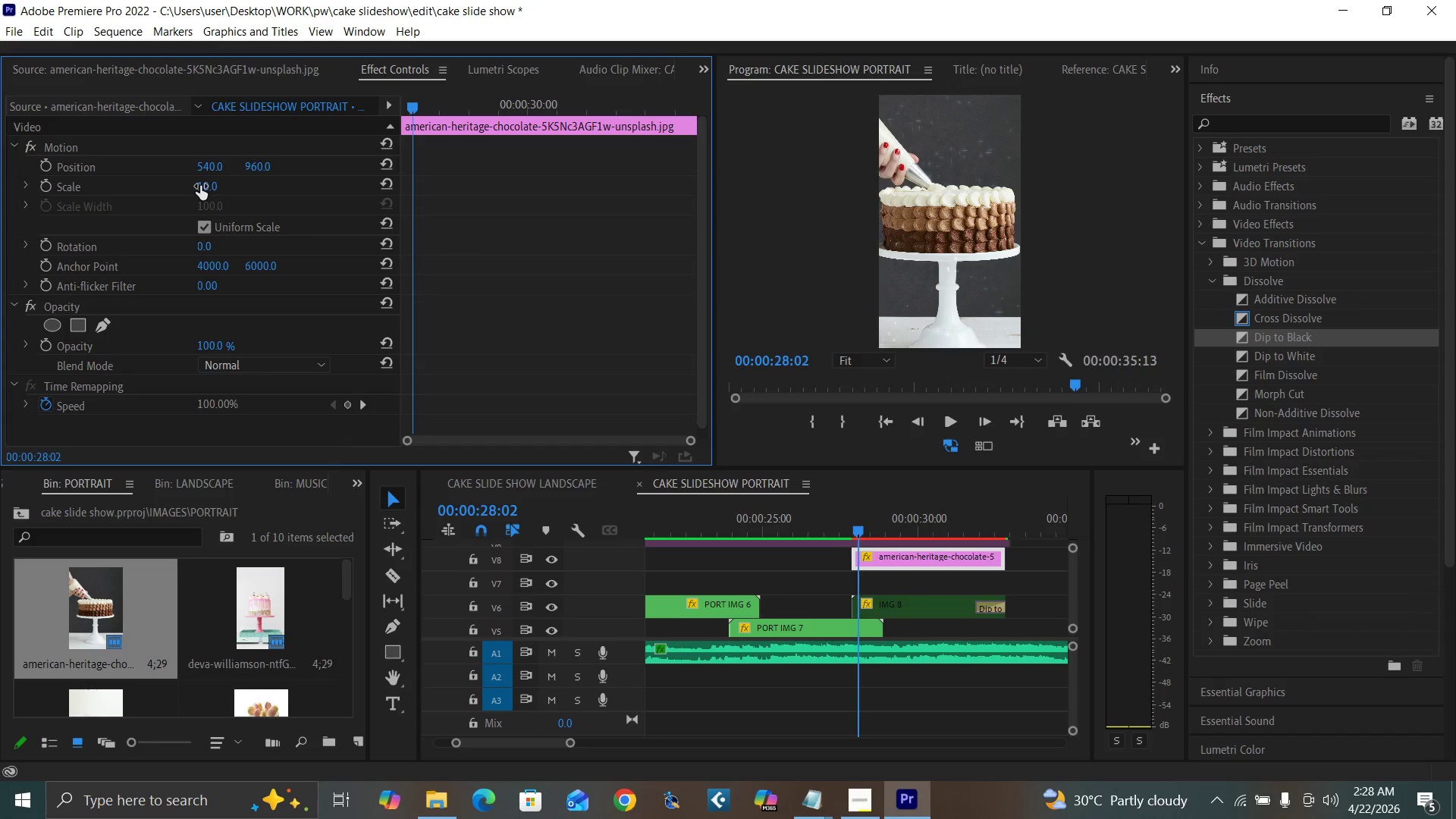 
wait(9.44)
 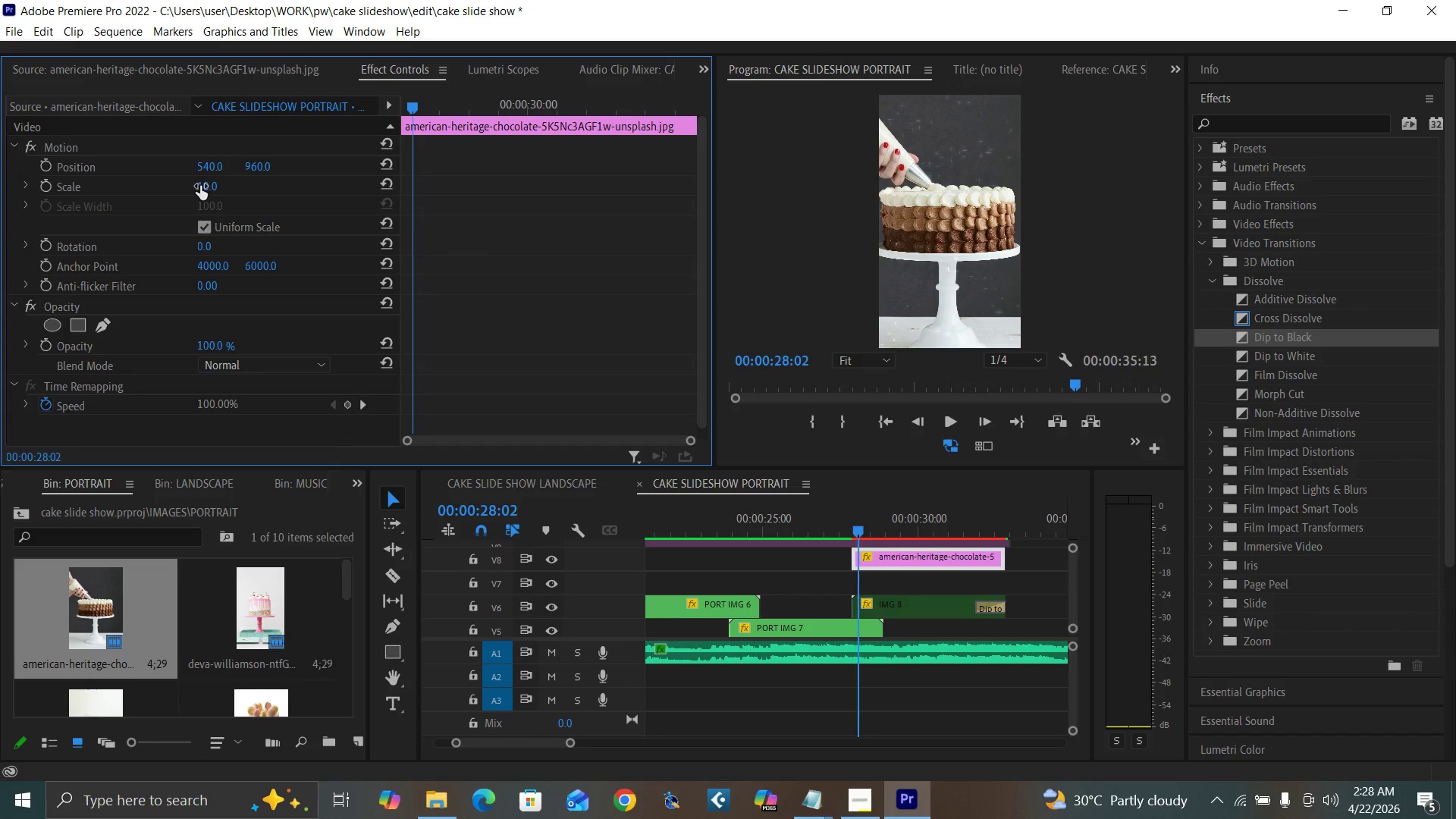 
left_click([871, 519])
 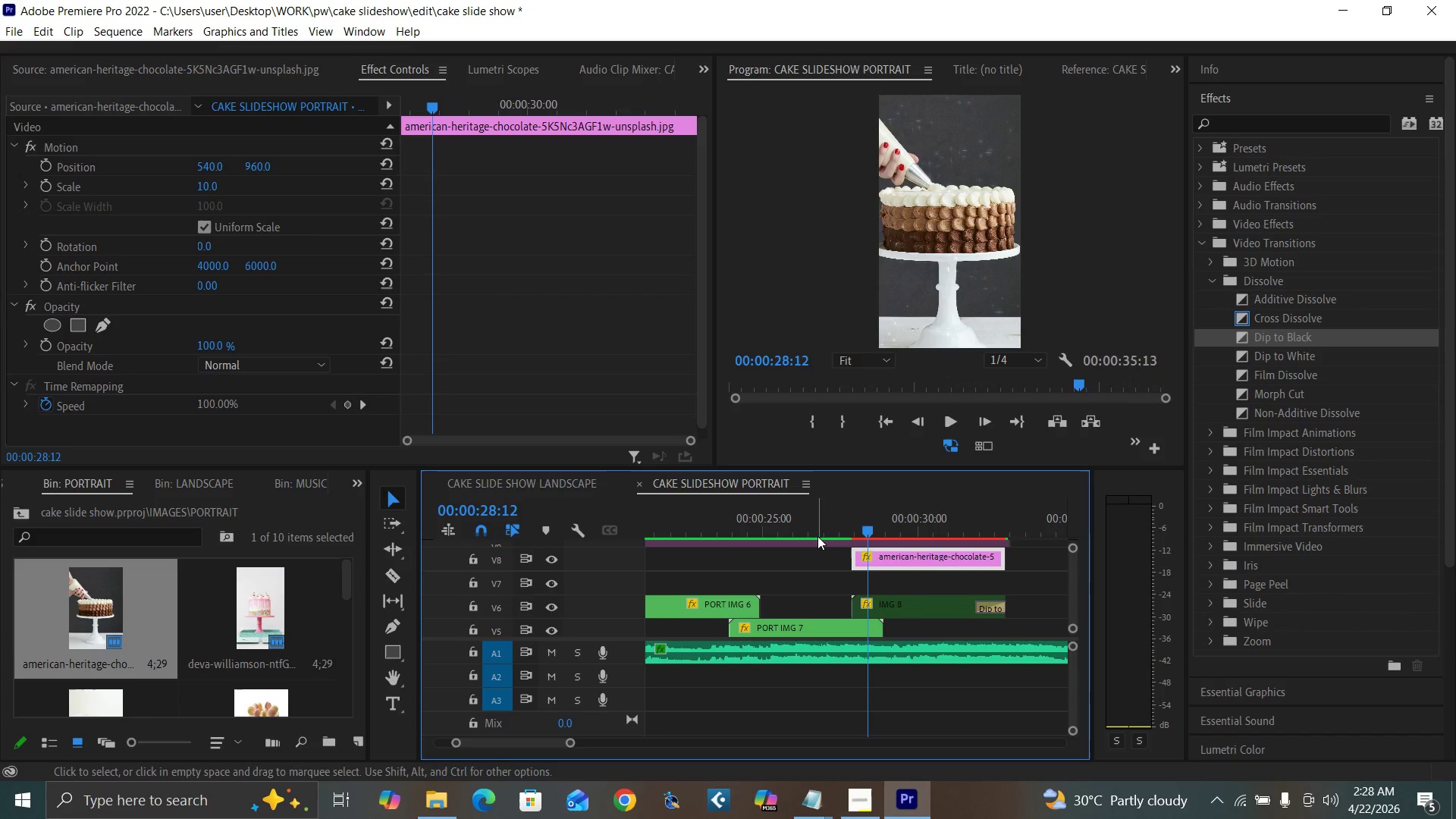 
left_click([811, 522])
 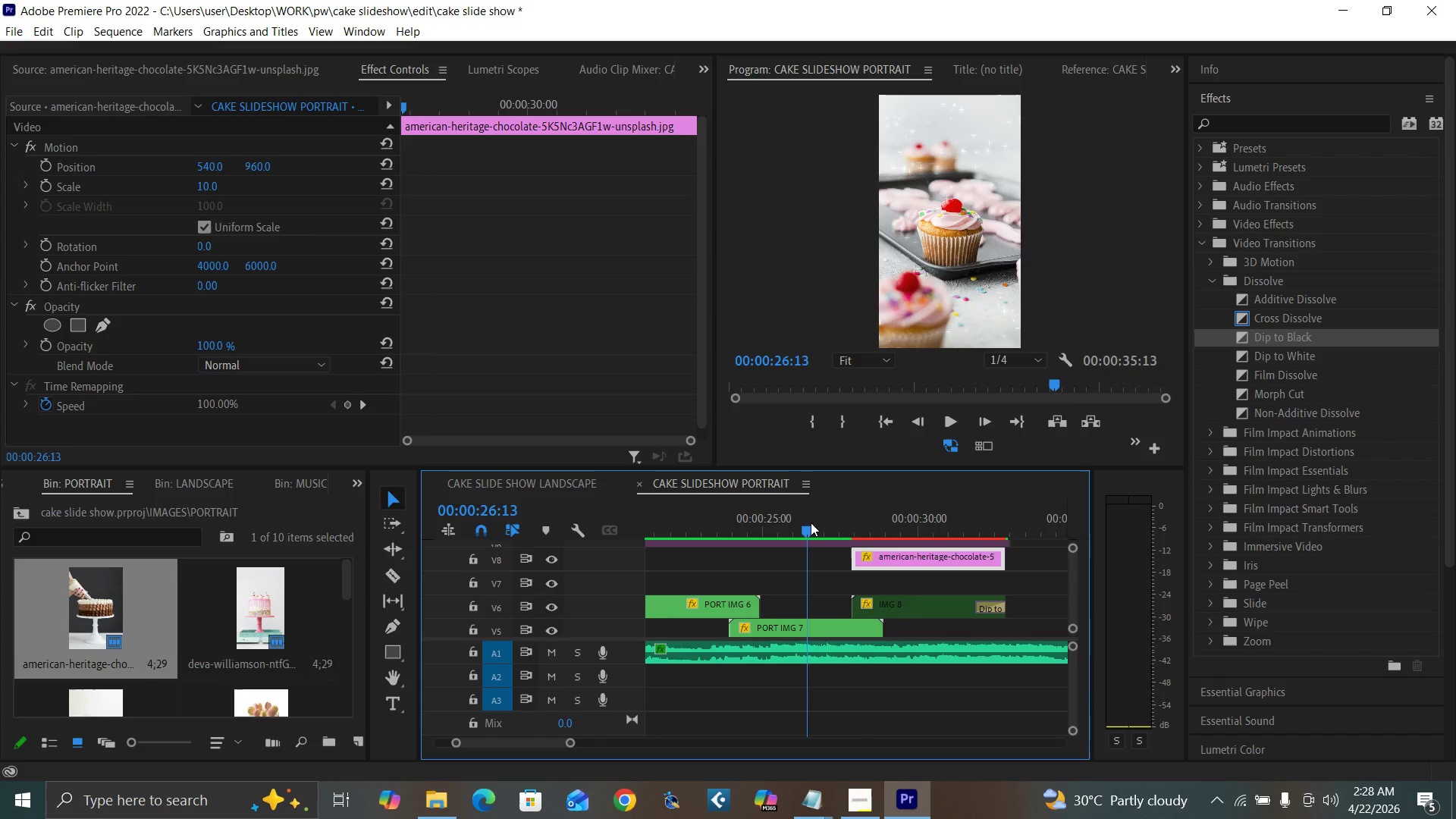 
key(Space)
 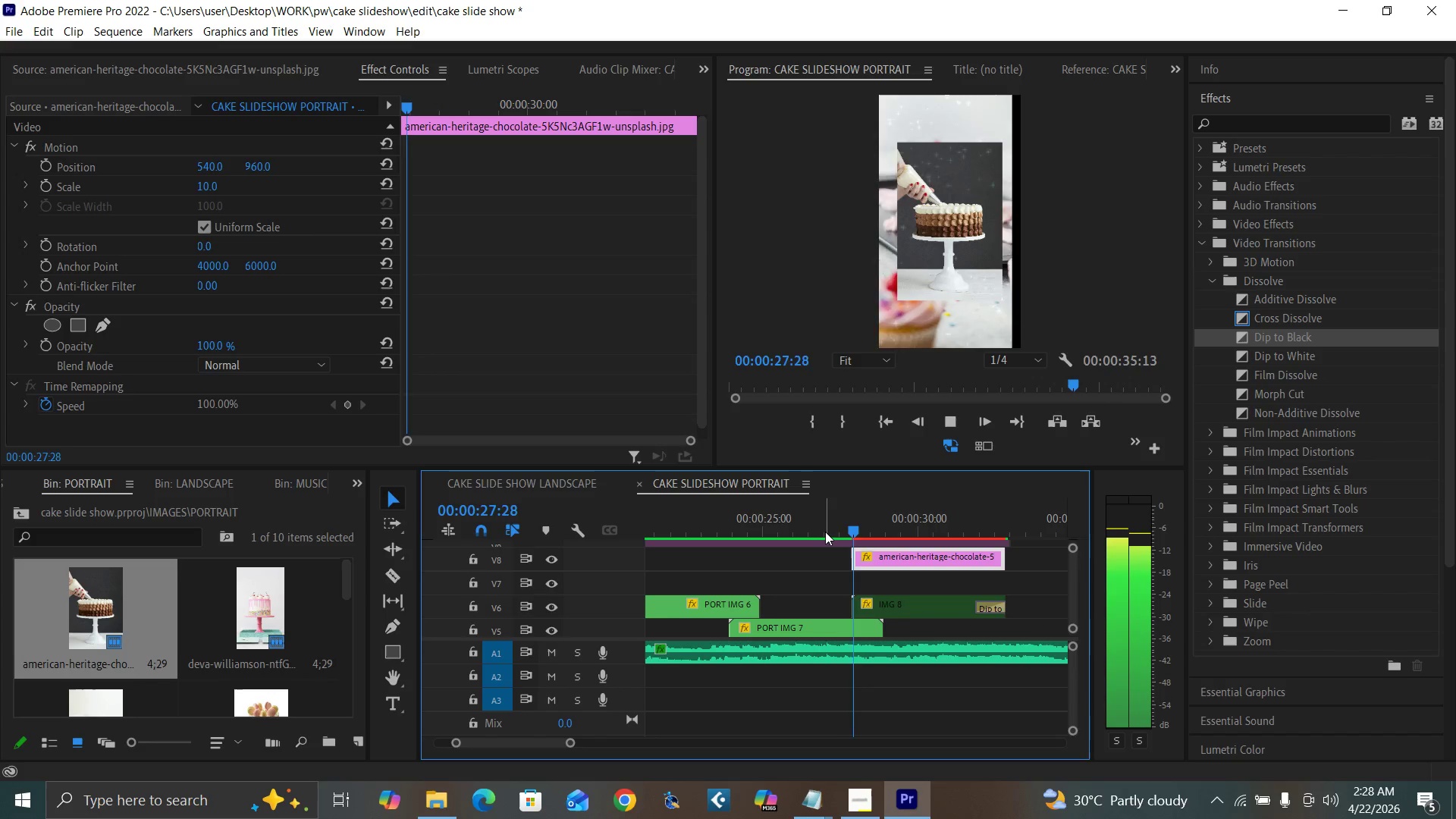 
key(Space)
 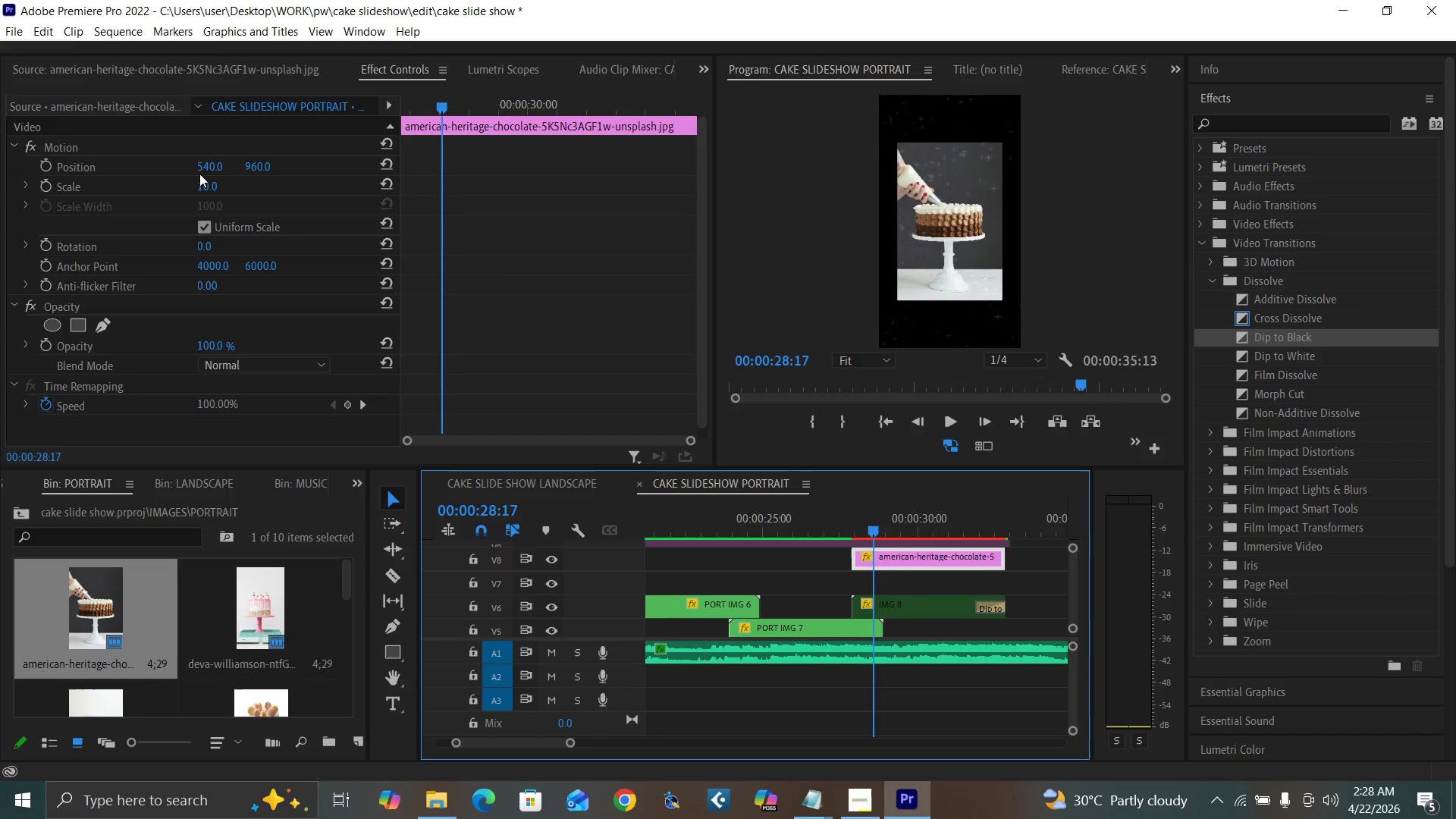 
left_click([208, 184])
 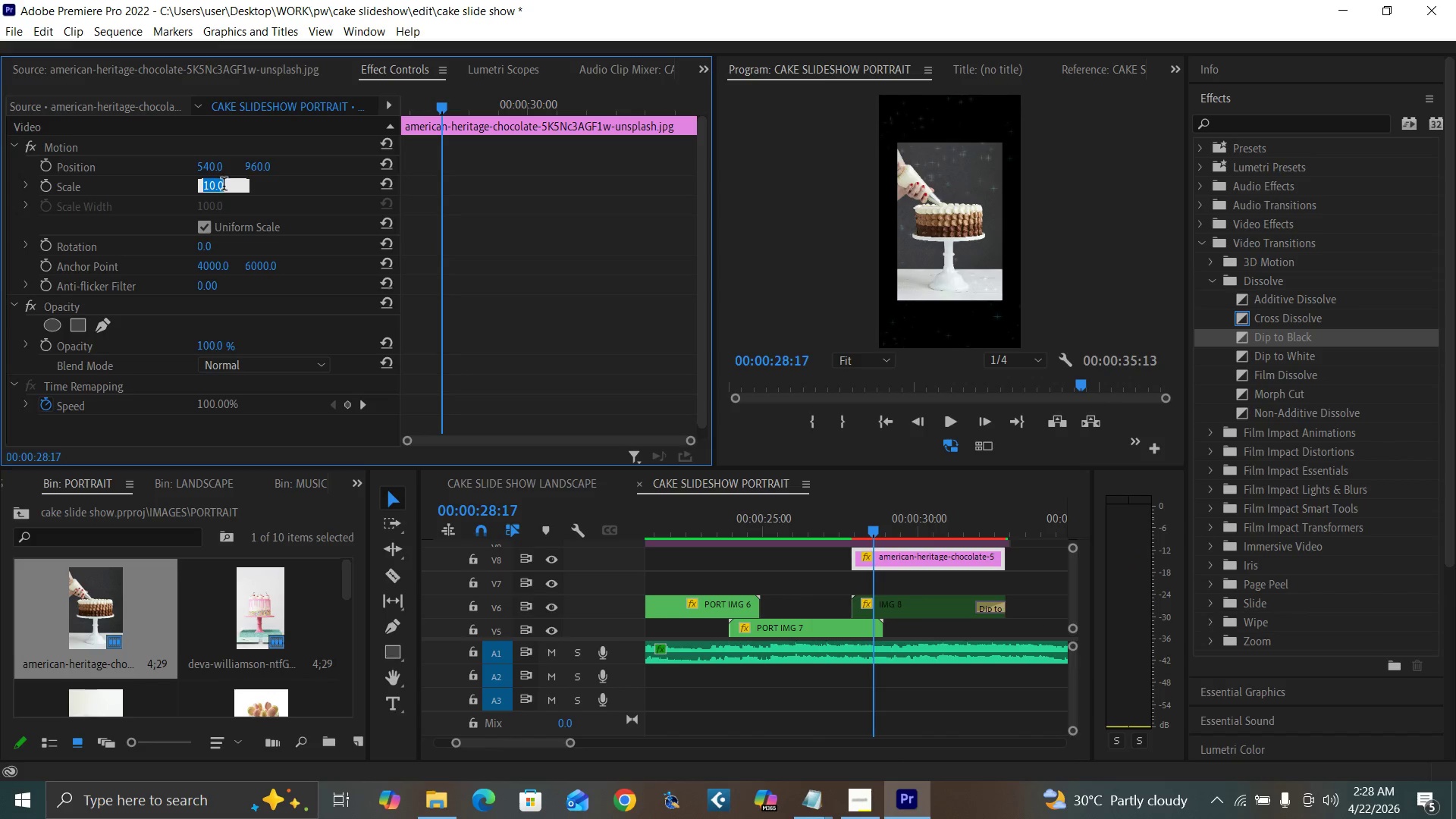 
type(20)
 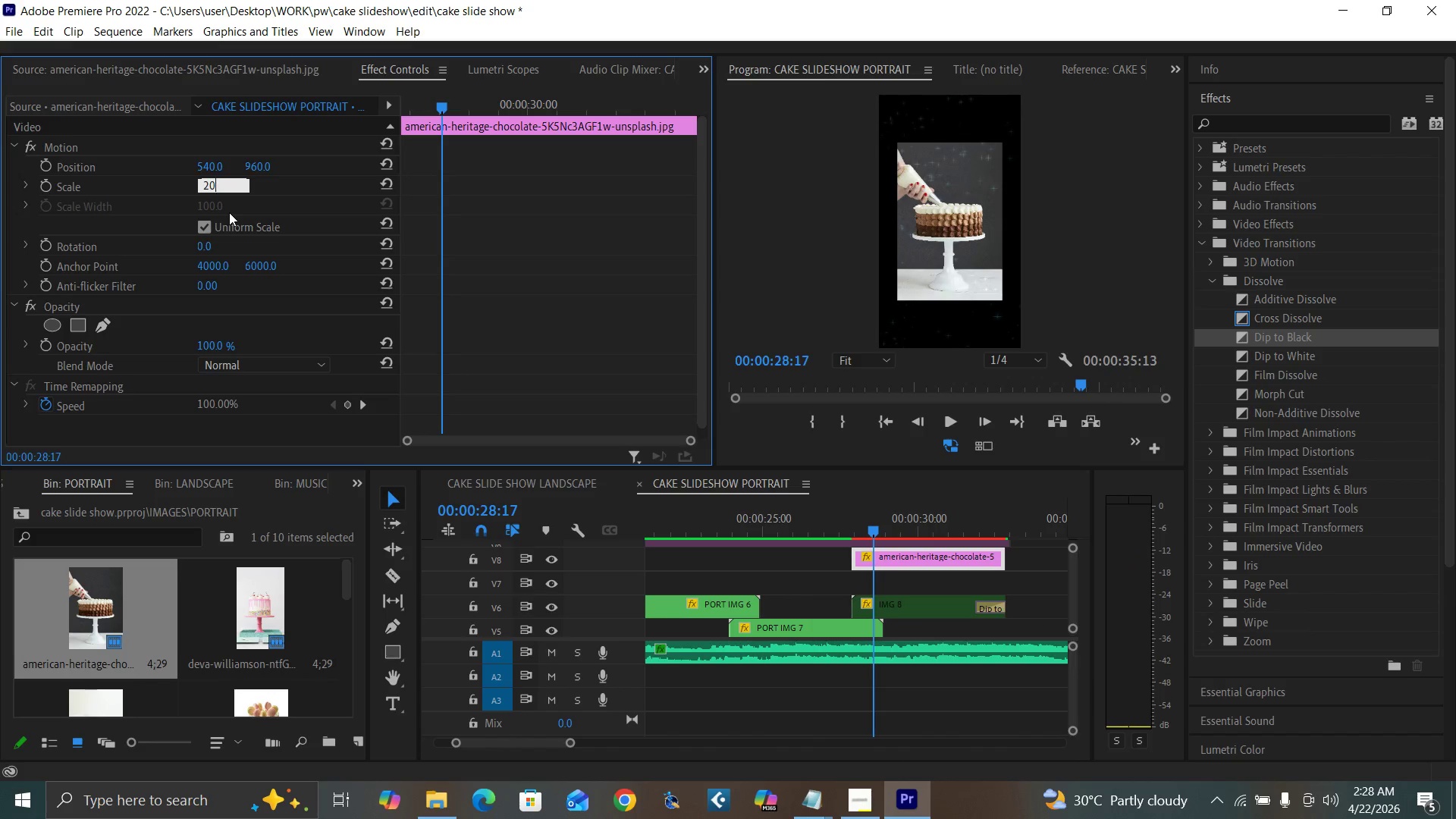 
key(Enter)
 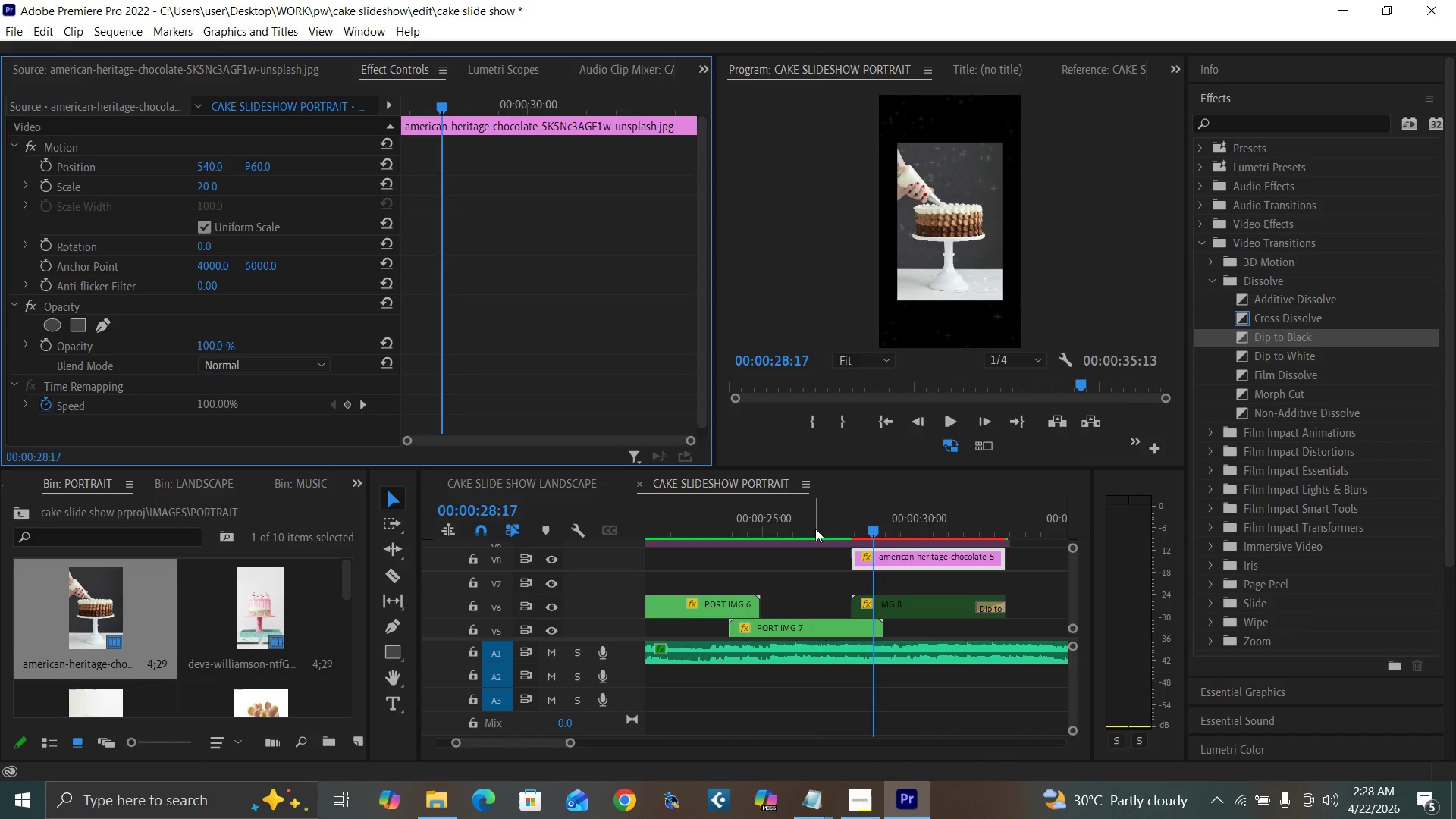 
wait(5.03)
 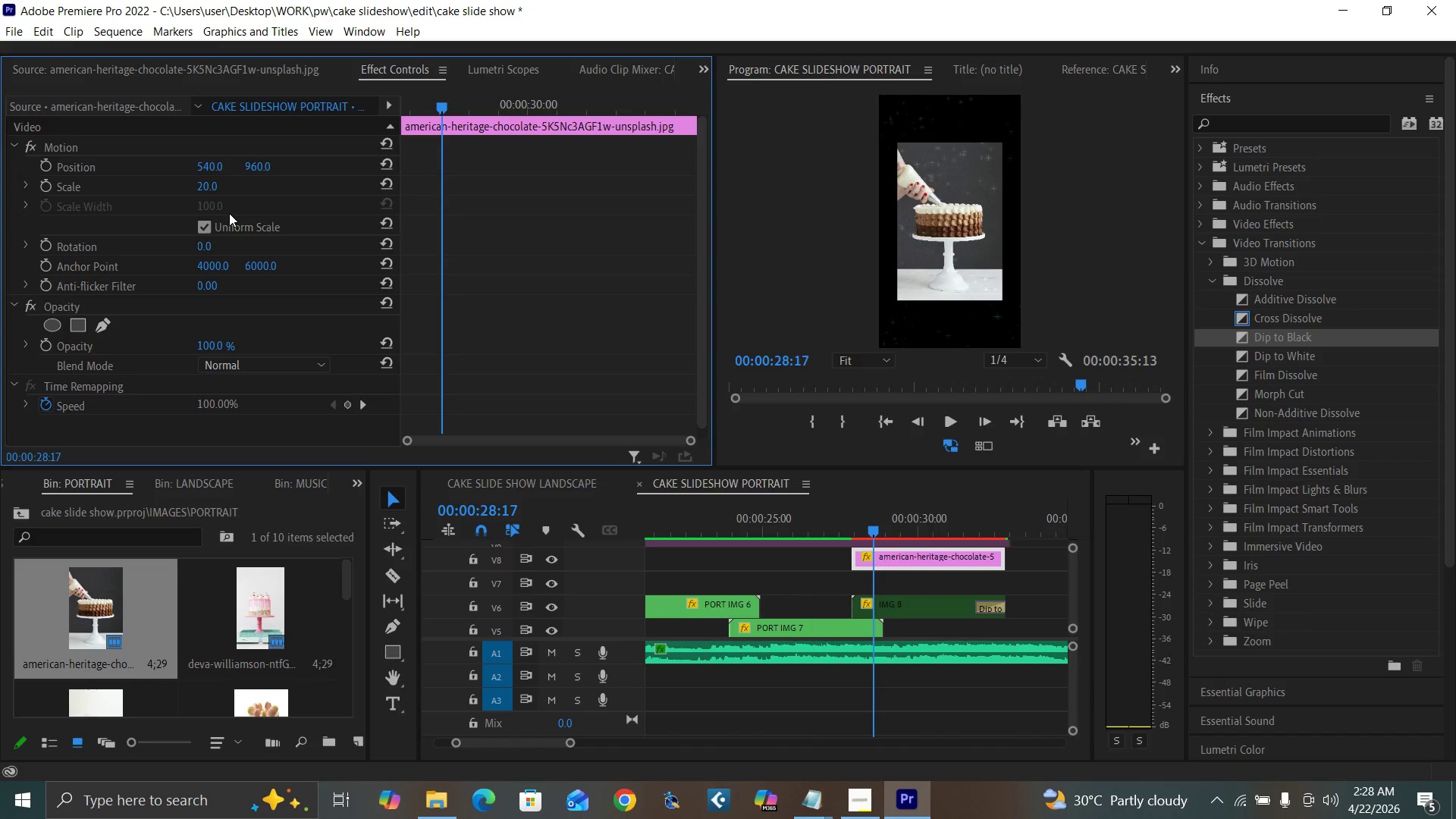 
left_click([815, 529])
 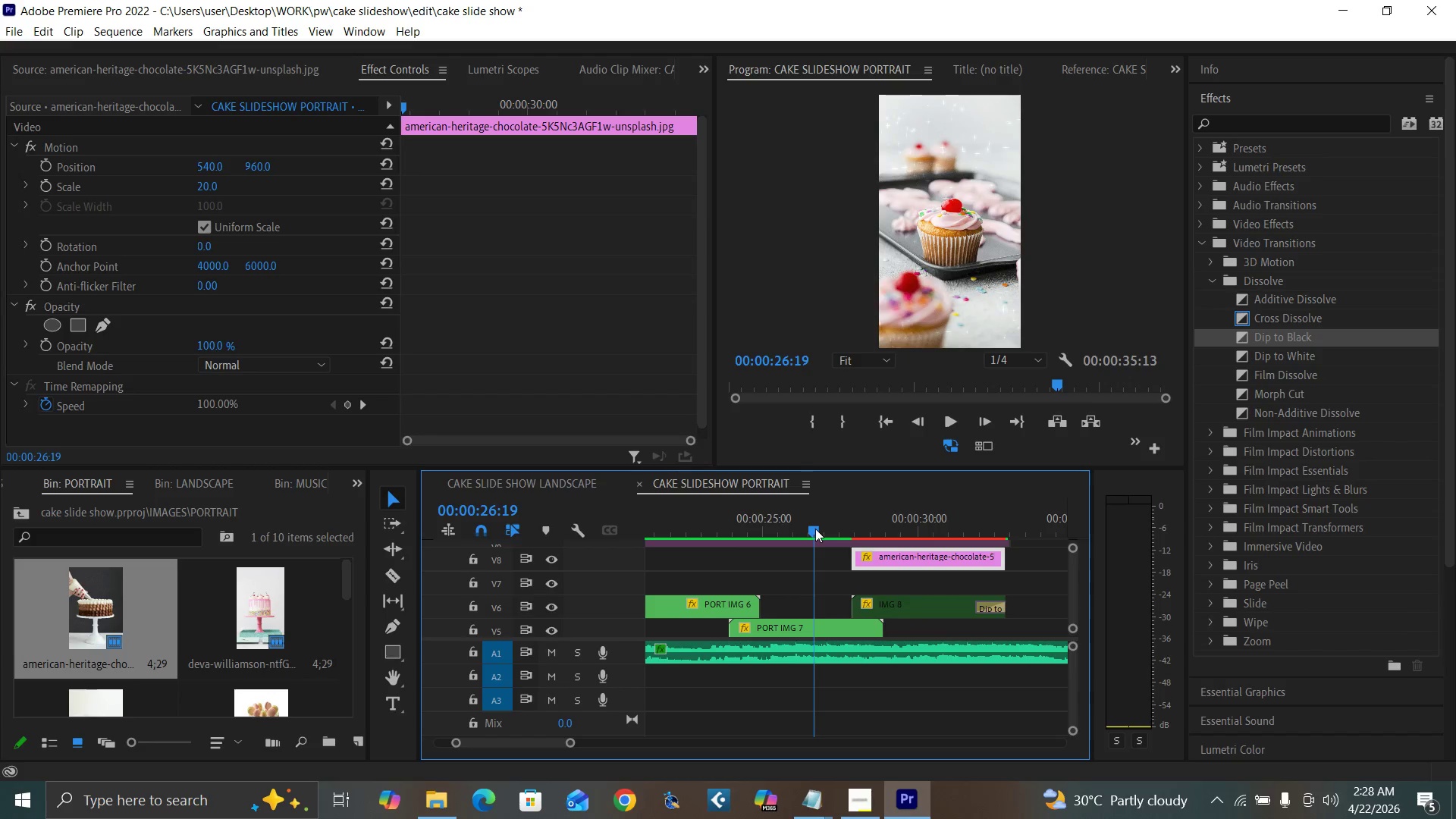 
key(Space)
 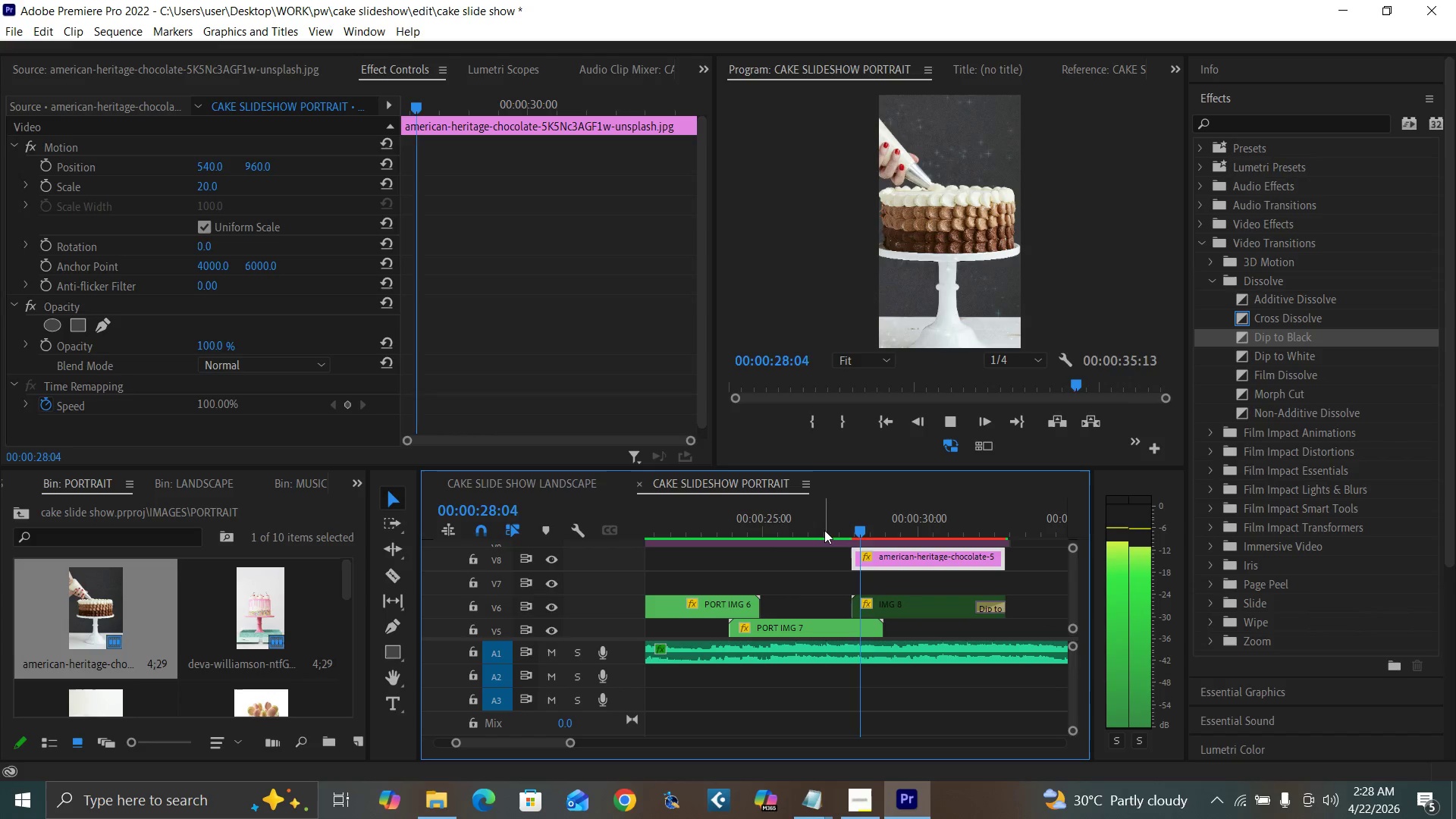 
key(Space)
 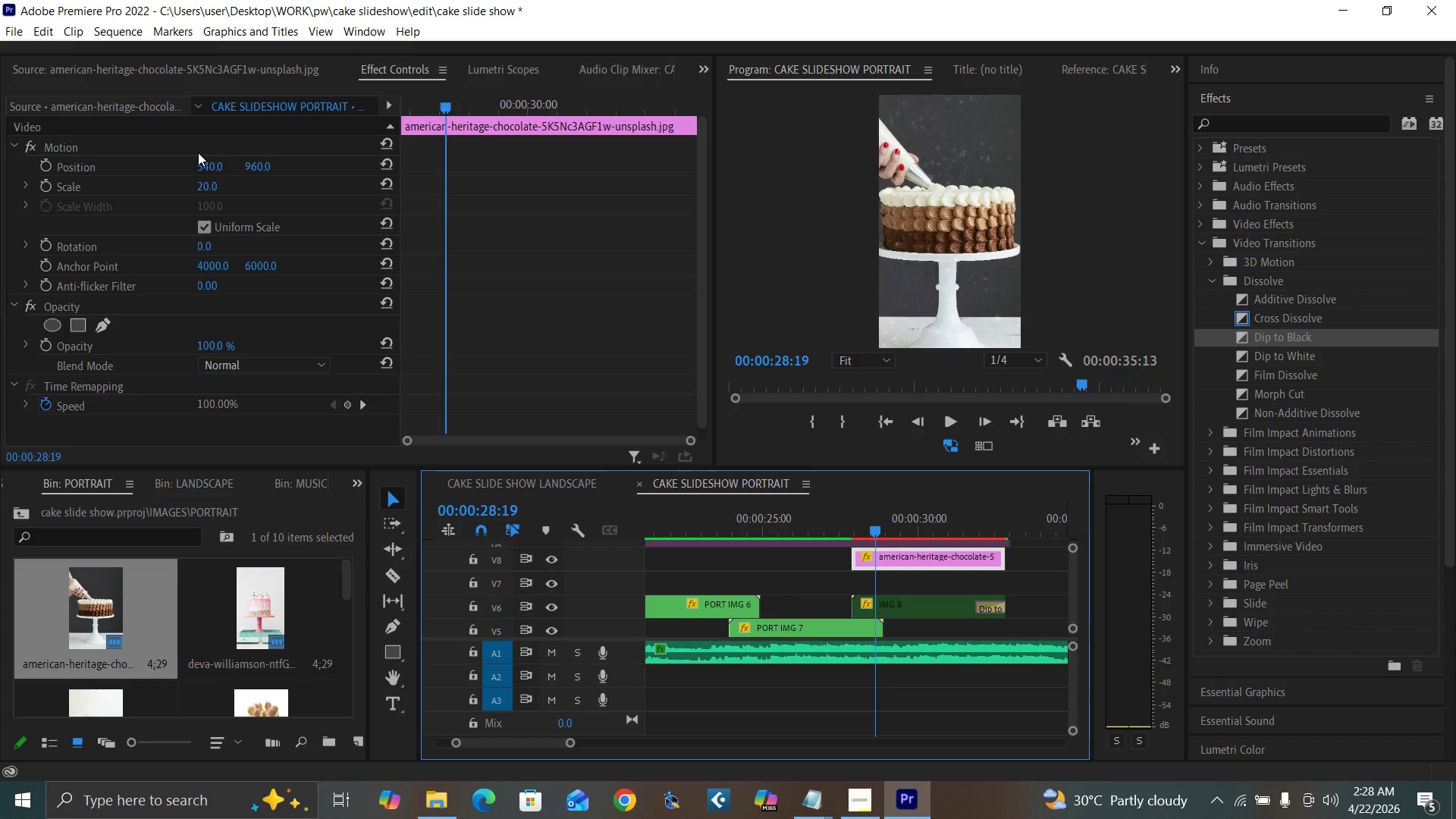 
left_click([204, 186])
 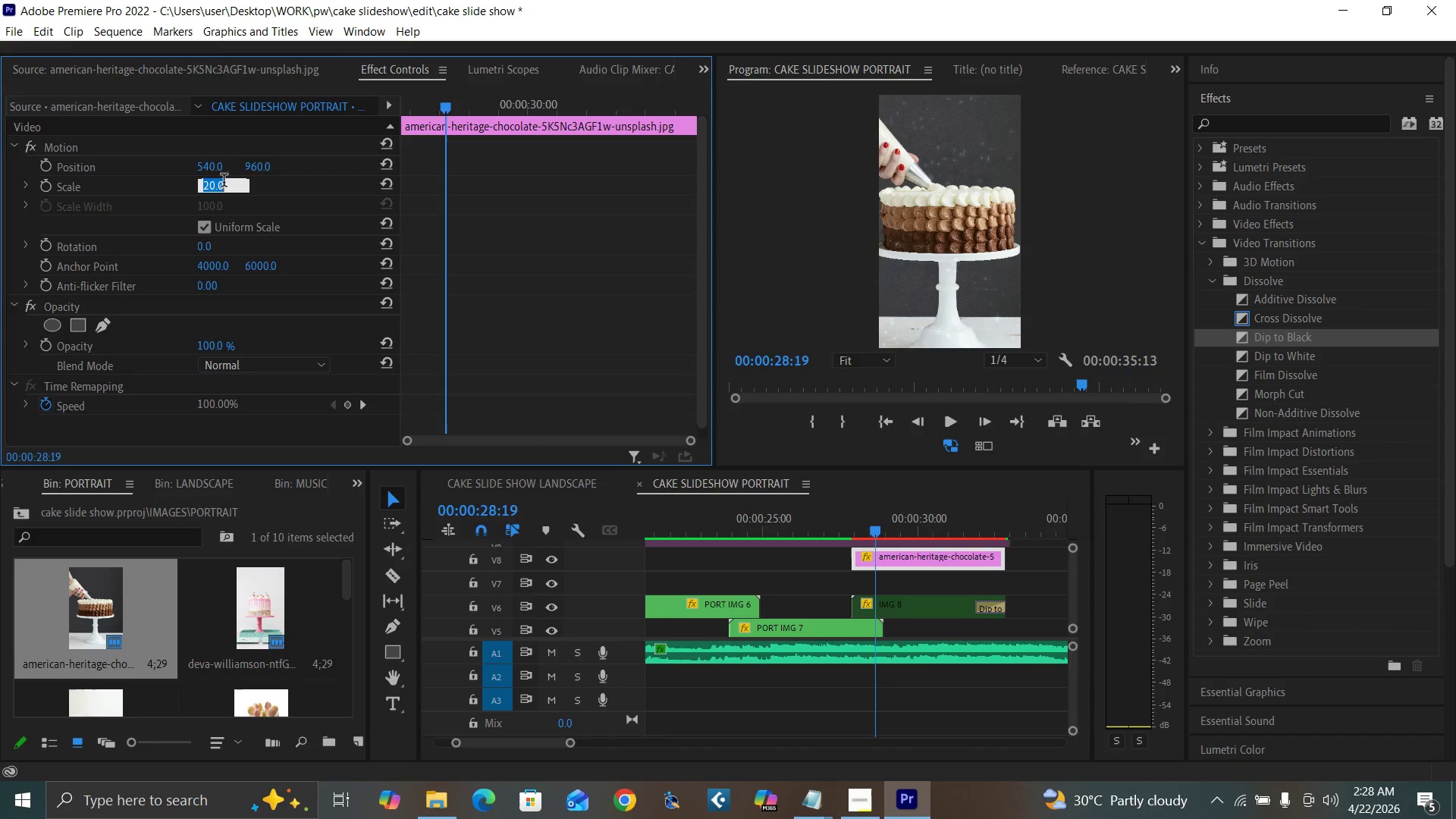 
type(15)
 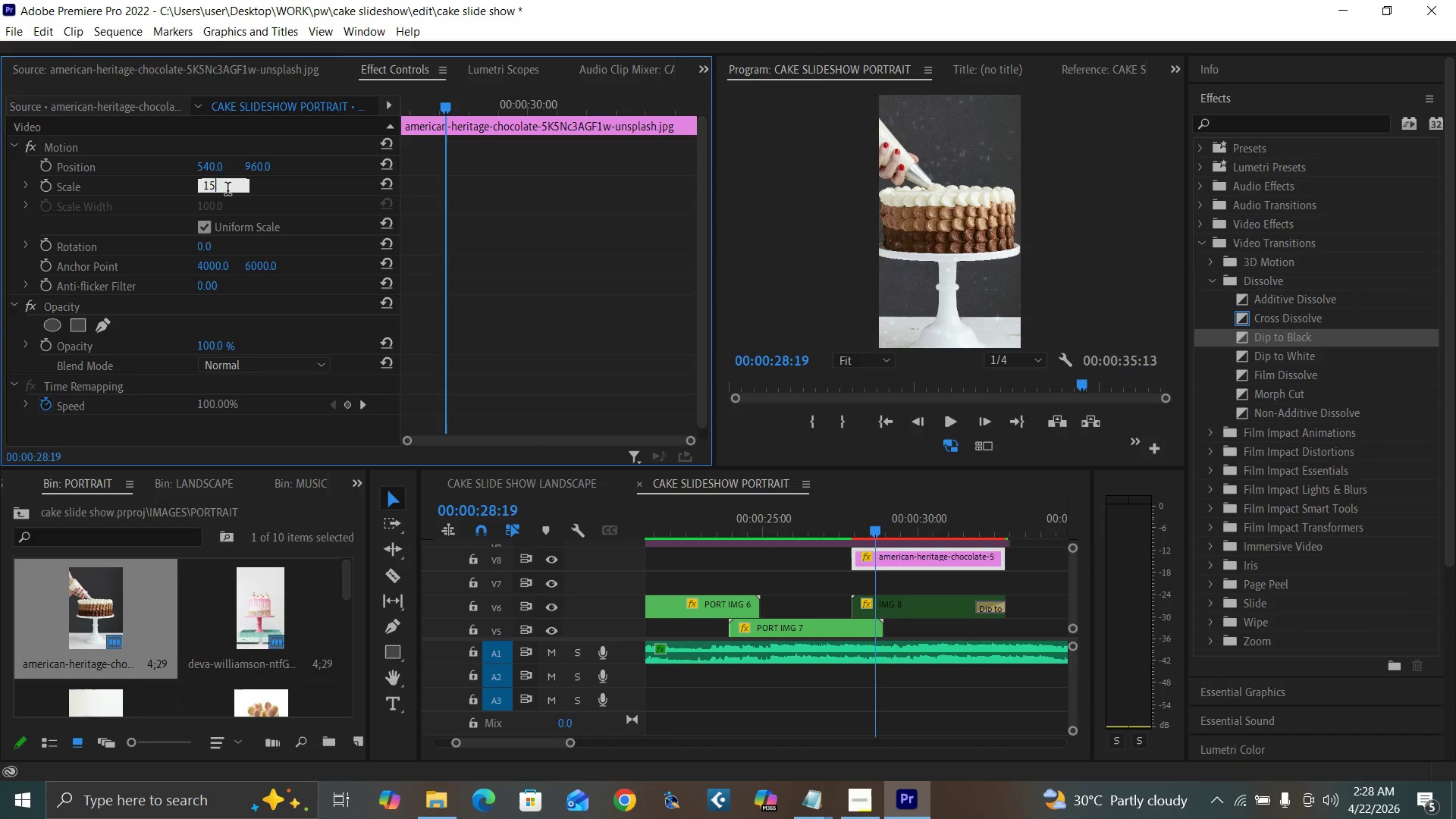 
key(Enter)
 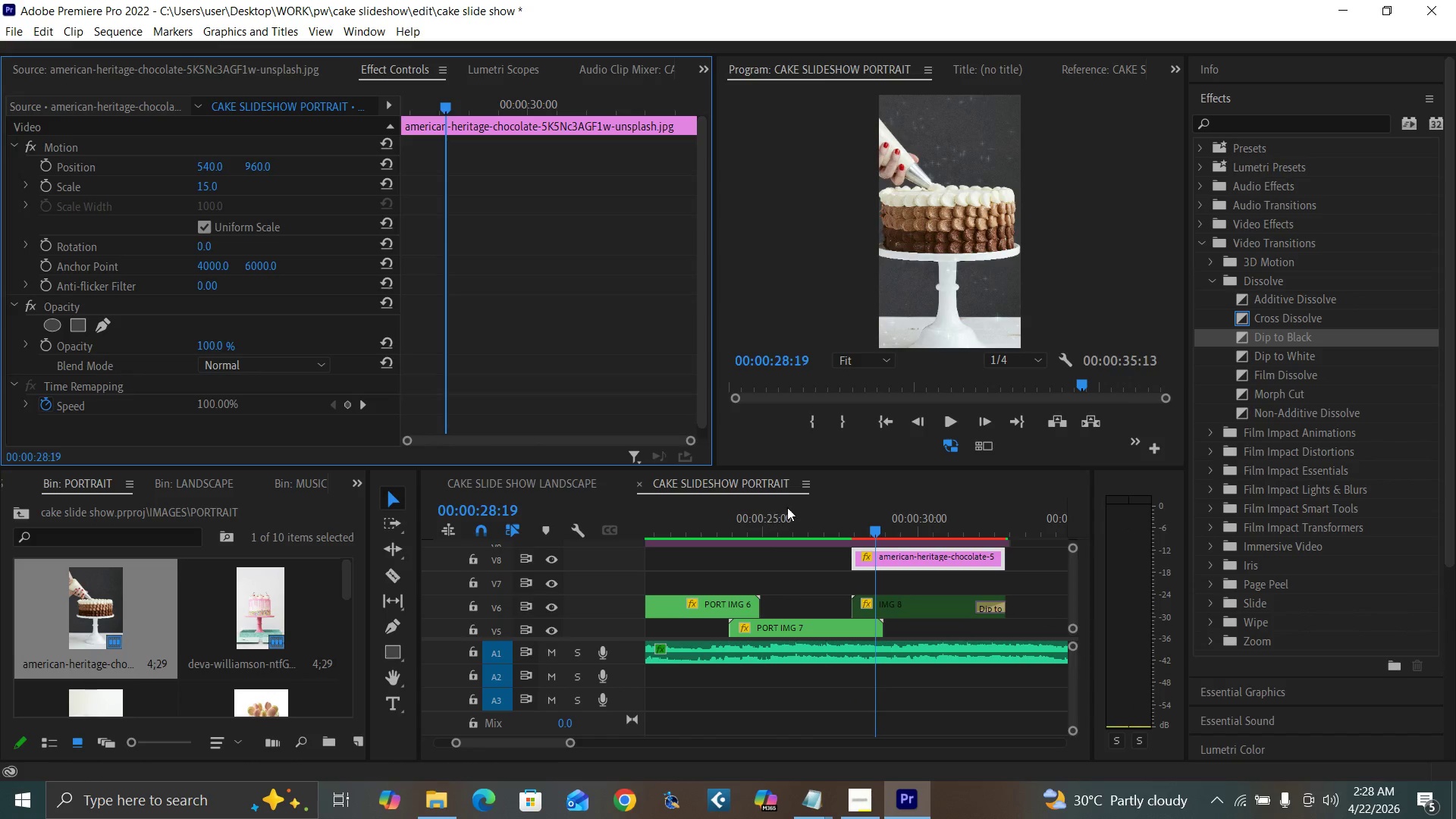 
left_click([818, 507])
 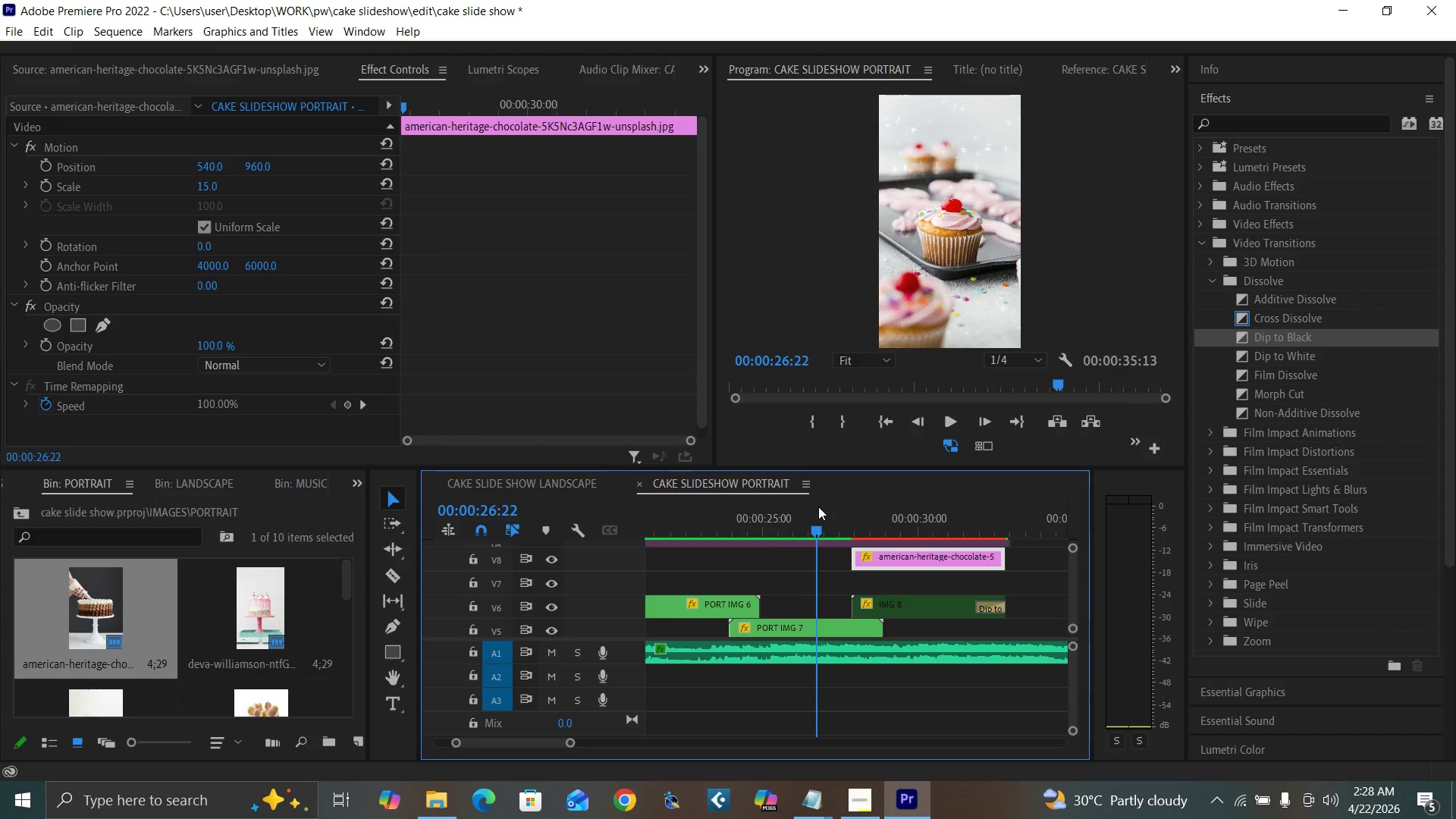 
key(Space)
 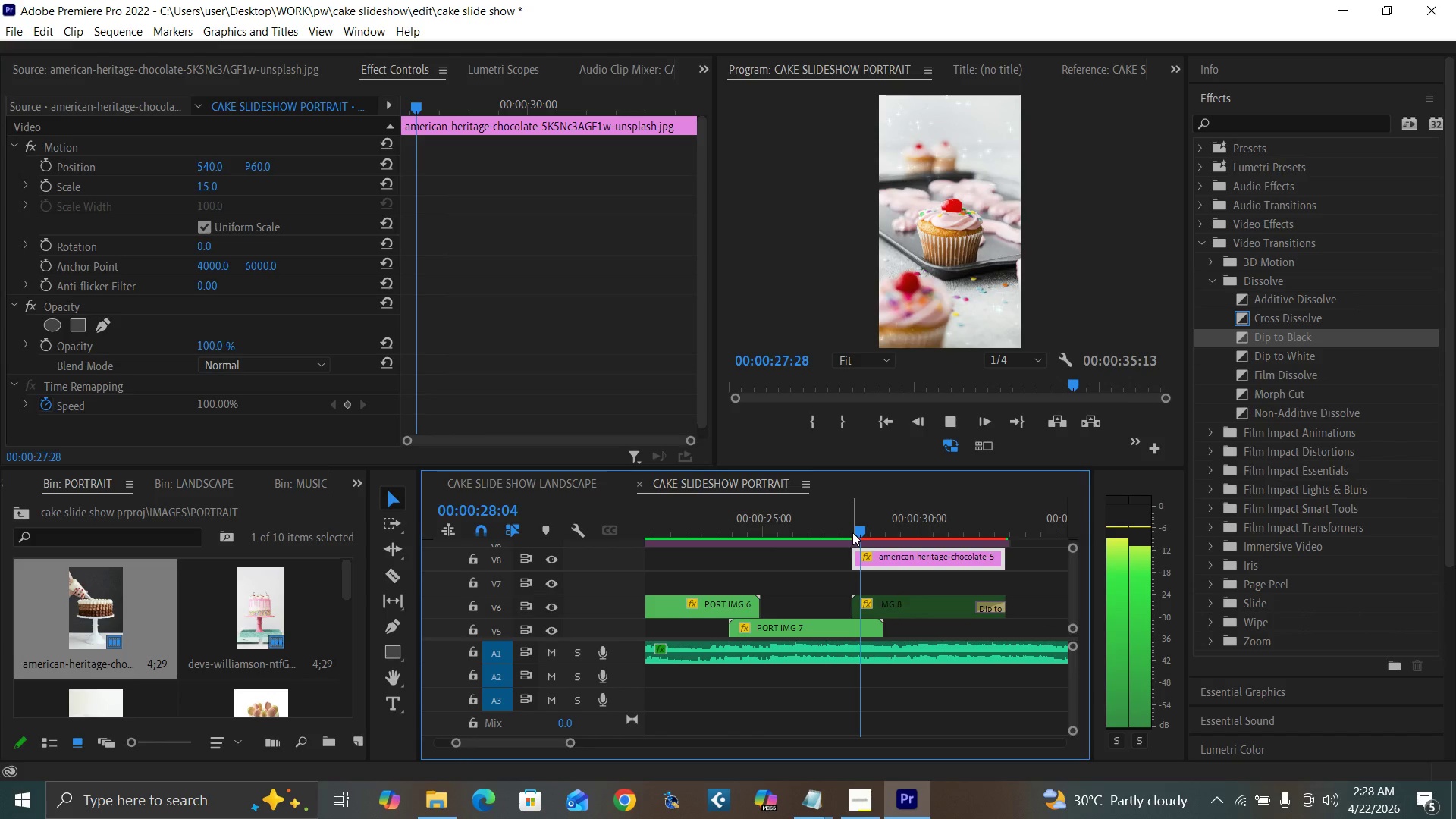 
key(Space)
 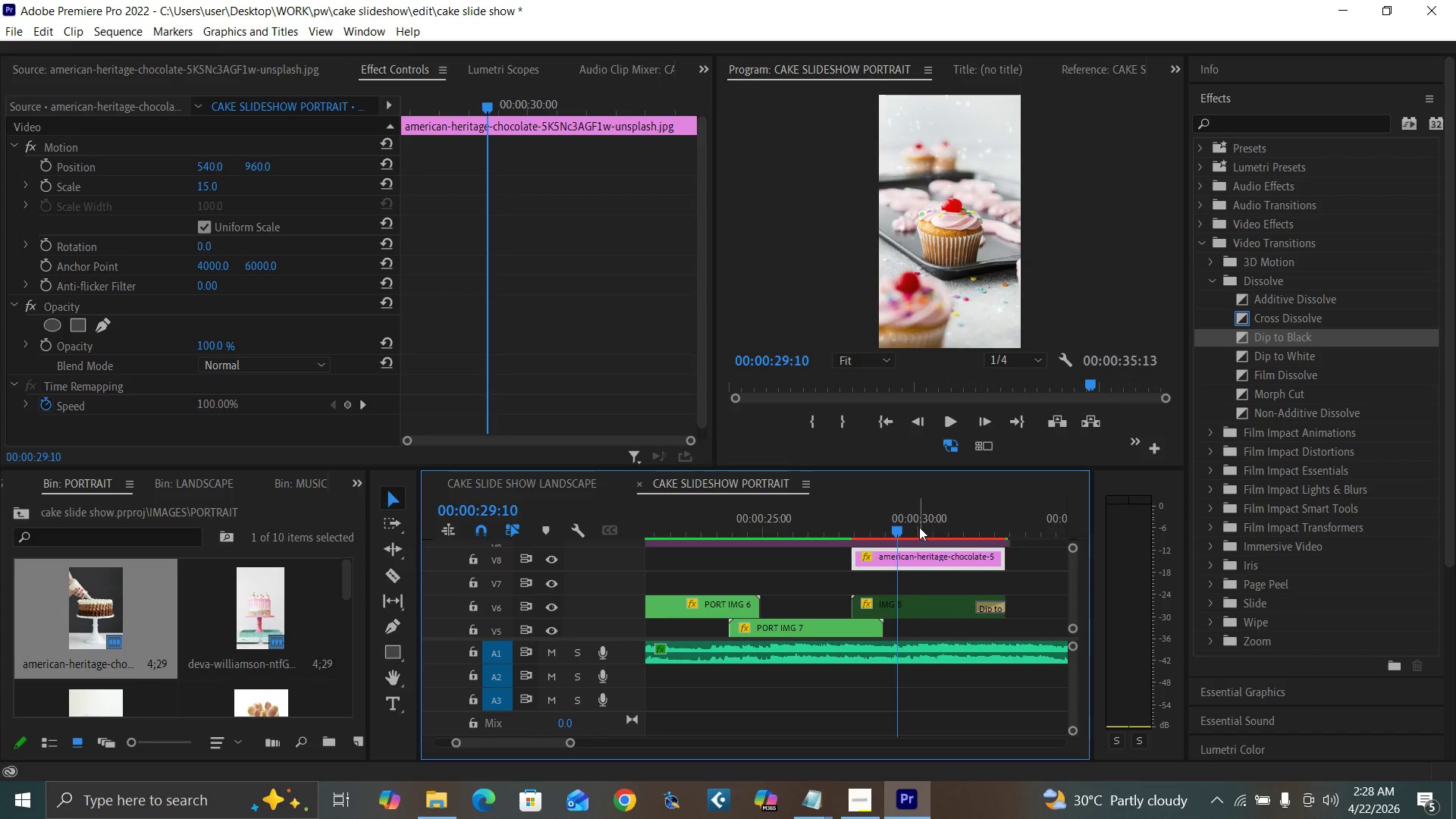 
left_click([918, 525])
 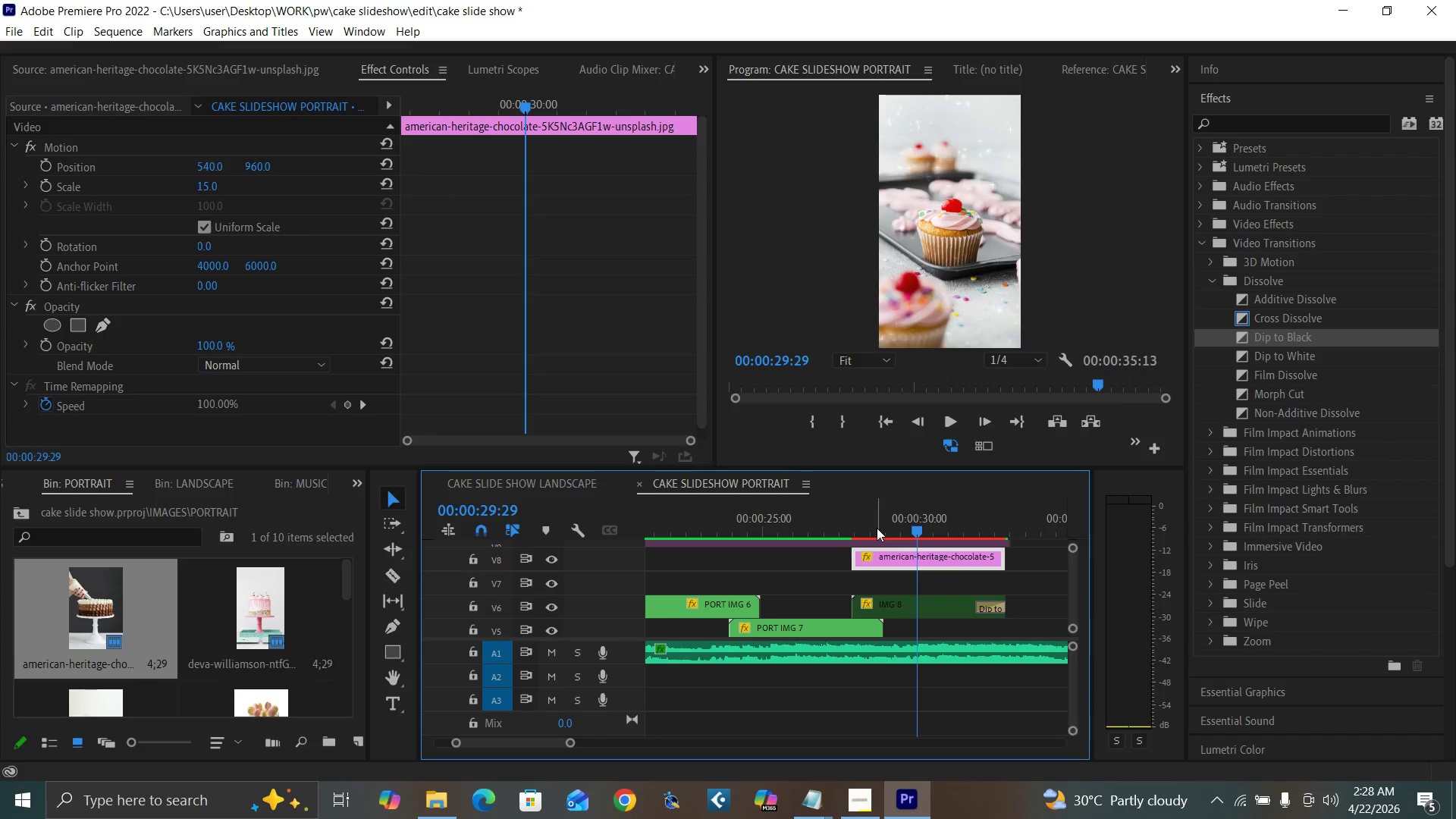 
left_click([885, 528])
 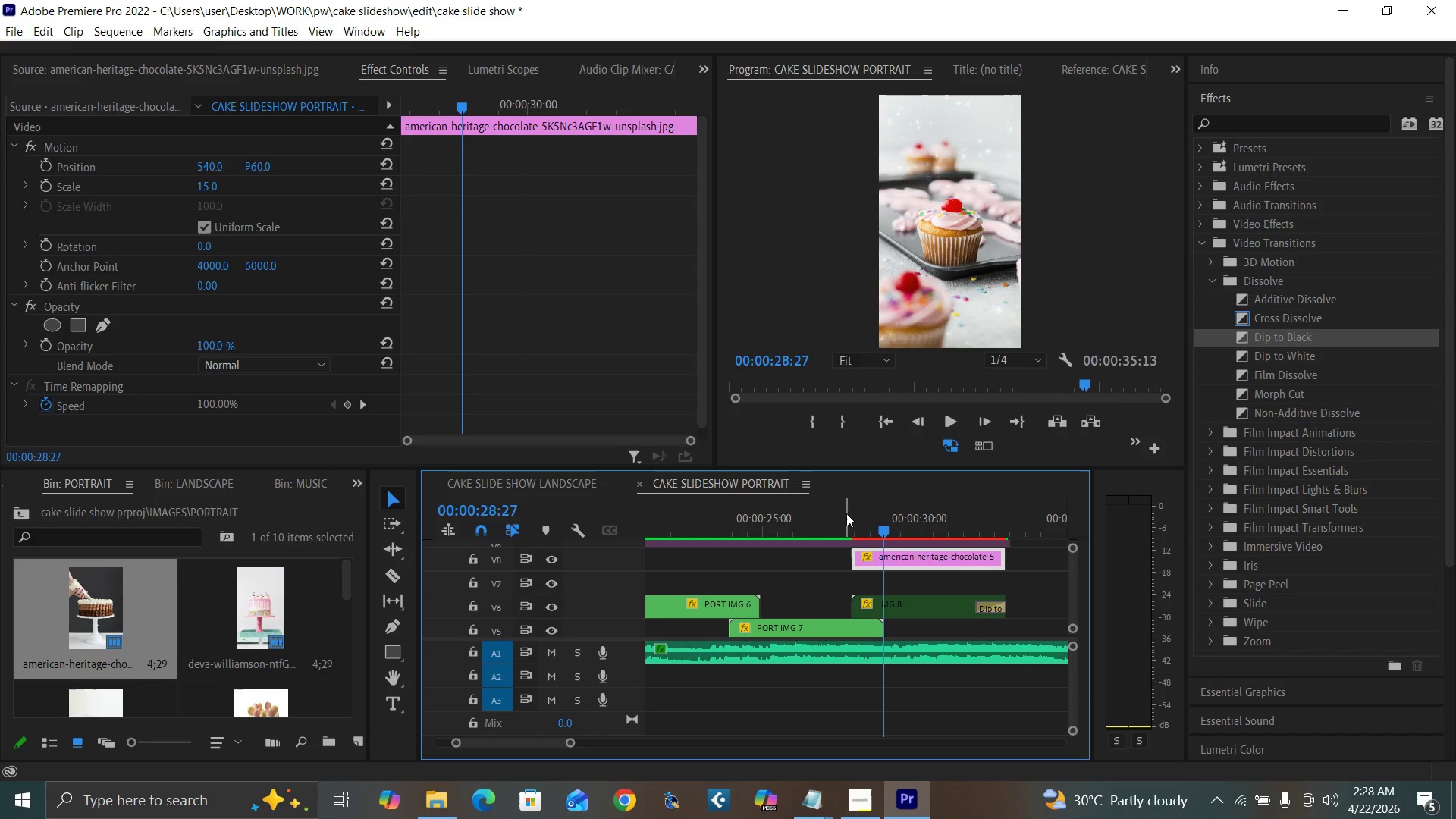 
key(Space)
 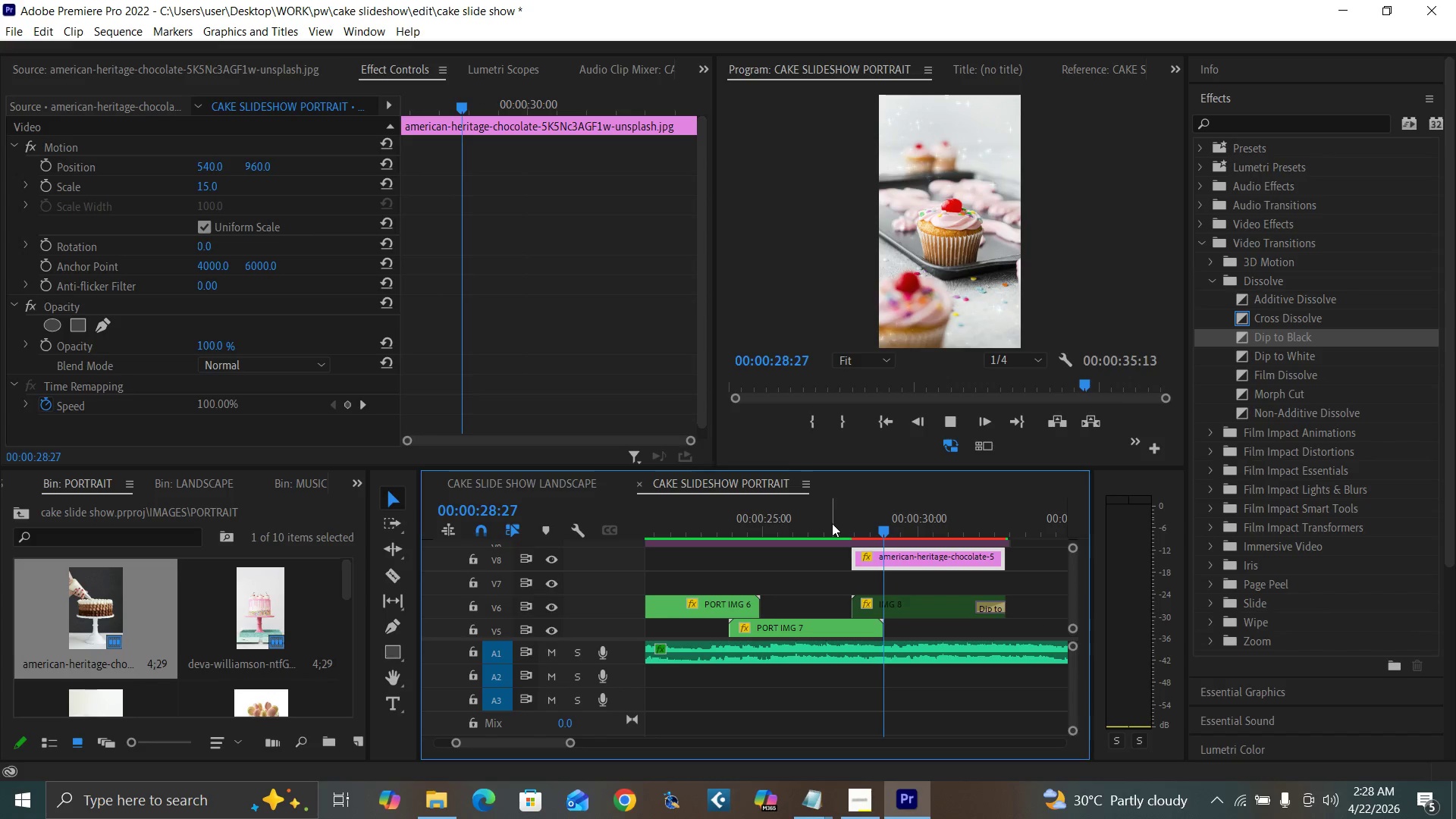 
left_click([832, 523])
 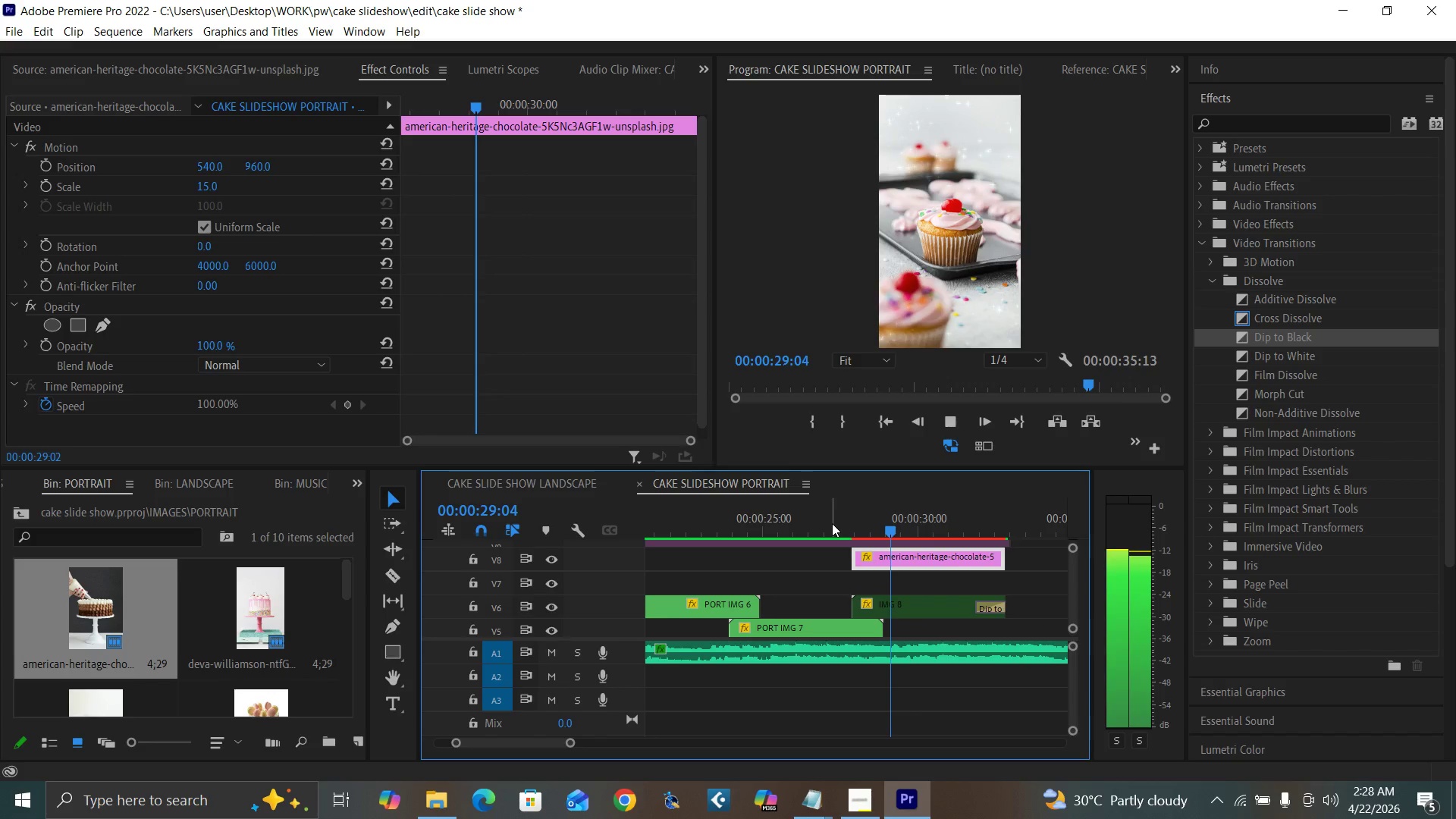 
key(Space)
 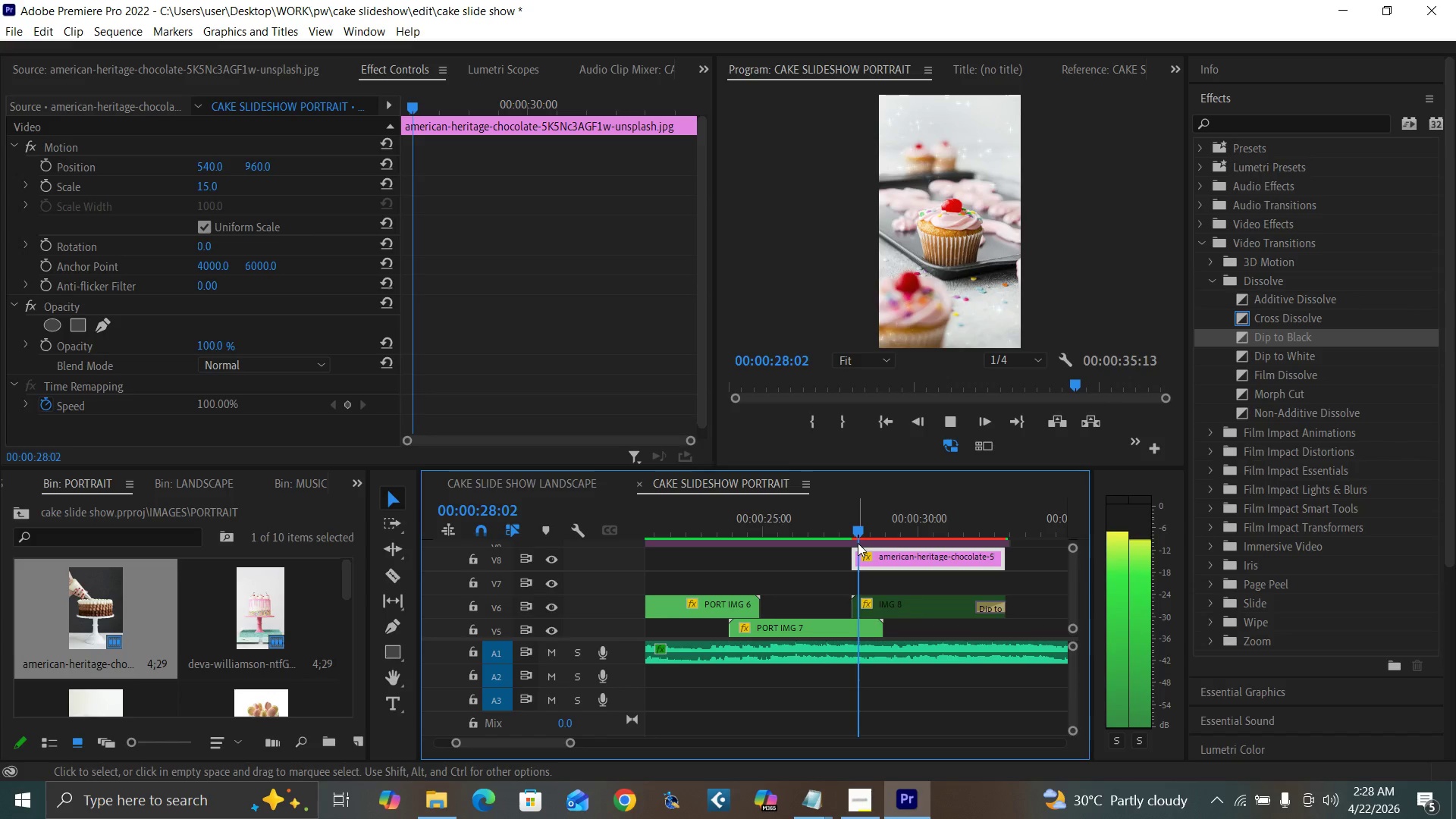 
left_click([721, 530])
 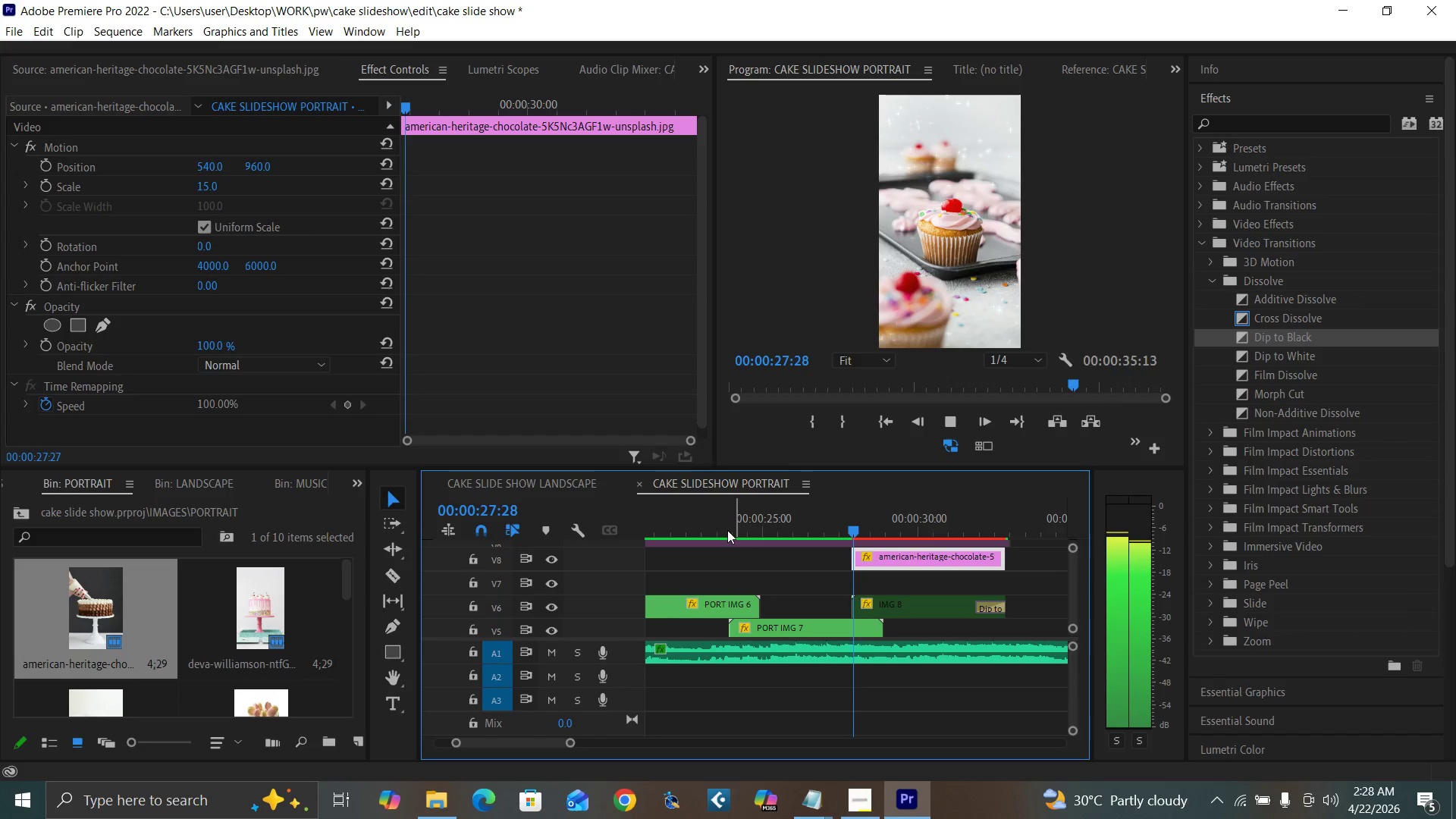 
key(Space)
 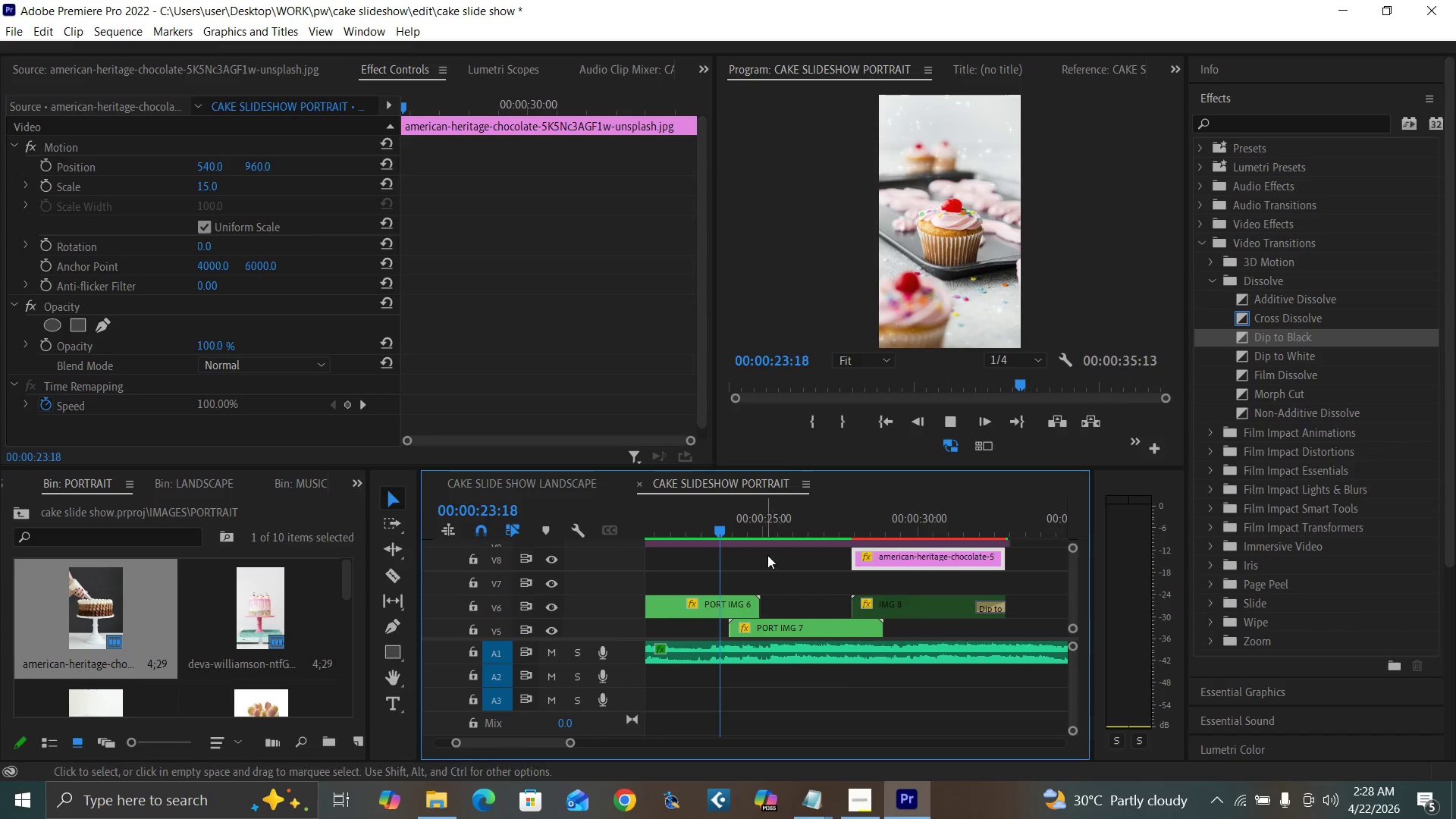 
mouse_move([873, 778])
 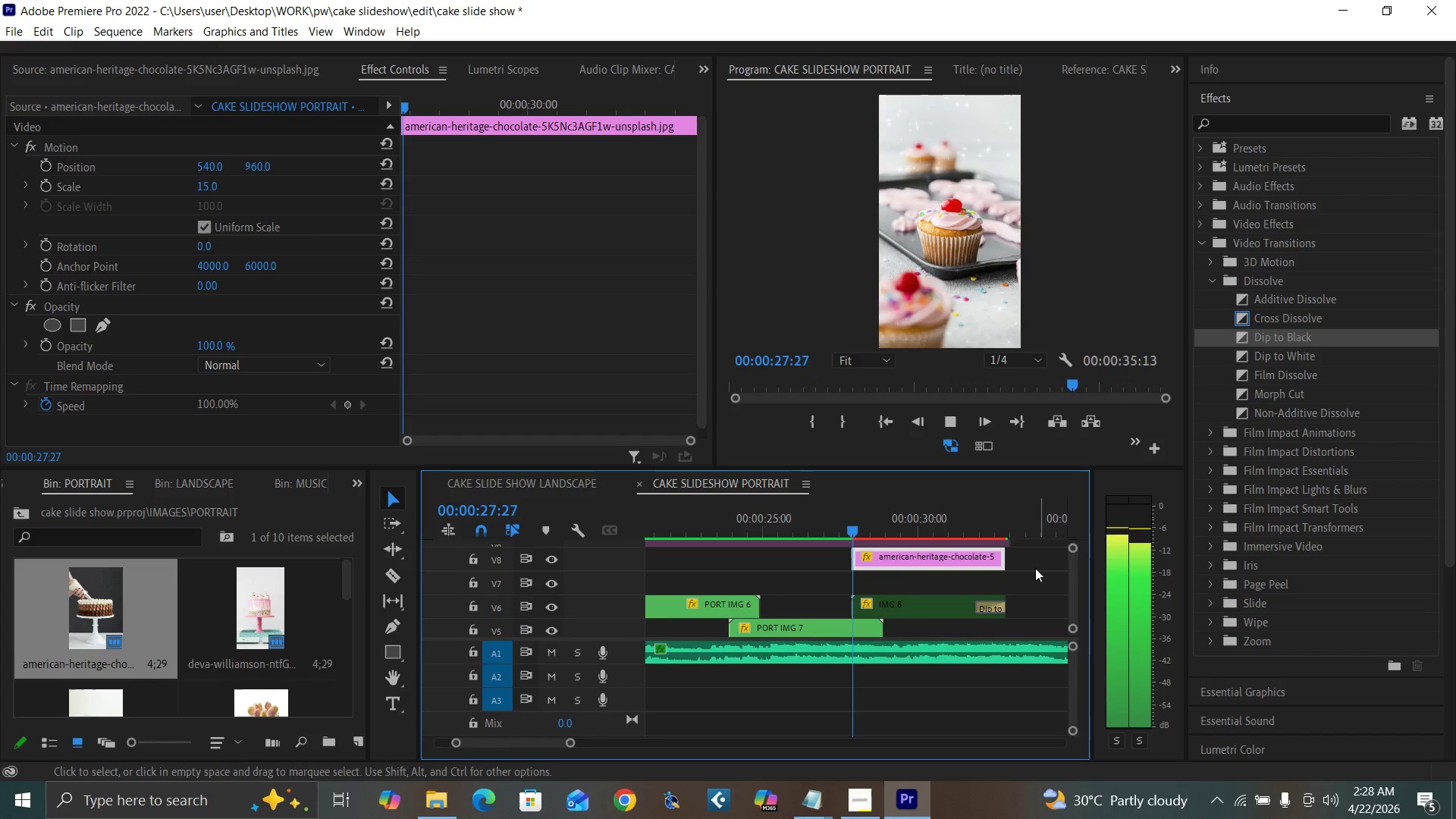 
wait(5.34)
 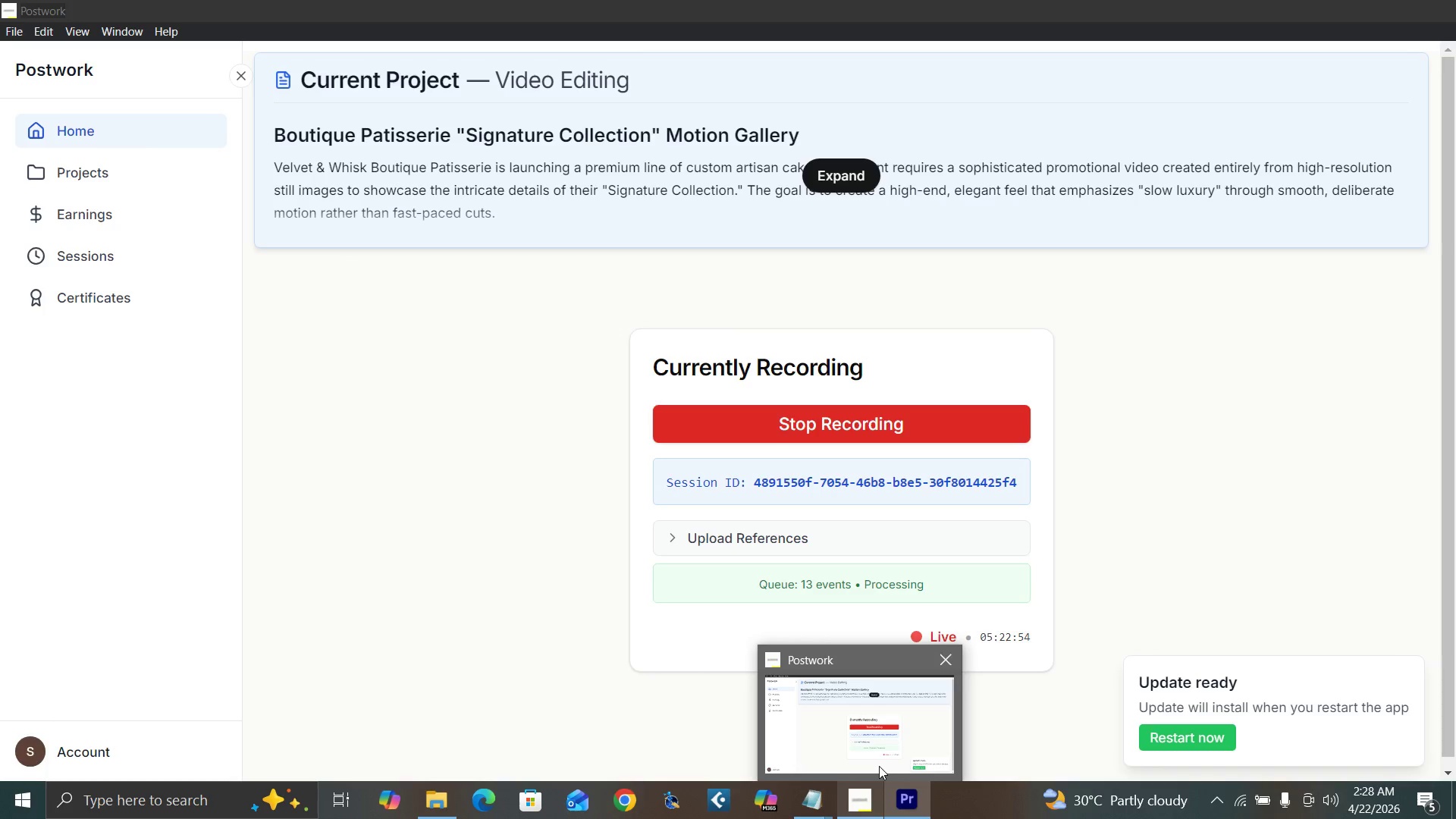 
key(Space)
 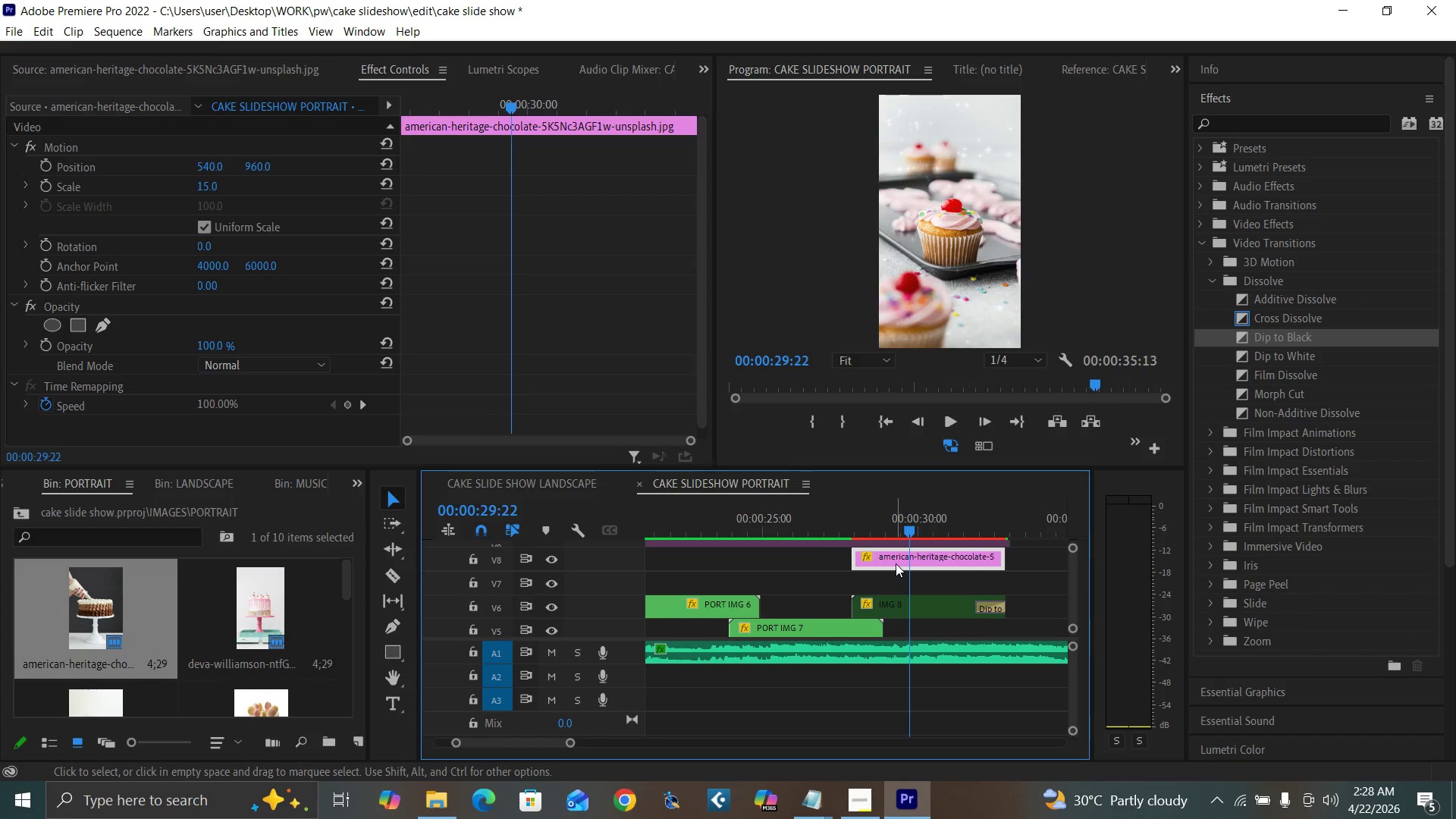 
key(Control+Z)
 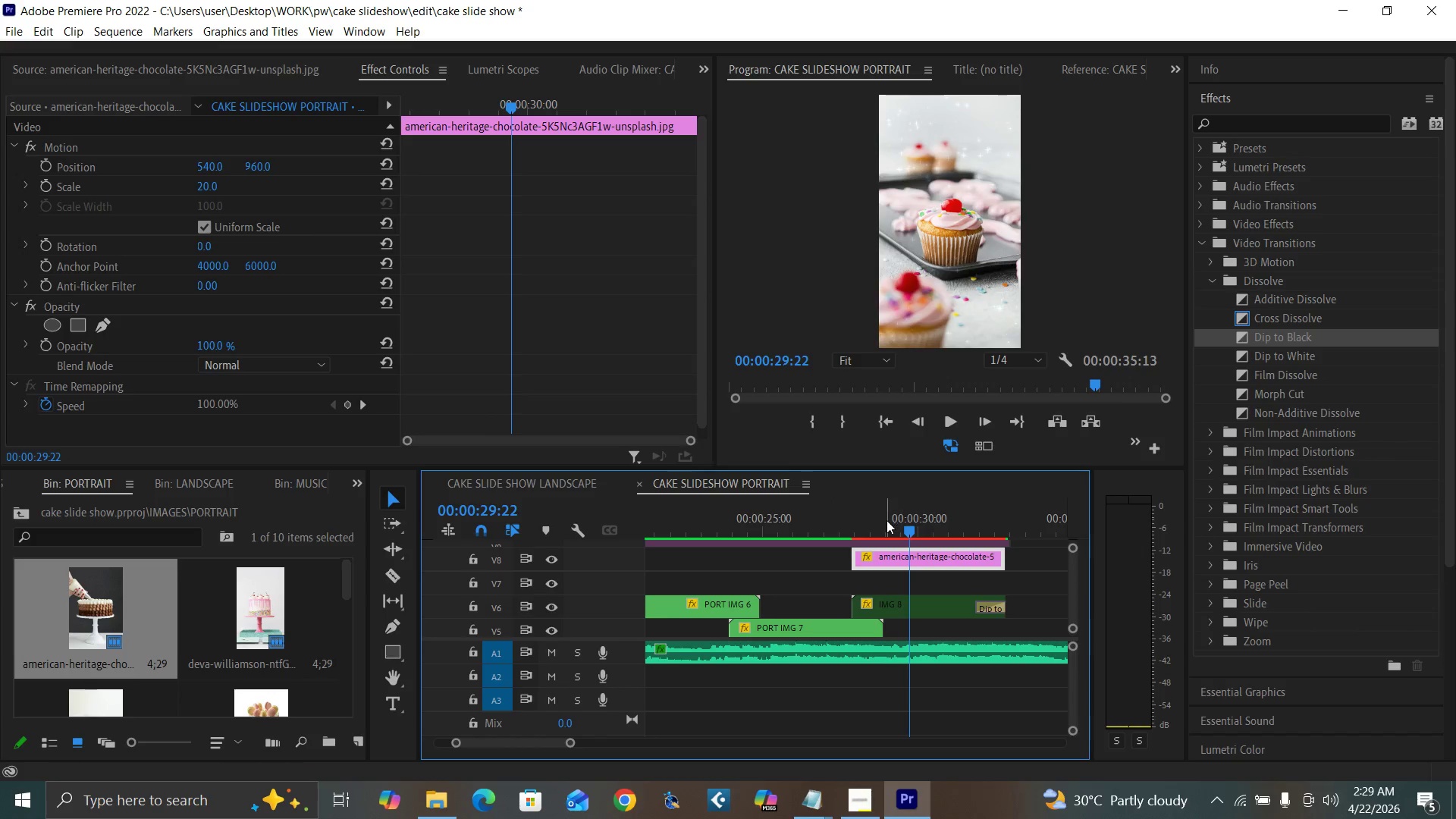 
left_click([886, 521])
 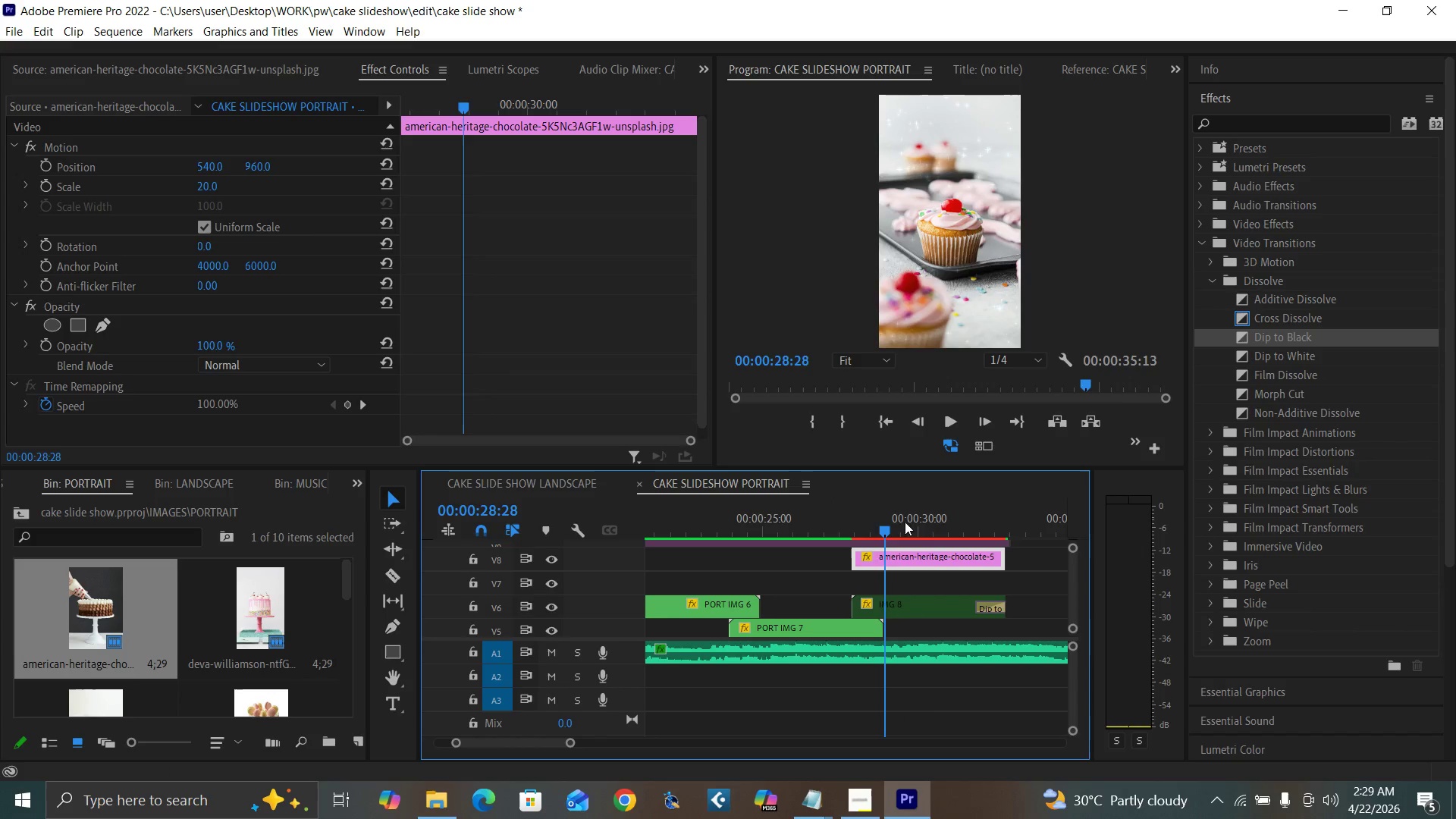 
left_click([913, 520])
 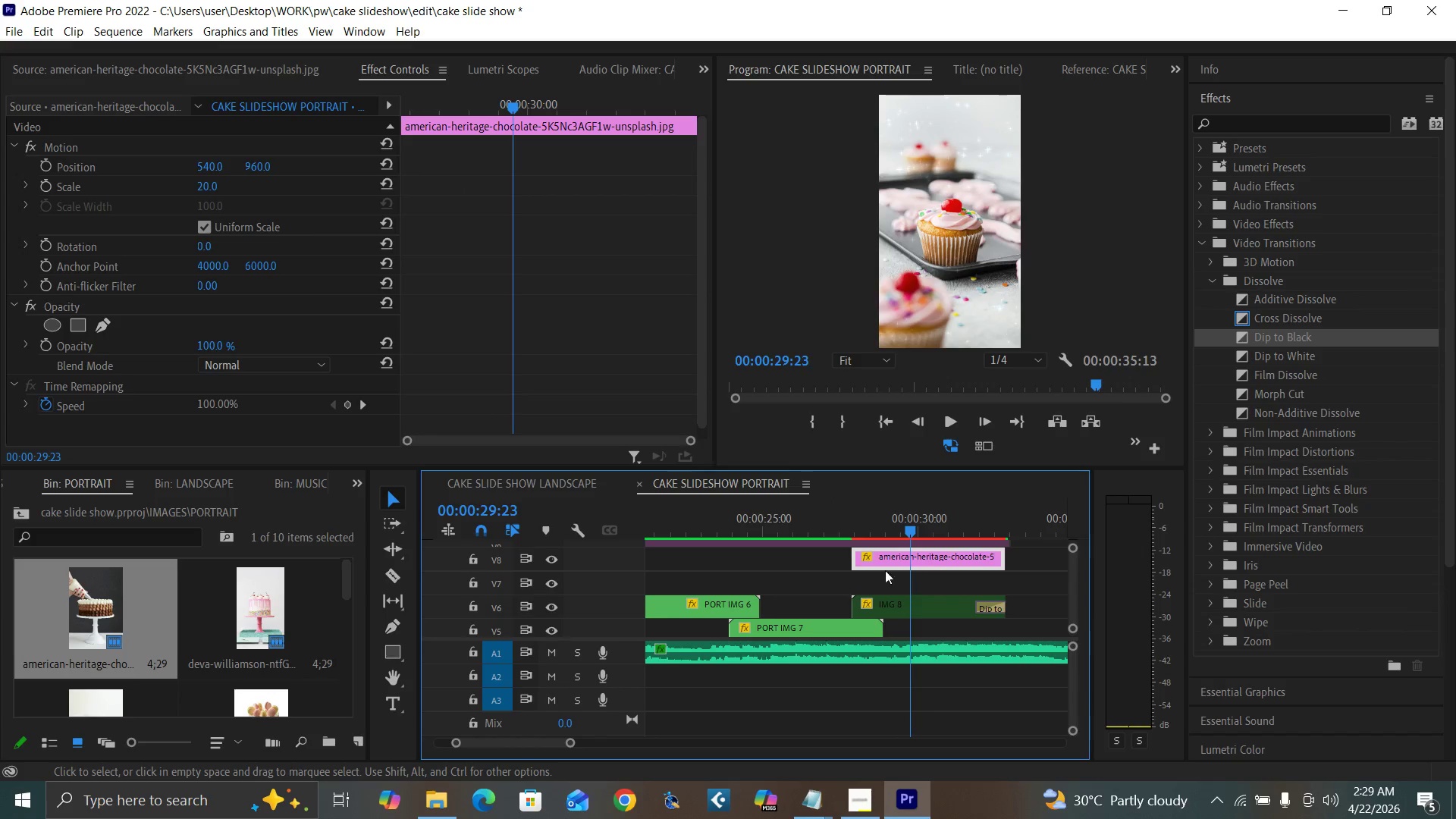 
left_click_drag(start_coordinate=[876, 566], to_coordinate=[875, 579])
 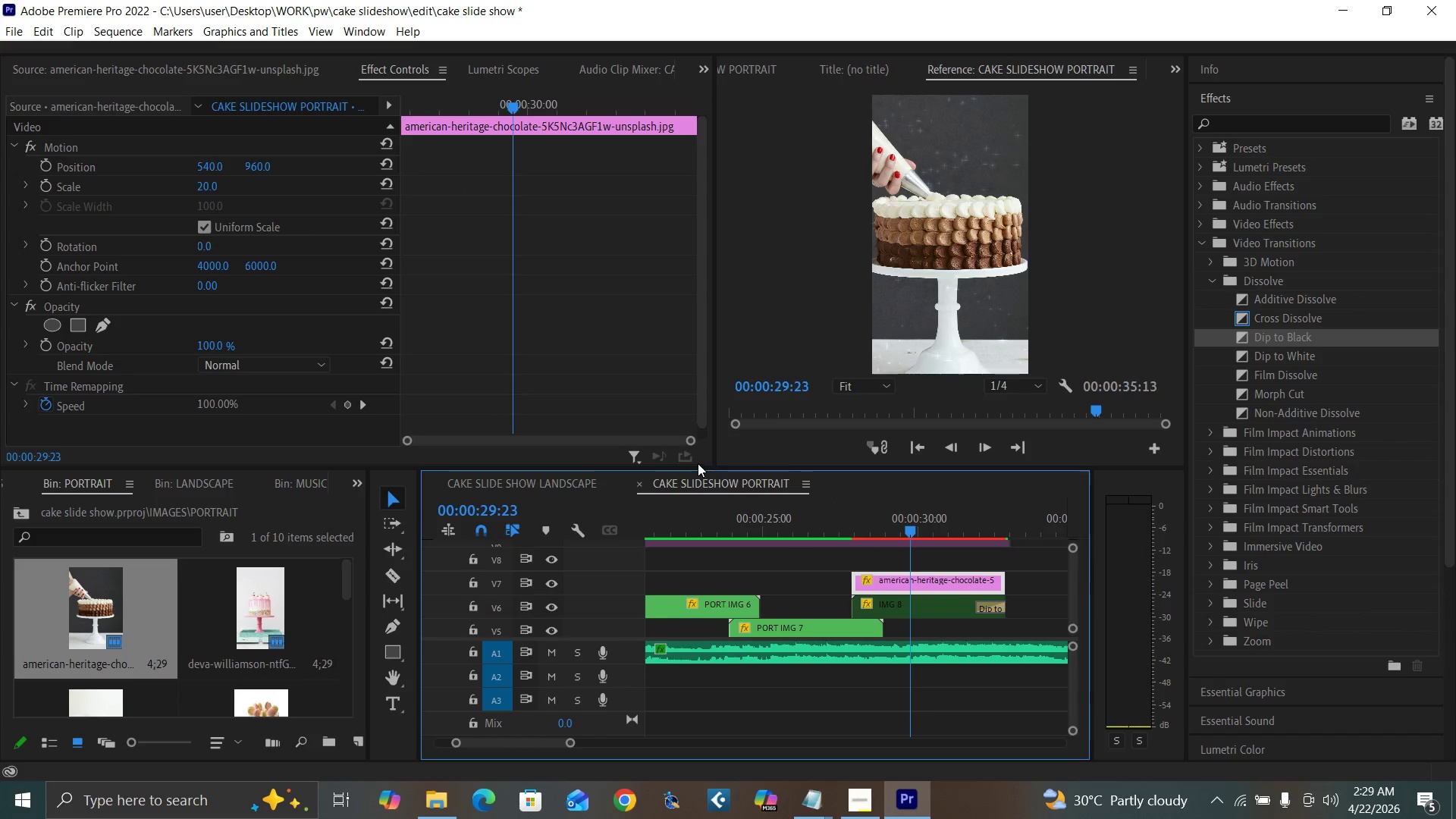 
key(Control+Backquote)
 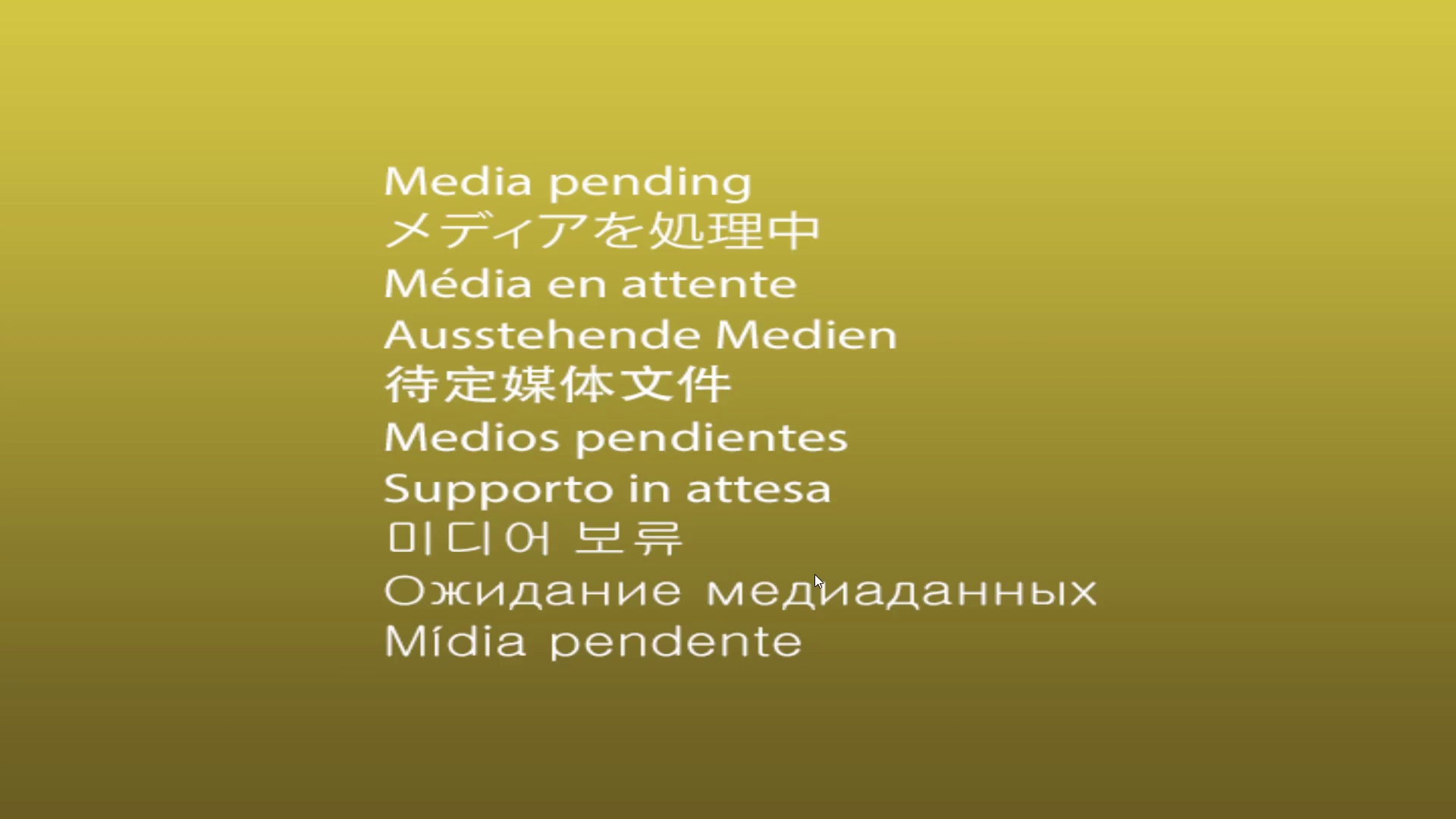 
wait(10.16)
 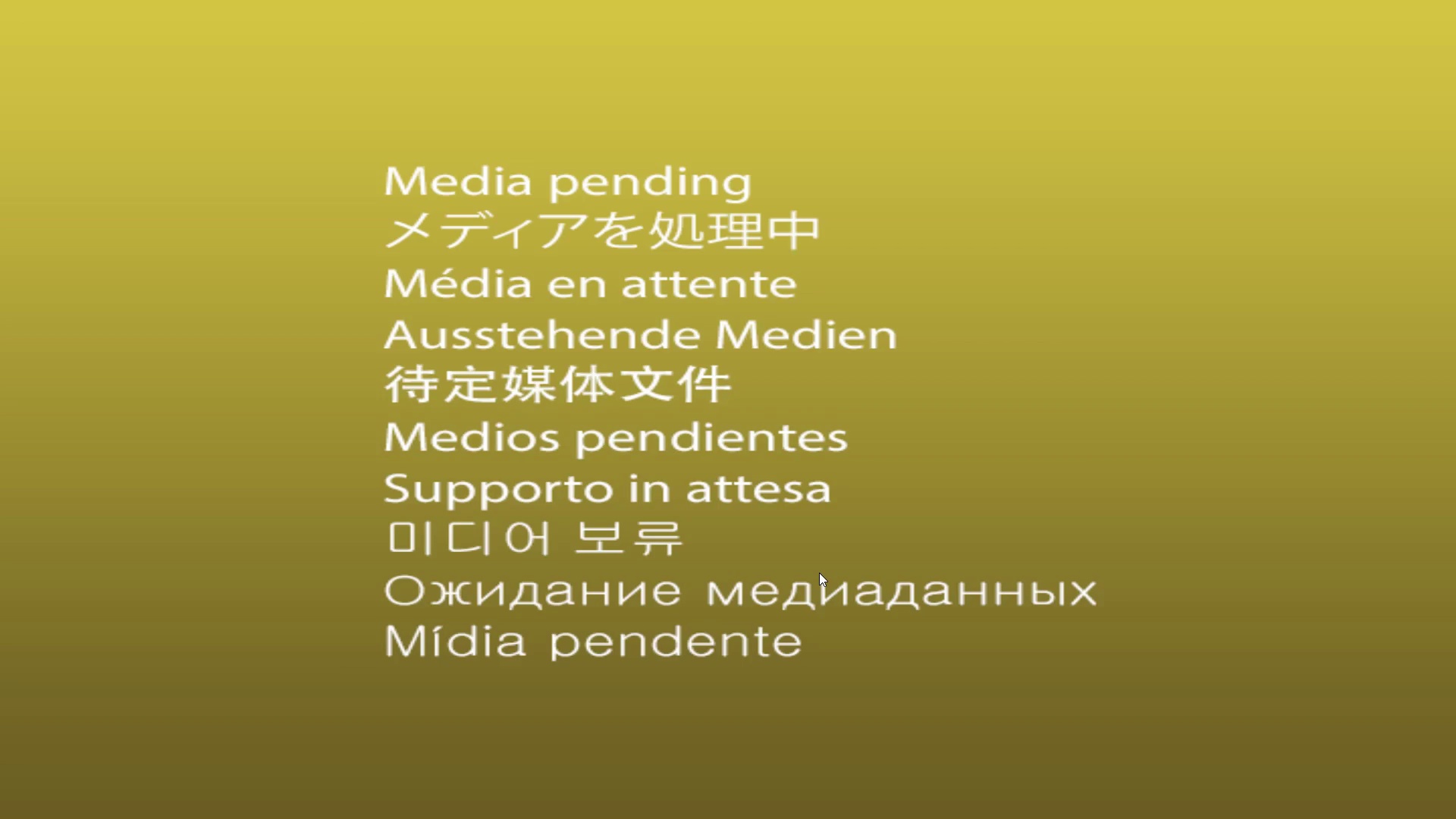 
key(Control+Backquote)
 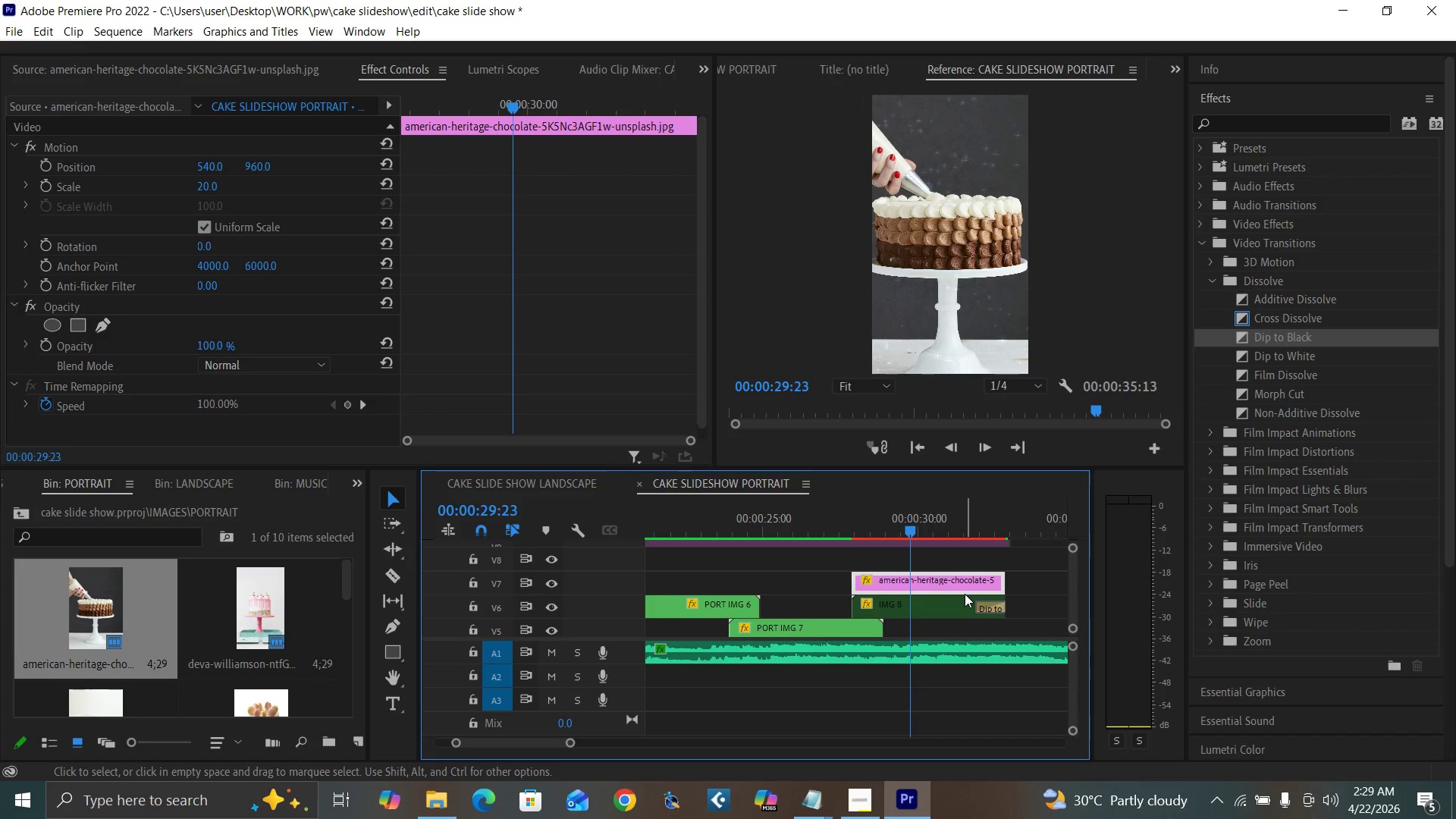 
right_click([960, 589])
 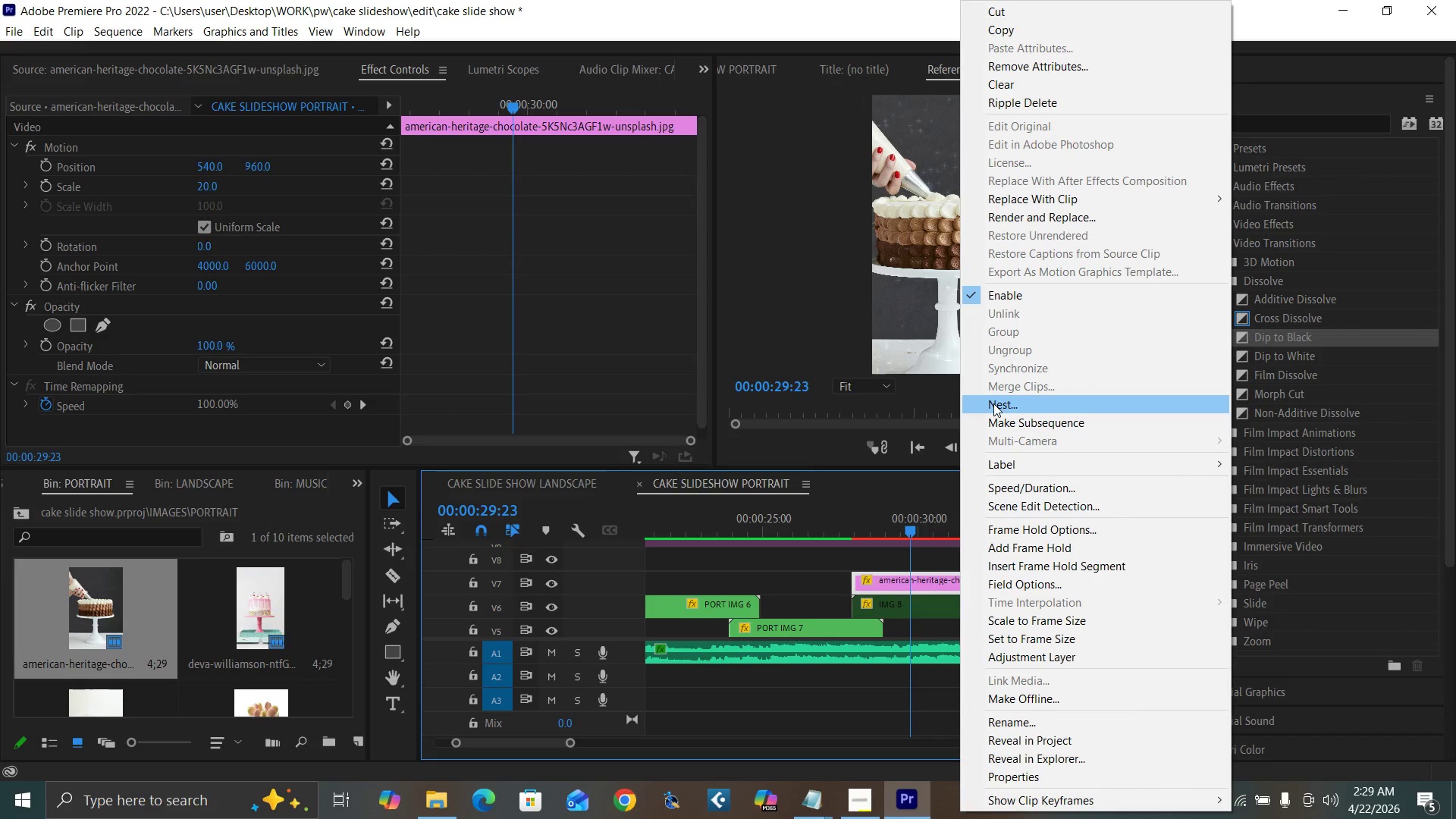 
left_click([993, 403])
 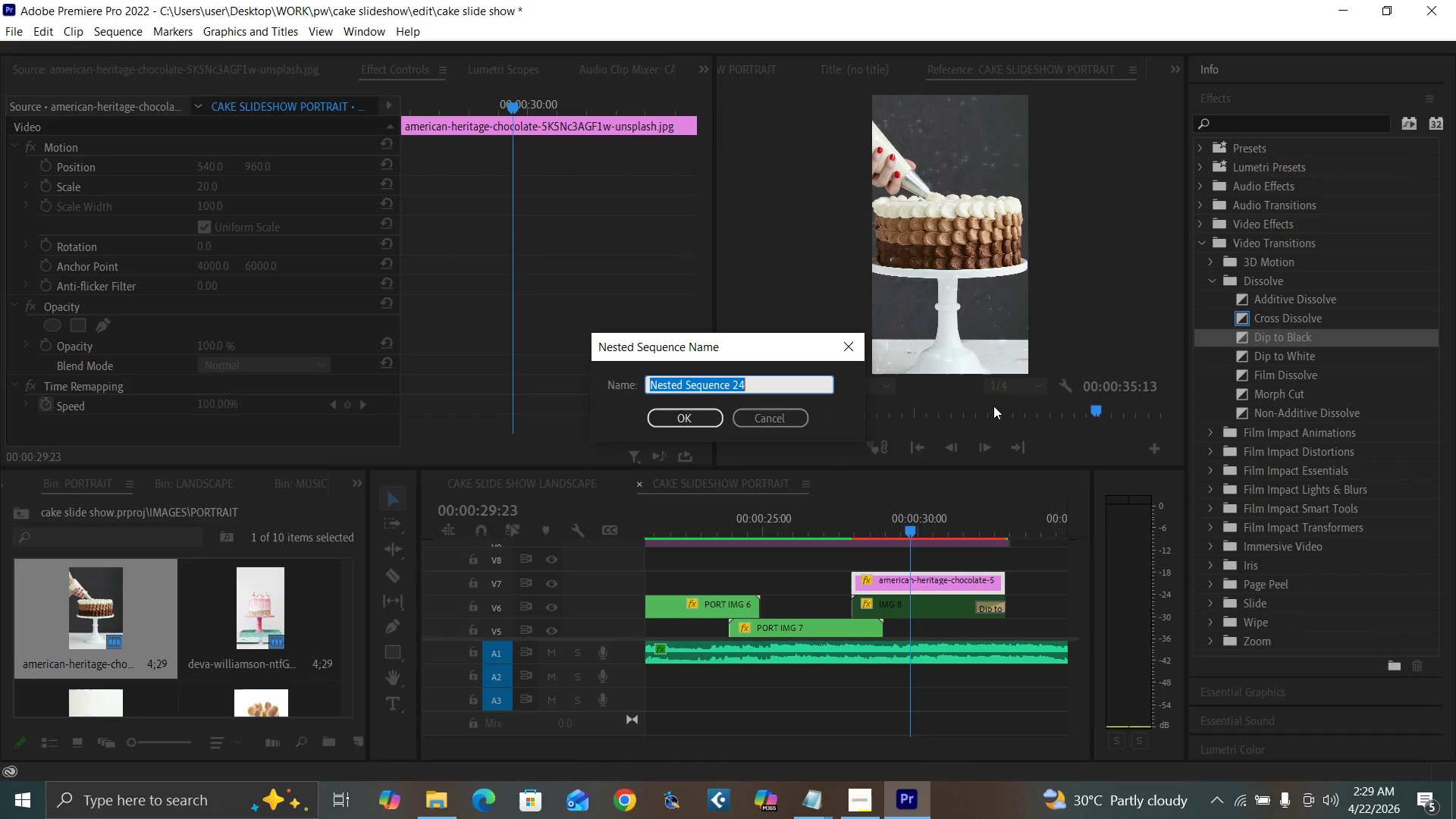 
type(PORT IMG 8)
 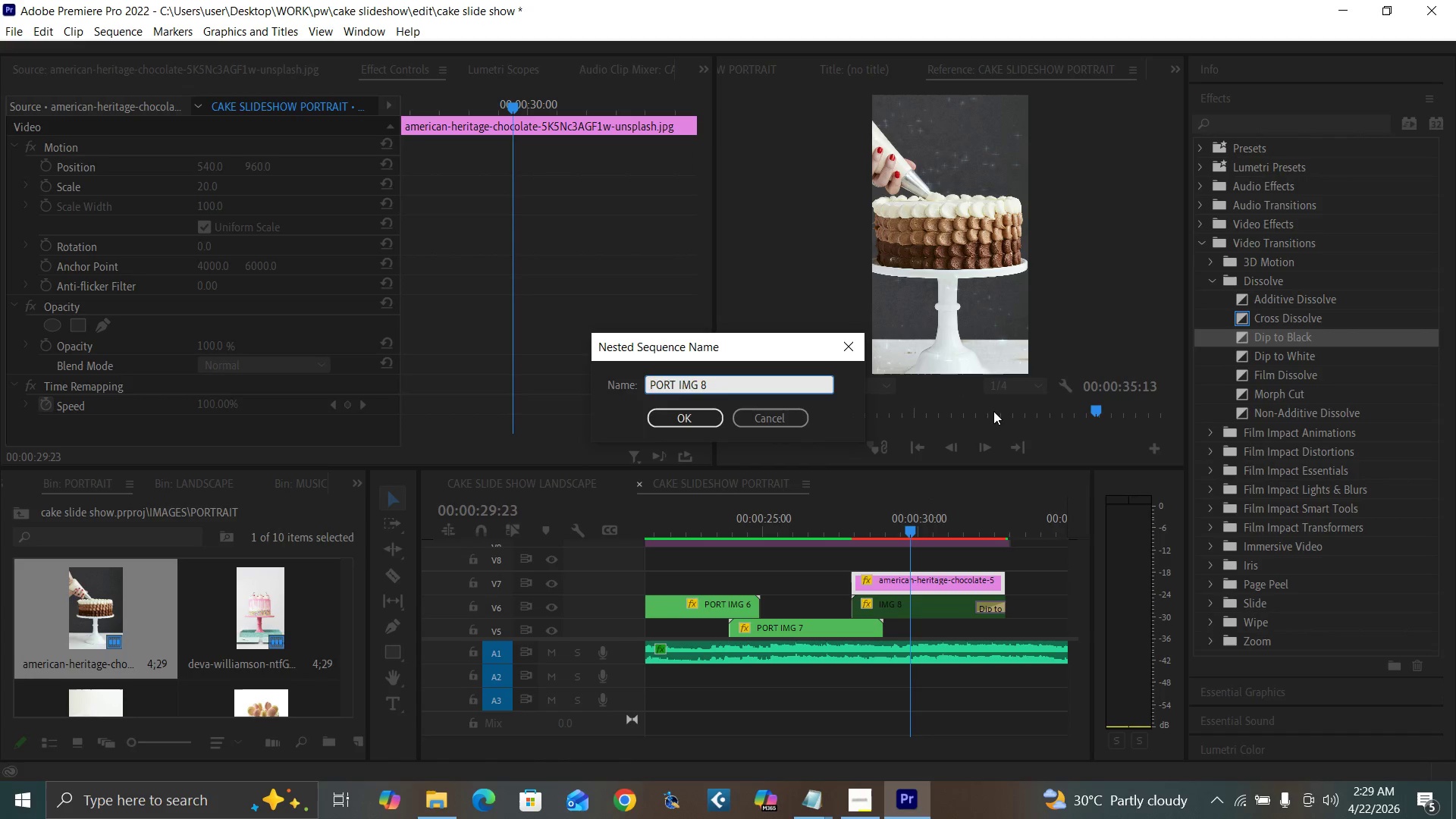 
key(Enter)
 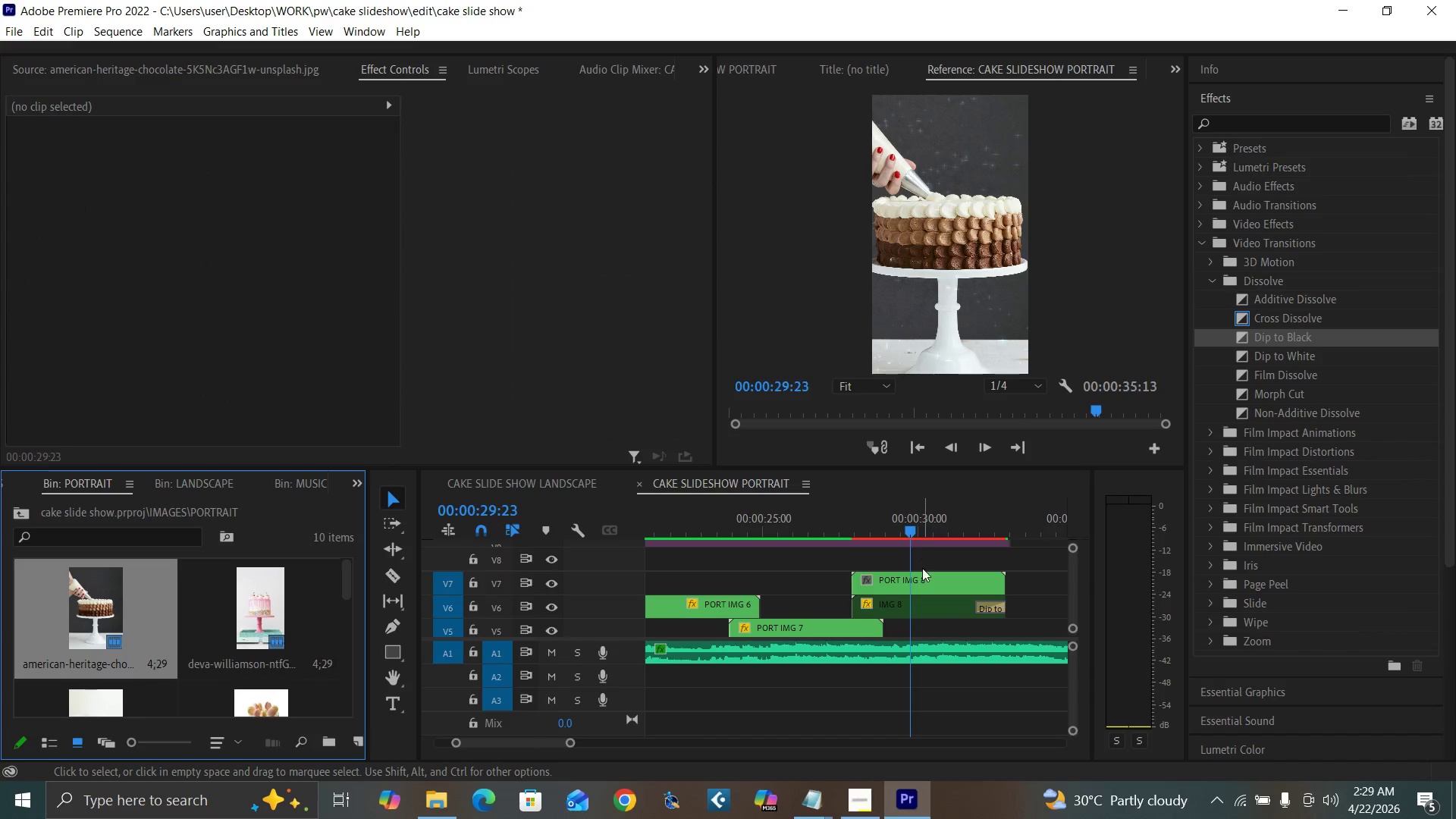 
left_click([923, 577])
 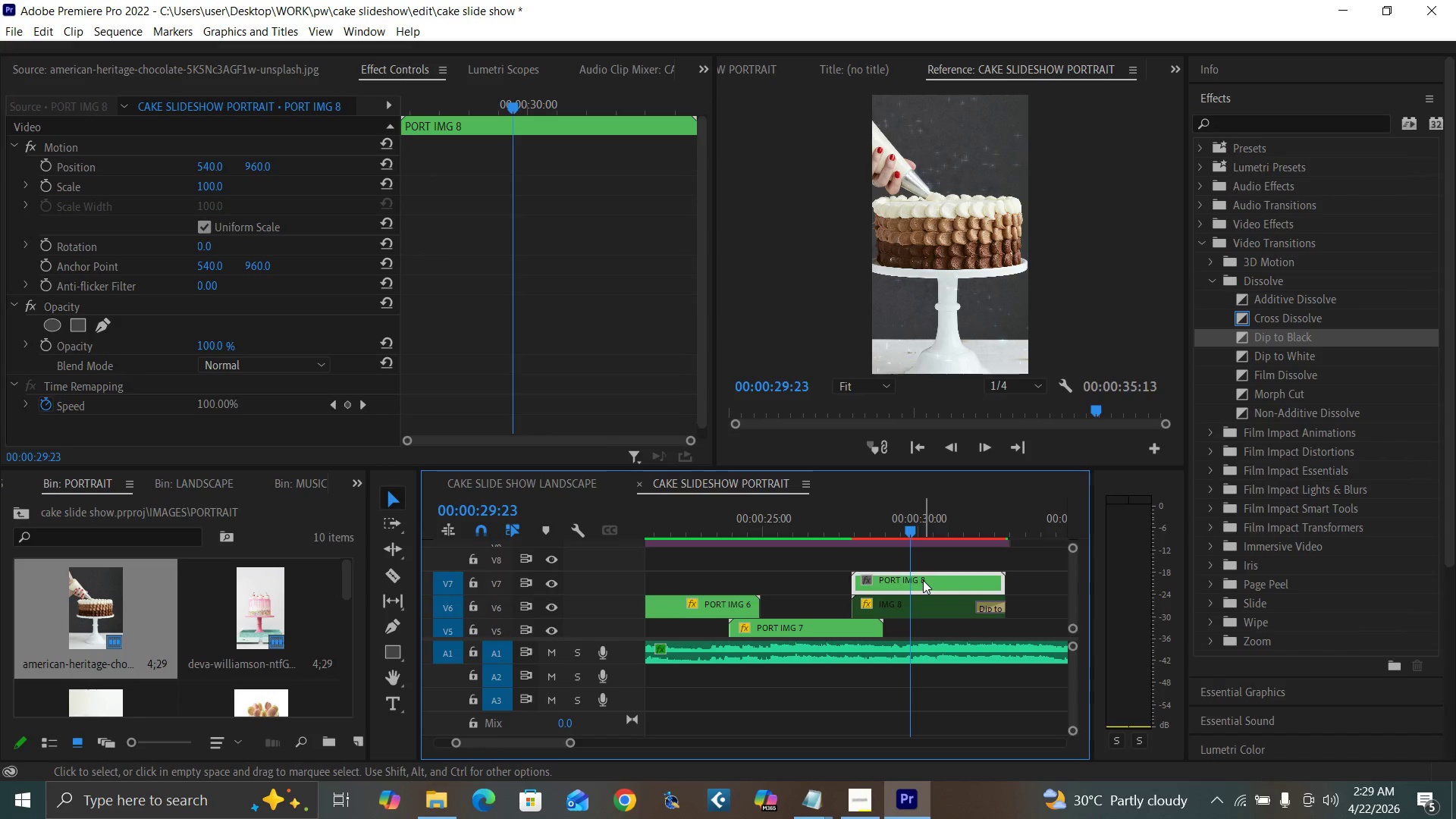 
key(Control+Backquote)
 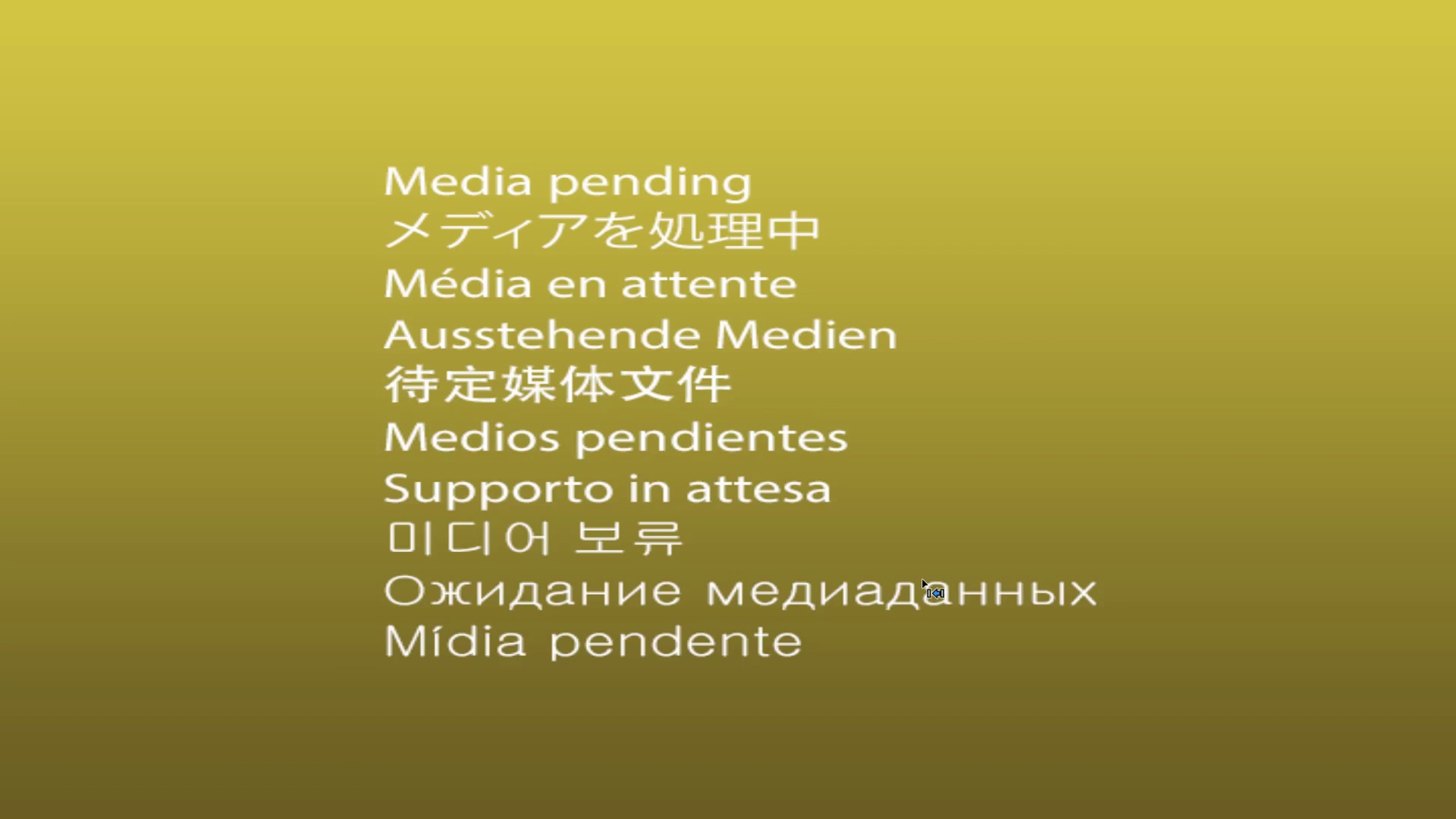 
key(Control+Backquote)
 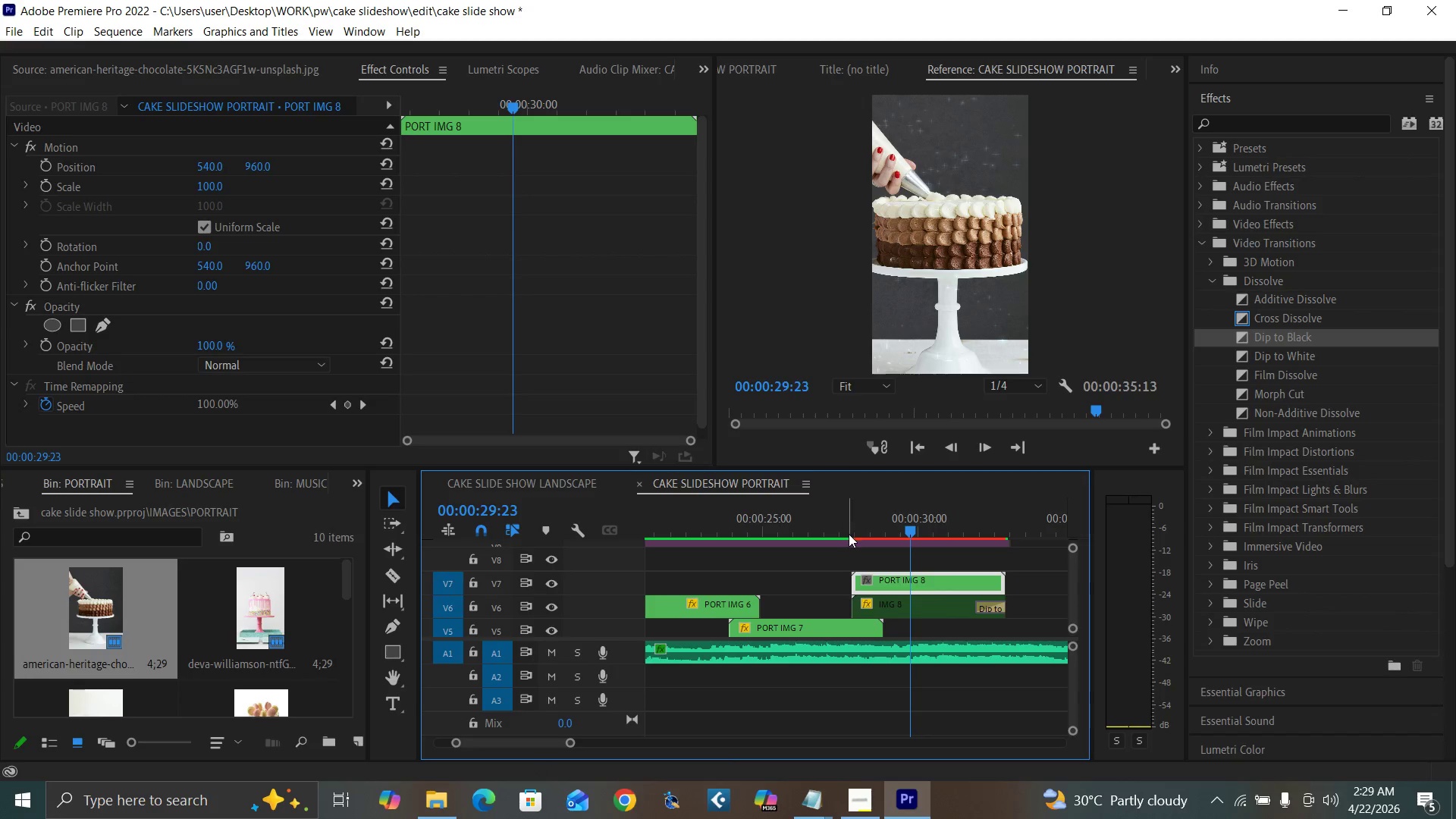 
left_click([849, 529])
 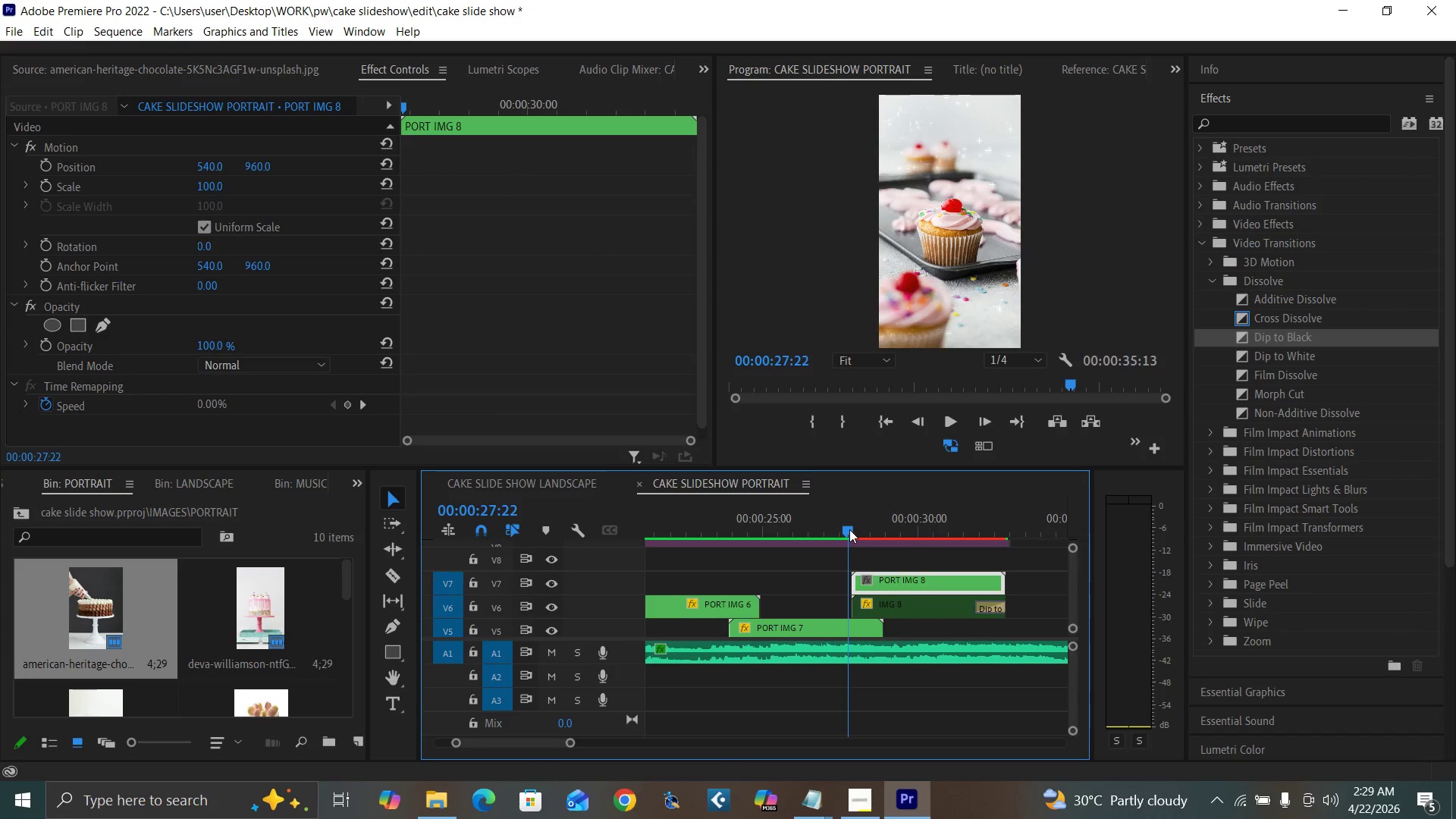 
key(Equal)
 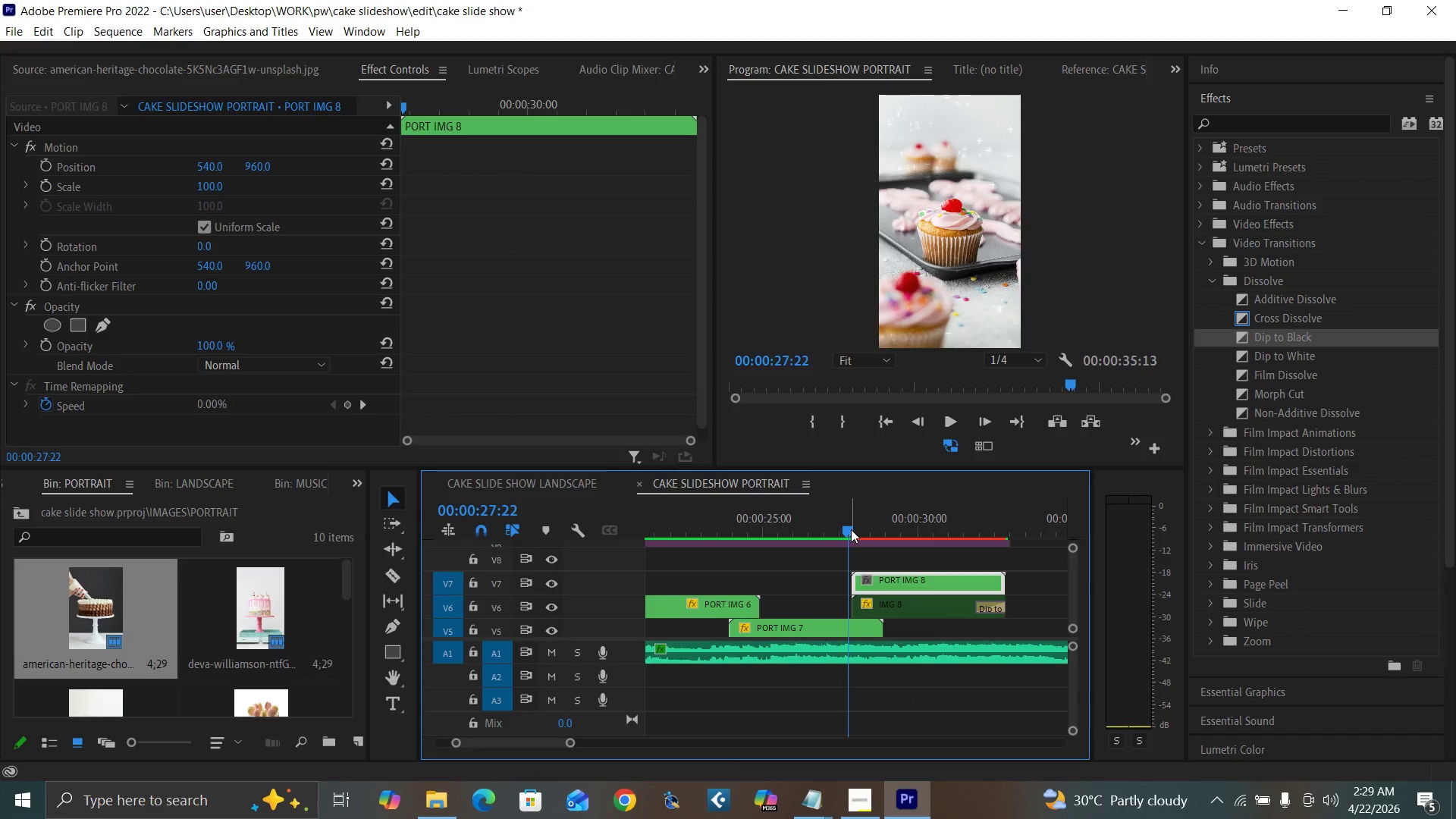 
key(Equal)
 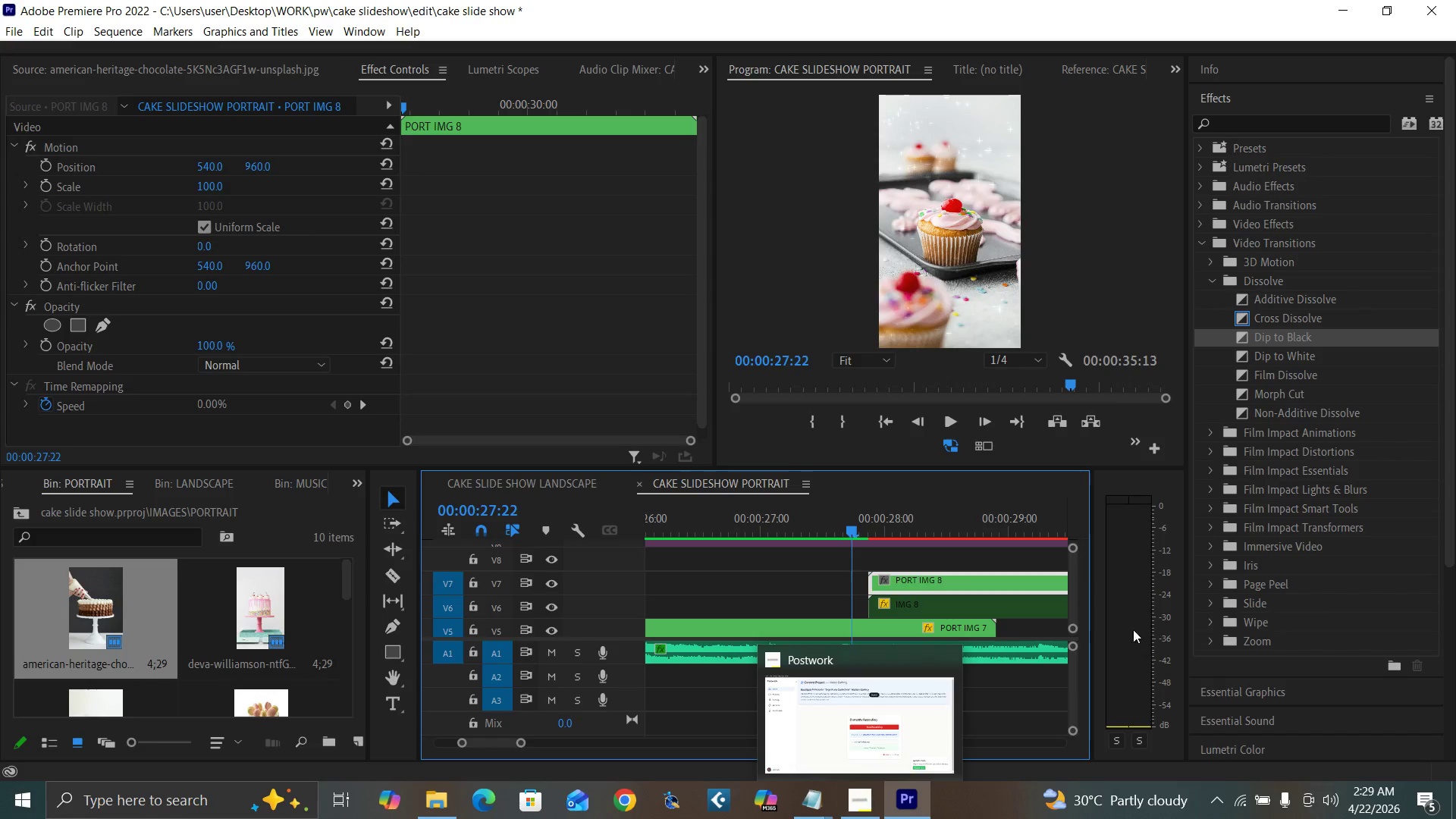 
key(Equal)
 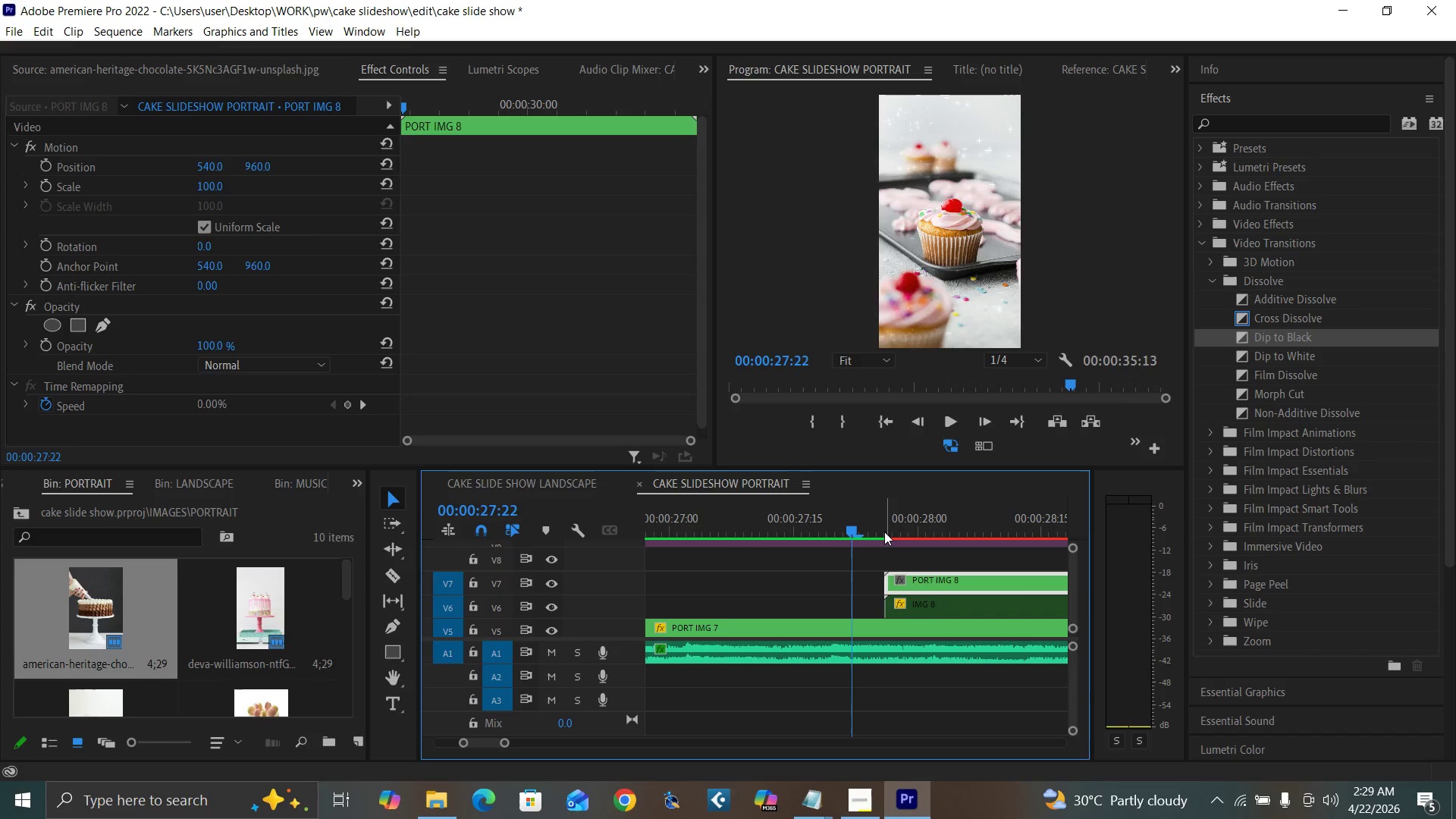 
left_click([883, 531])
 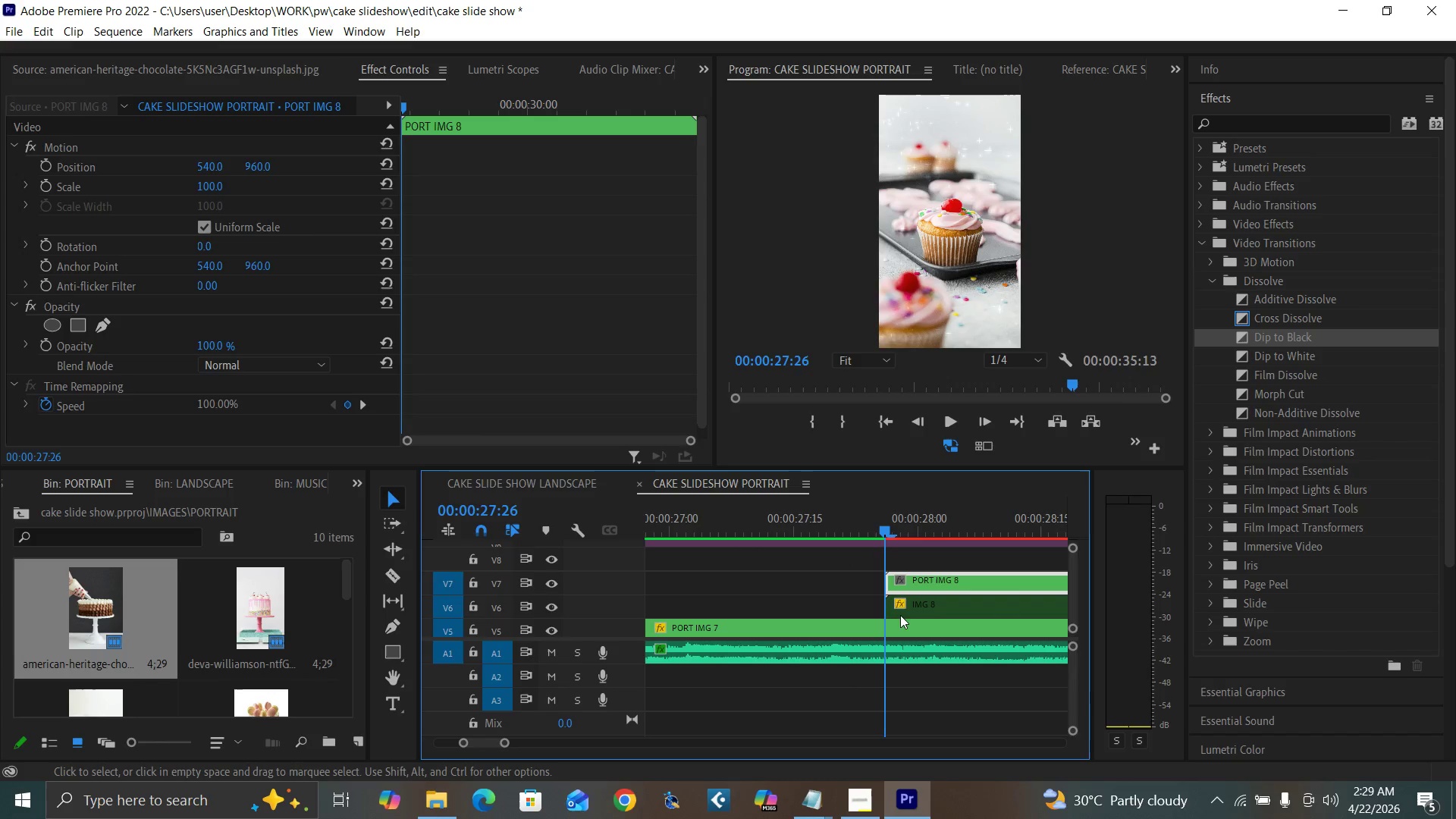 
left_click([918, 609])
 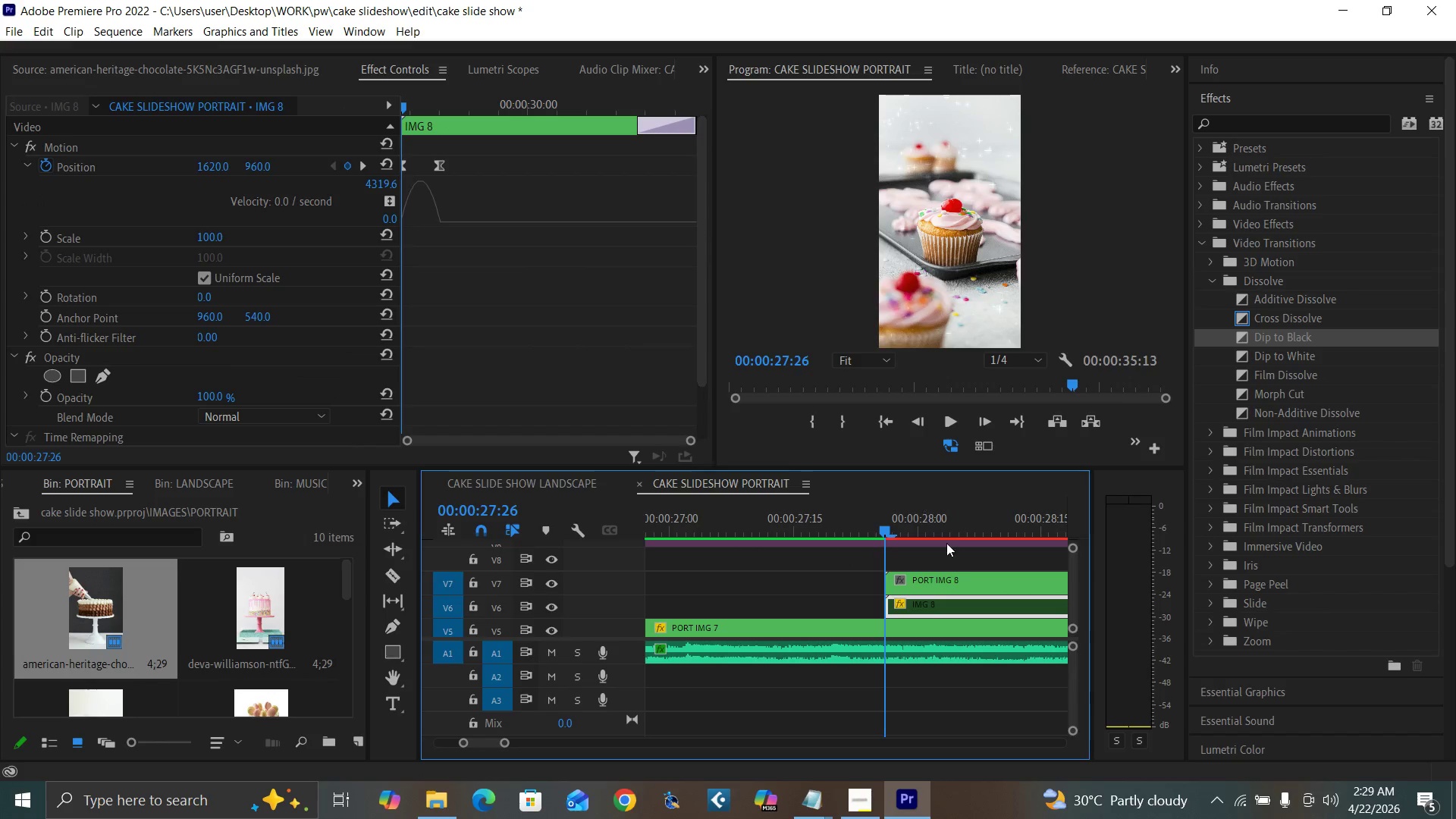 
left_click([953, 591])
 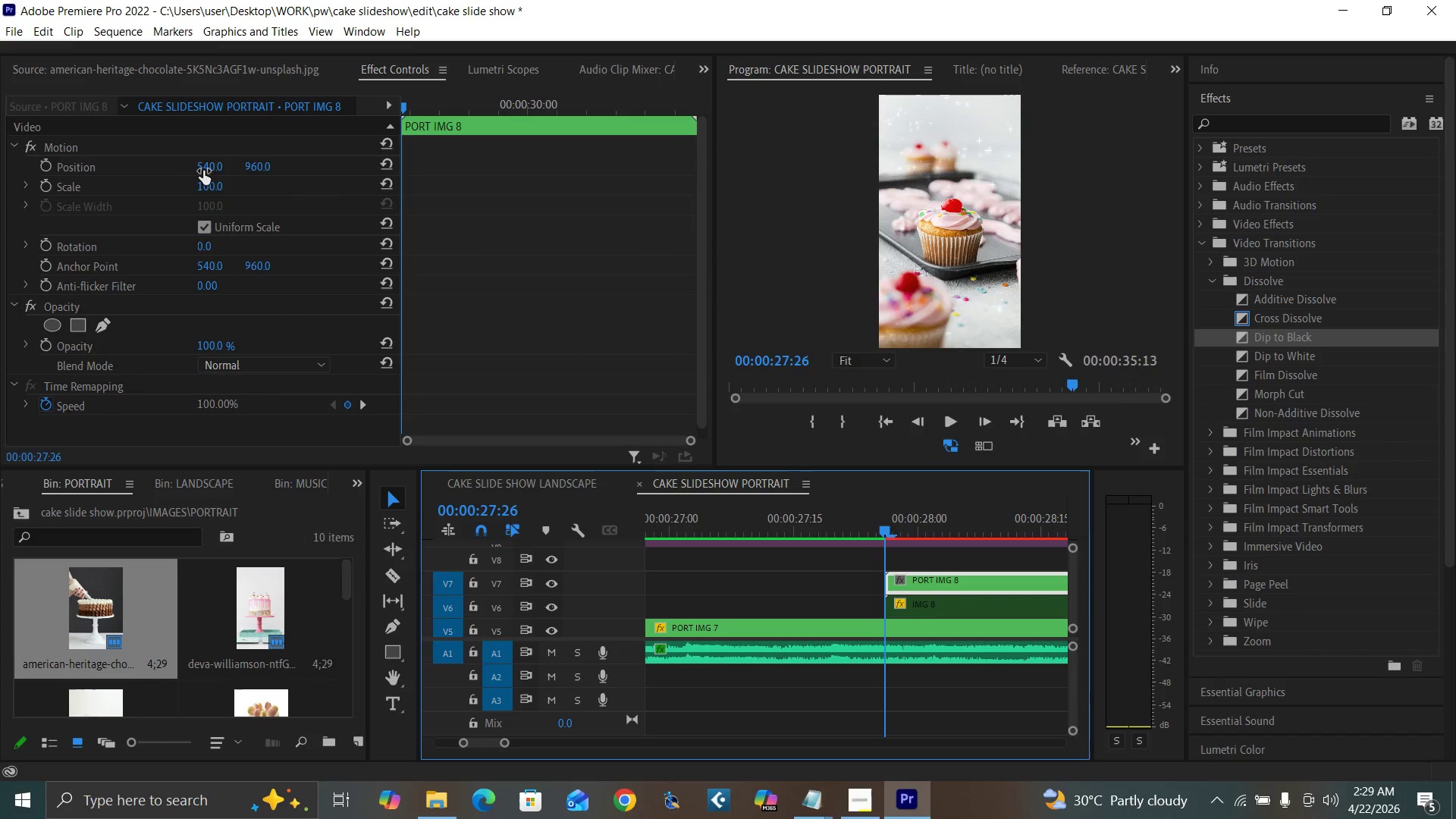 
left_click([205, 162])
 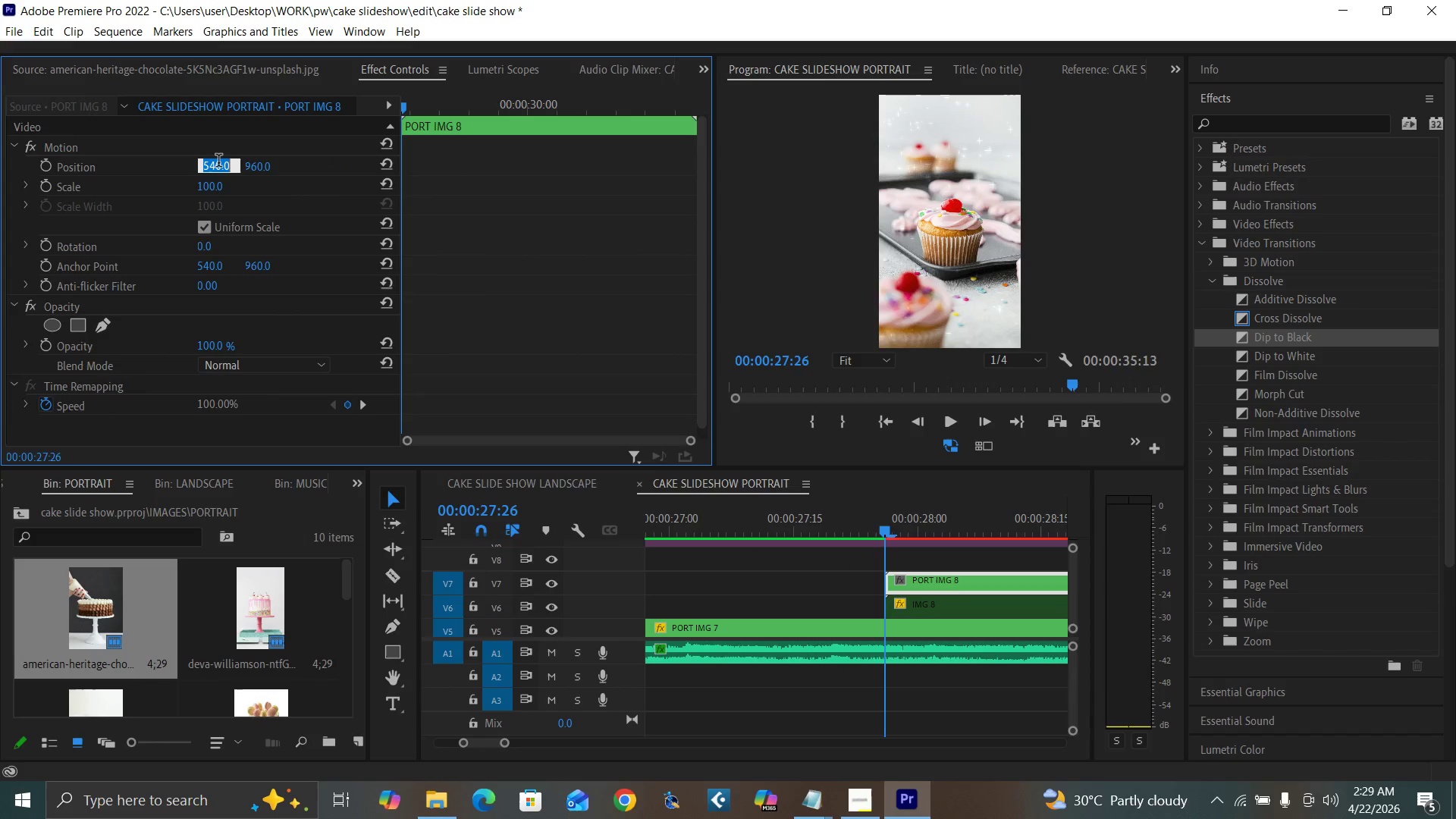 
key(1)
 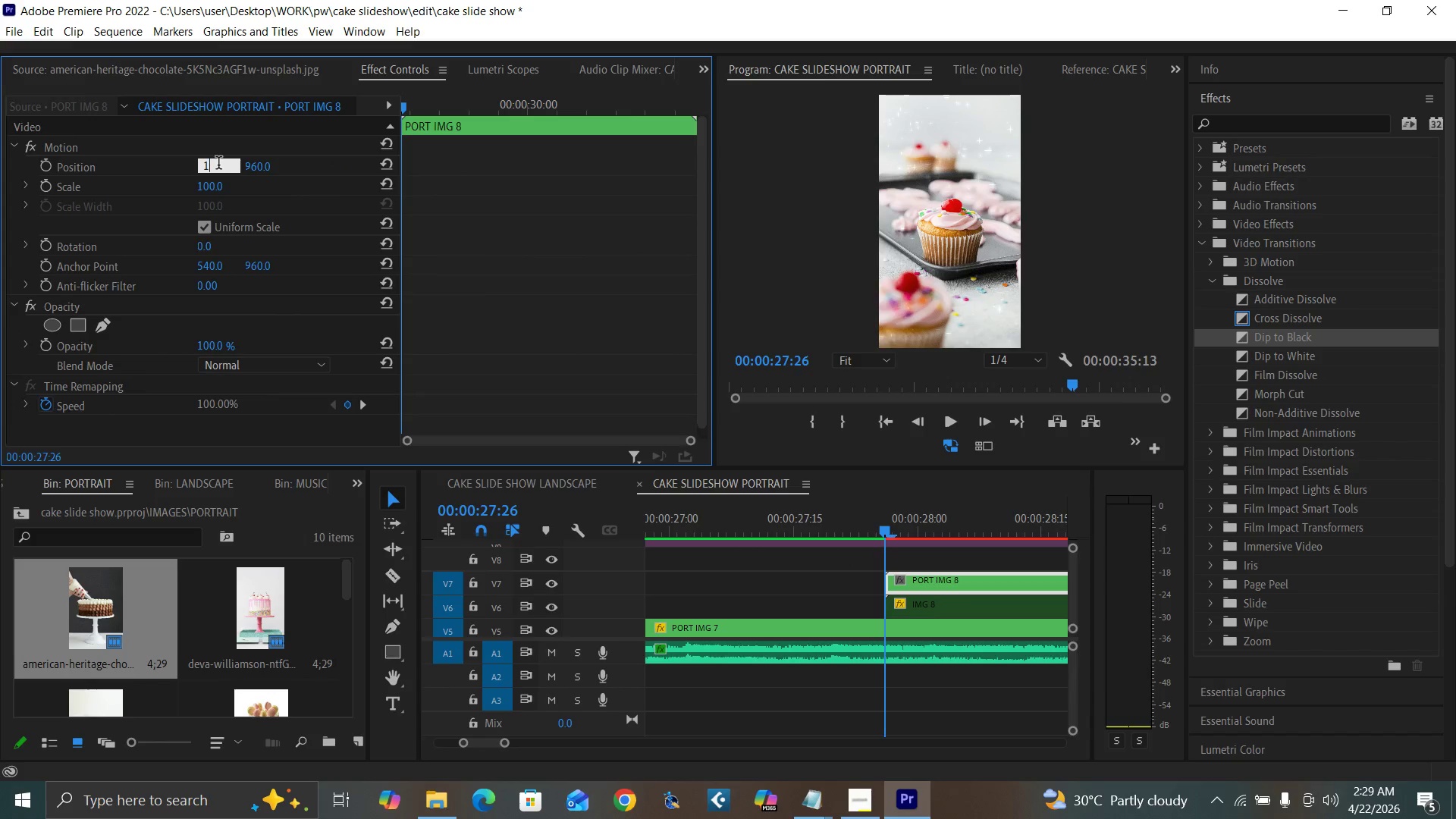 
type(620)
 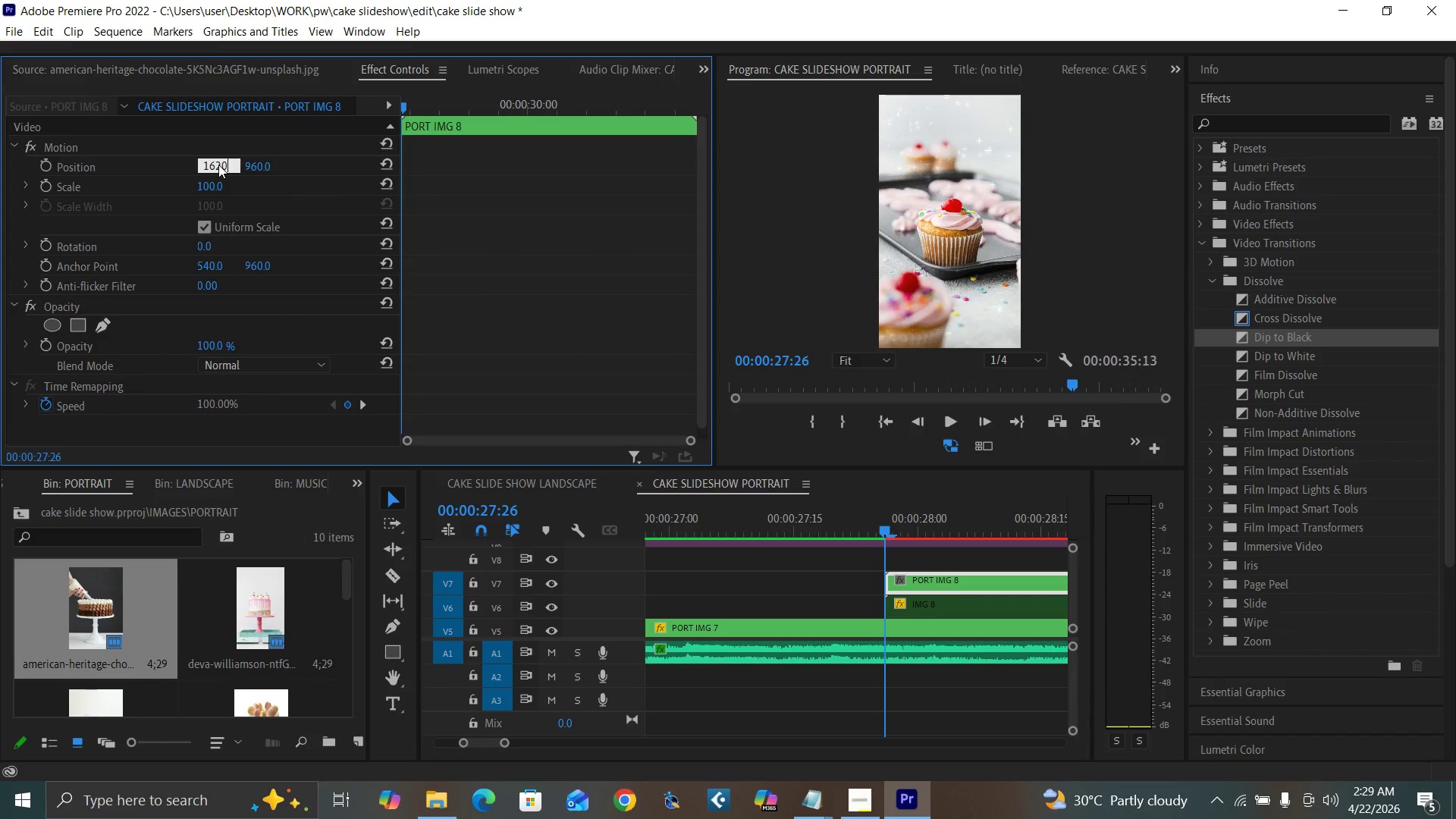 
key(Enter)
 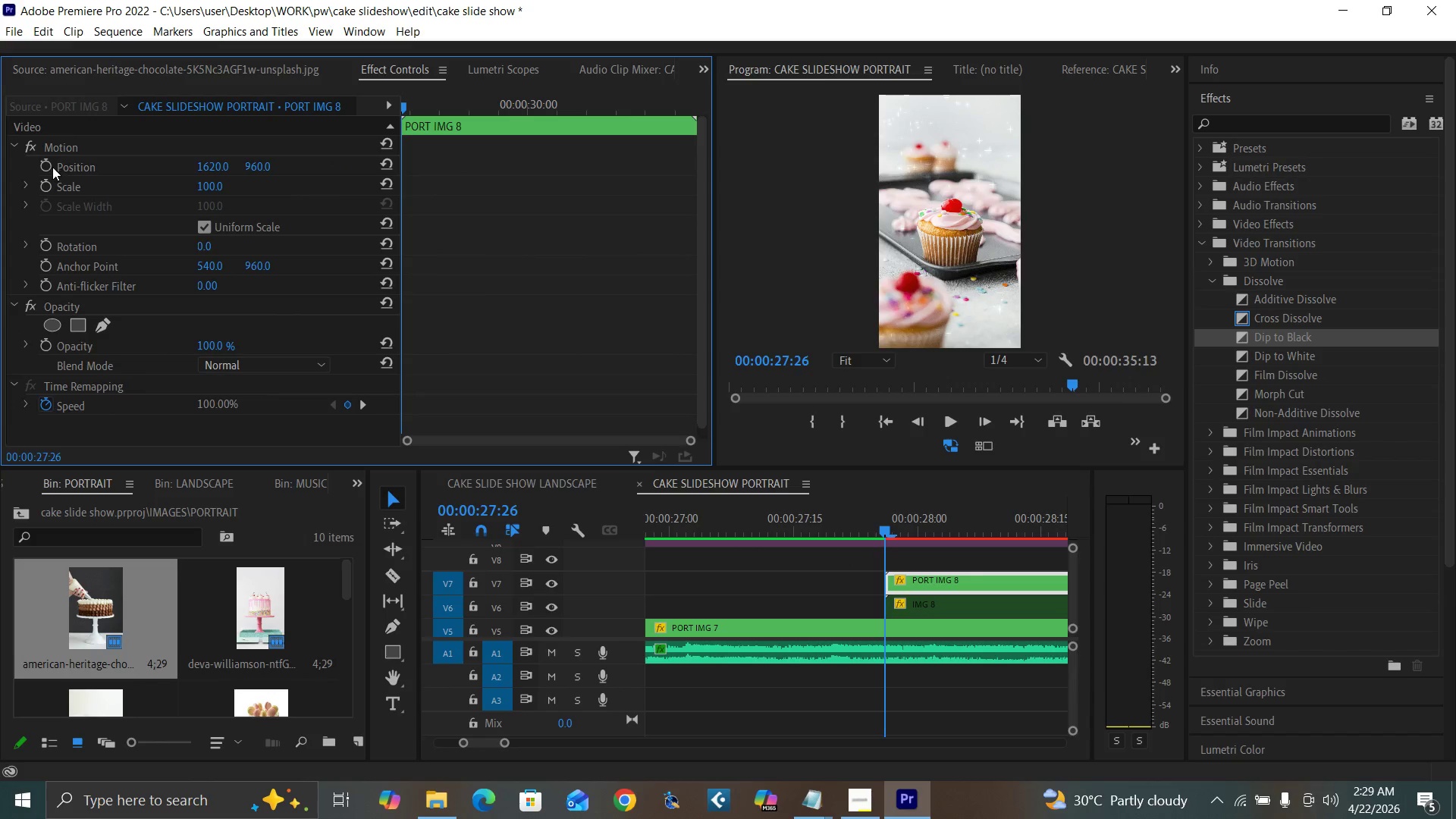 
left_click([46, 166])
 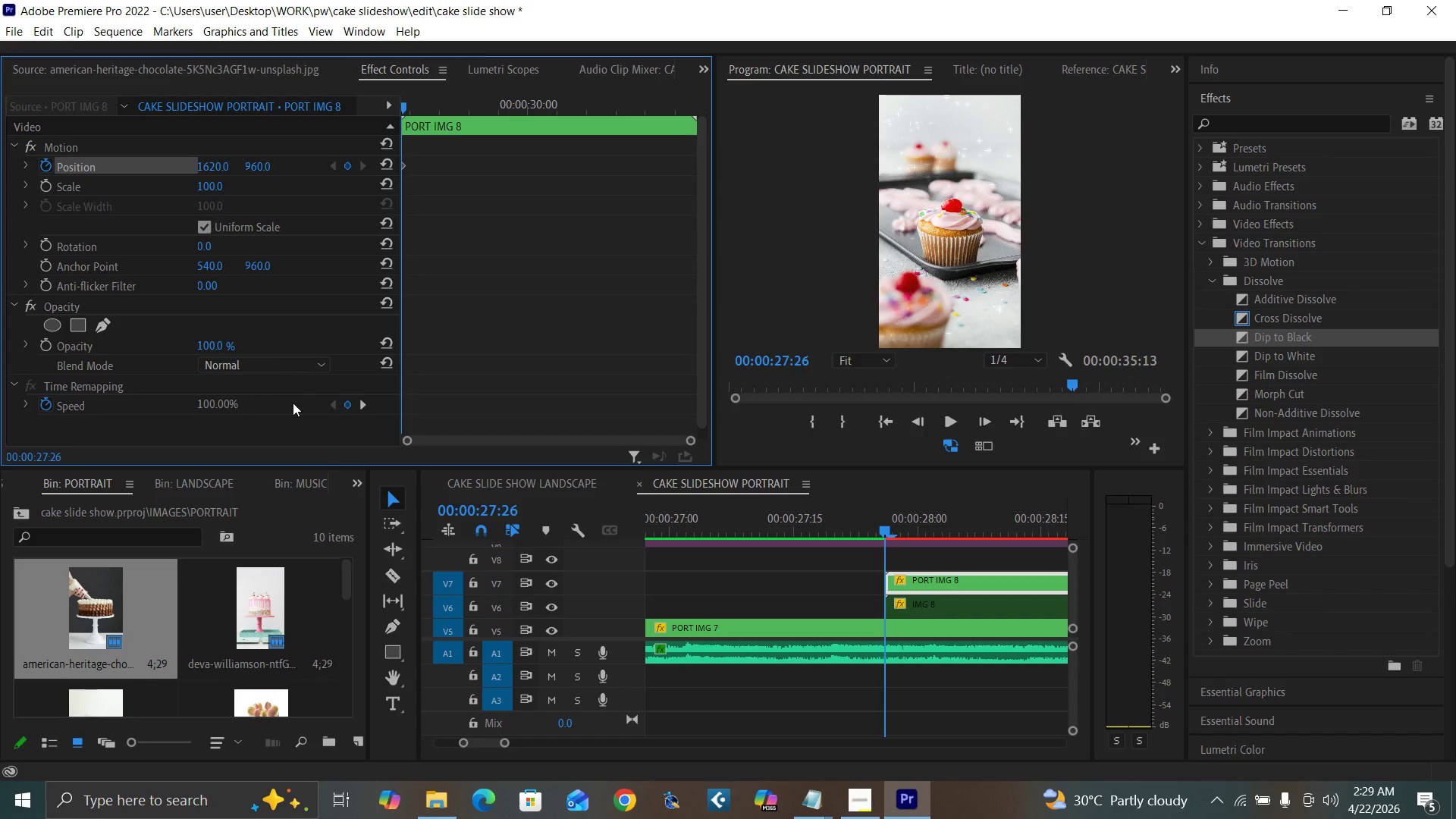 
key(ArrowRight)
 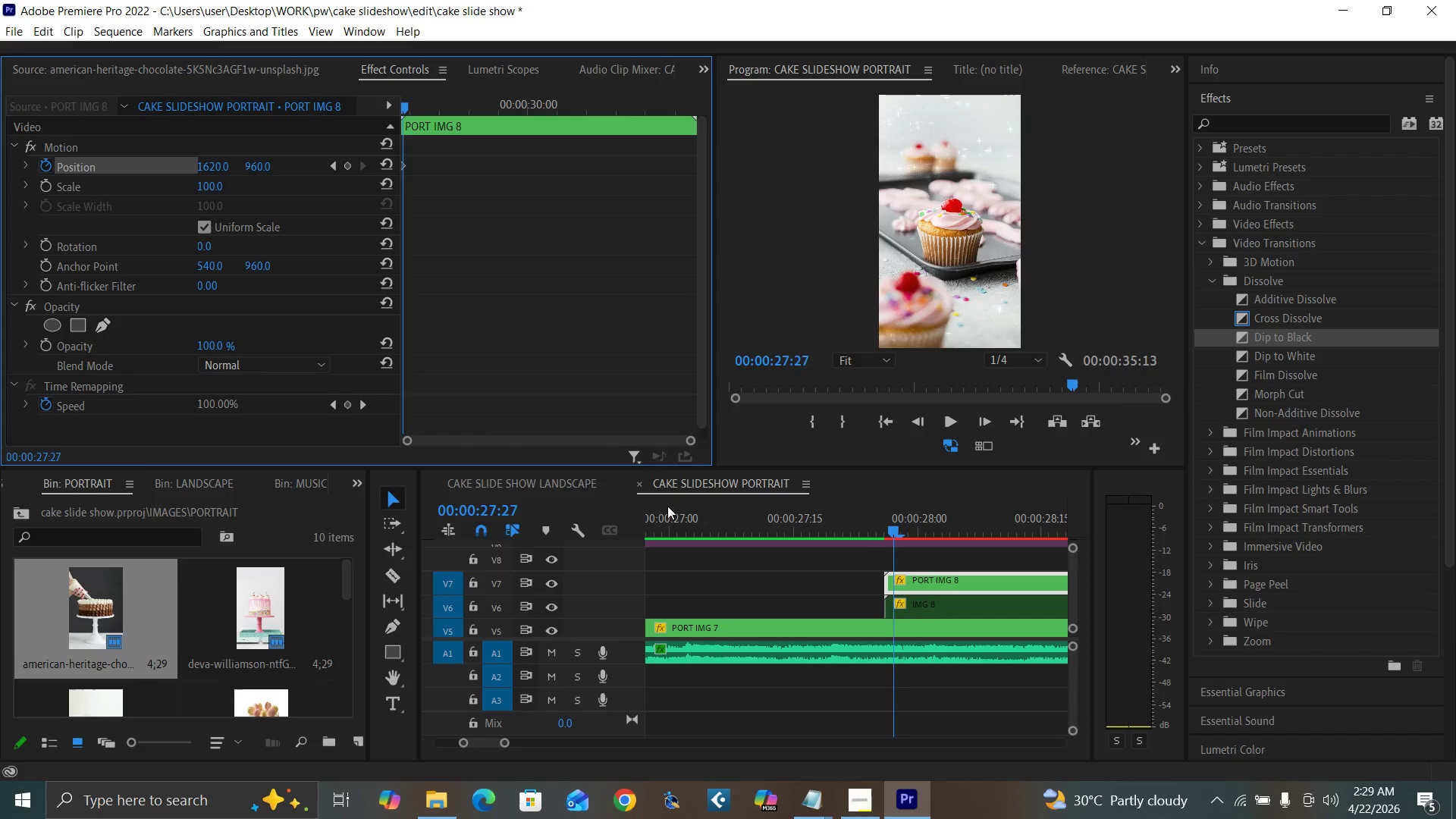 
key(ArrowRight)
 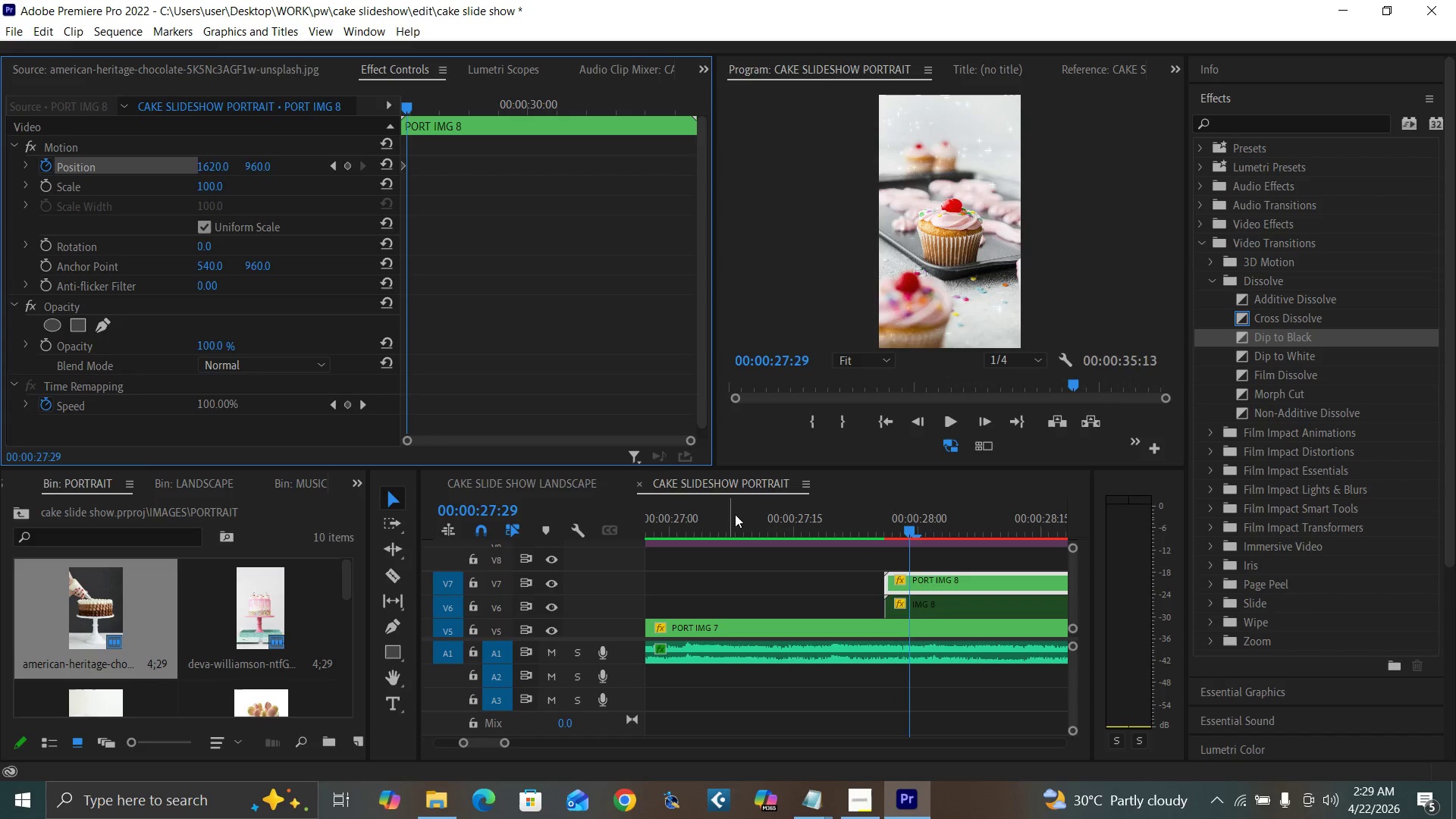 
key(ArrowRight)
 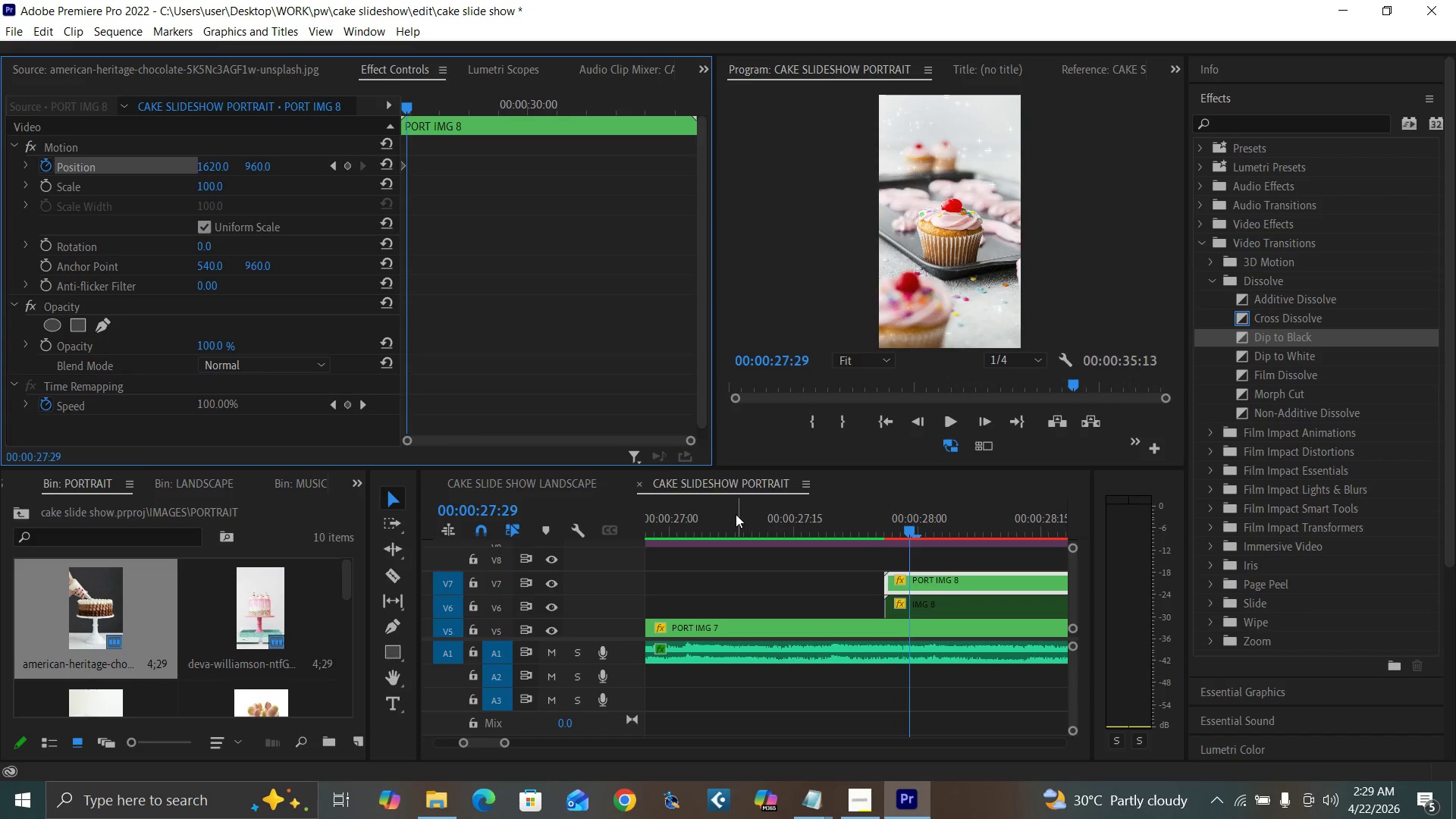 
key(ArrowRight)
 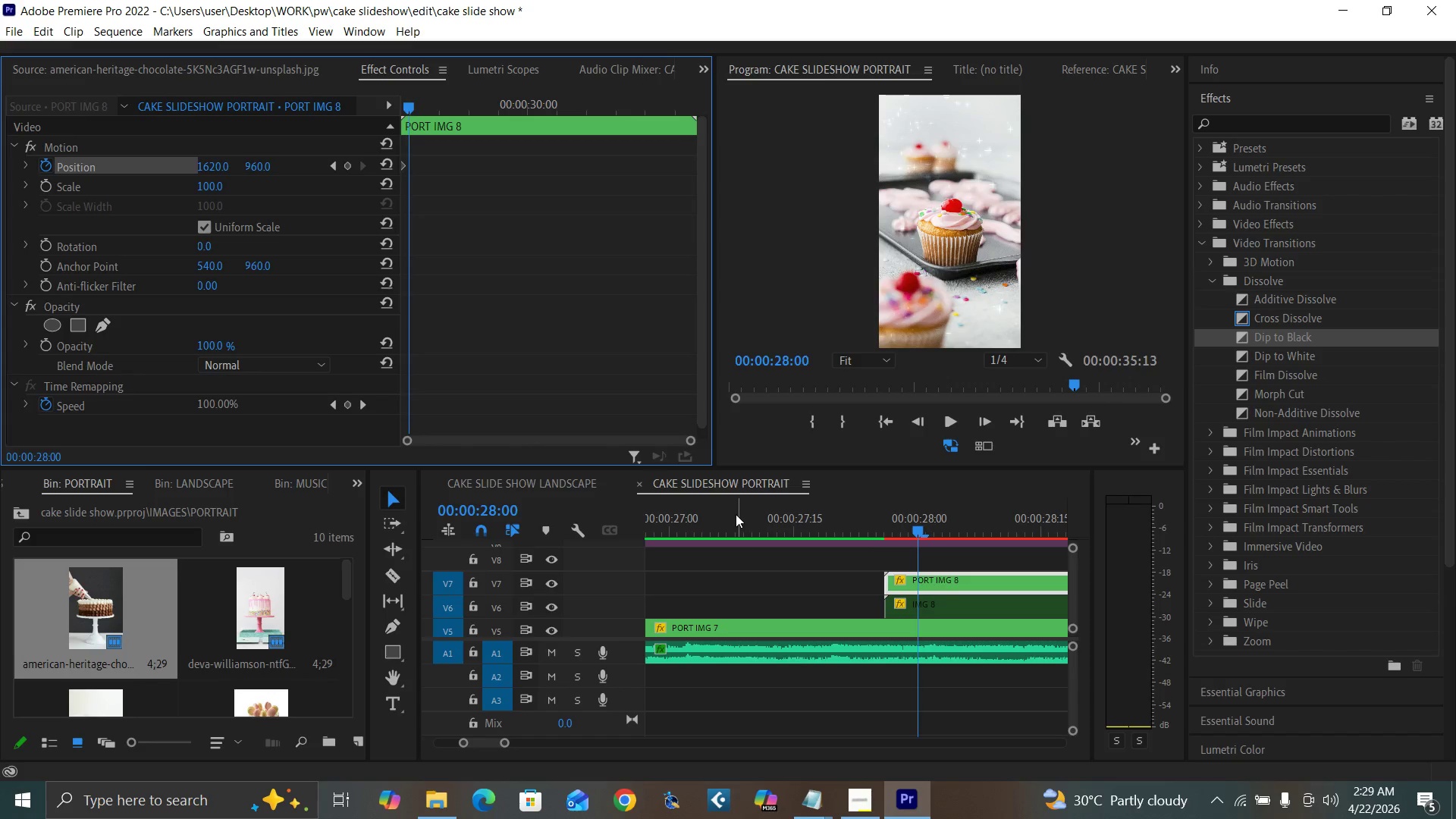 
key(ArrowRight)
 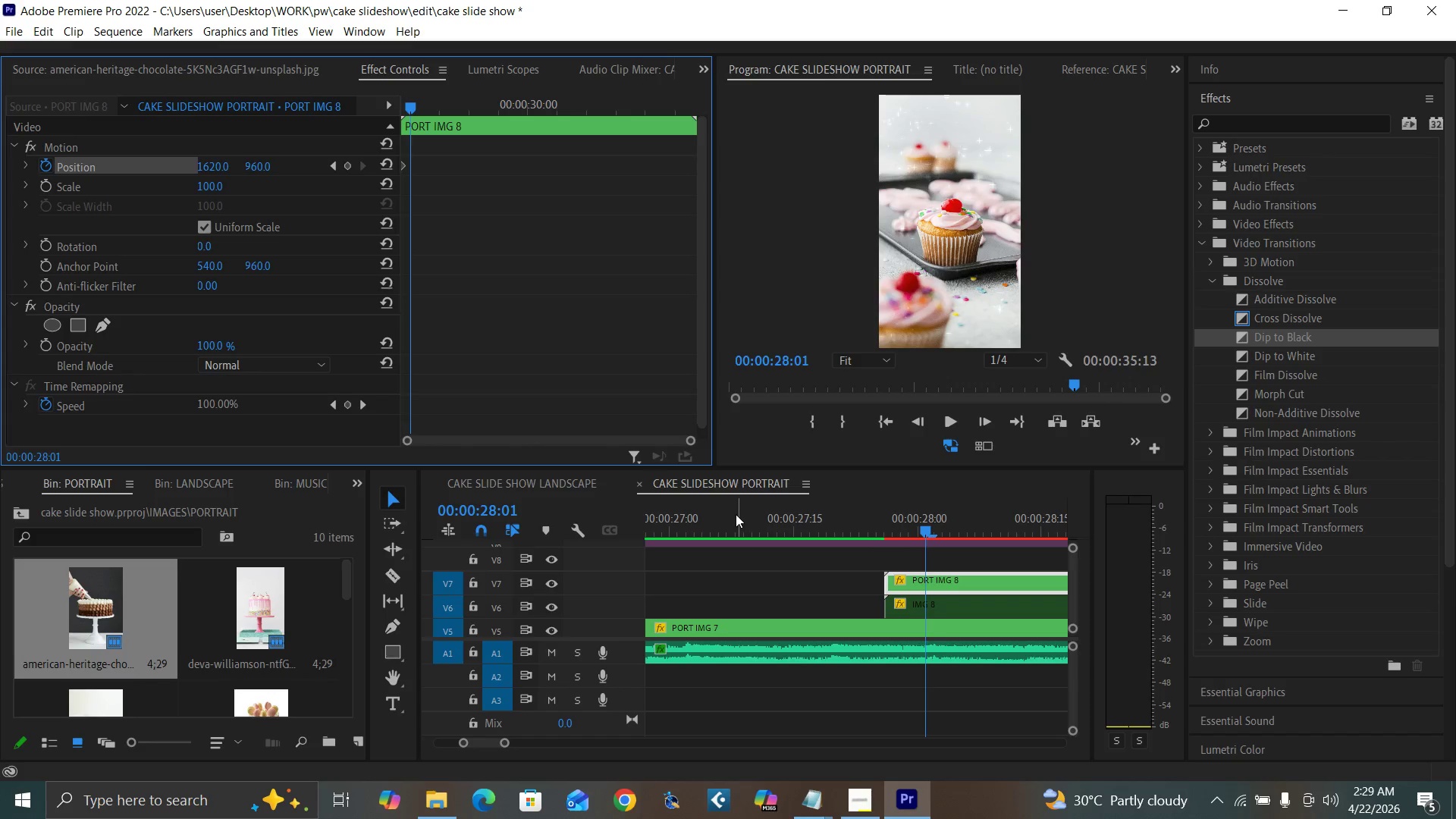 
key(ArrowRight)
 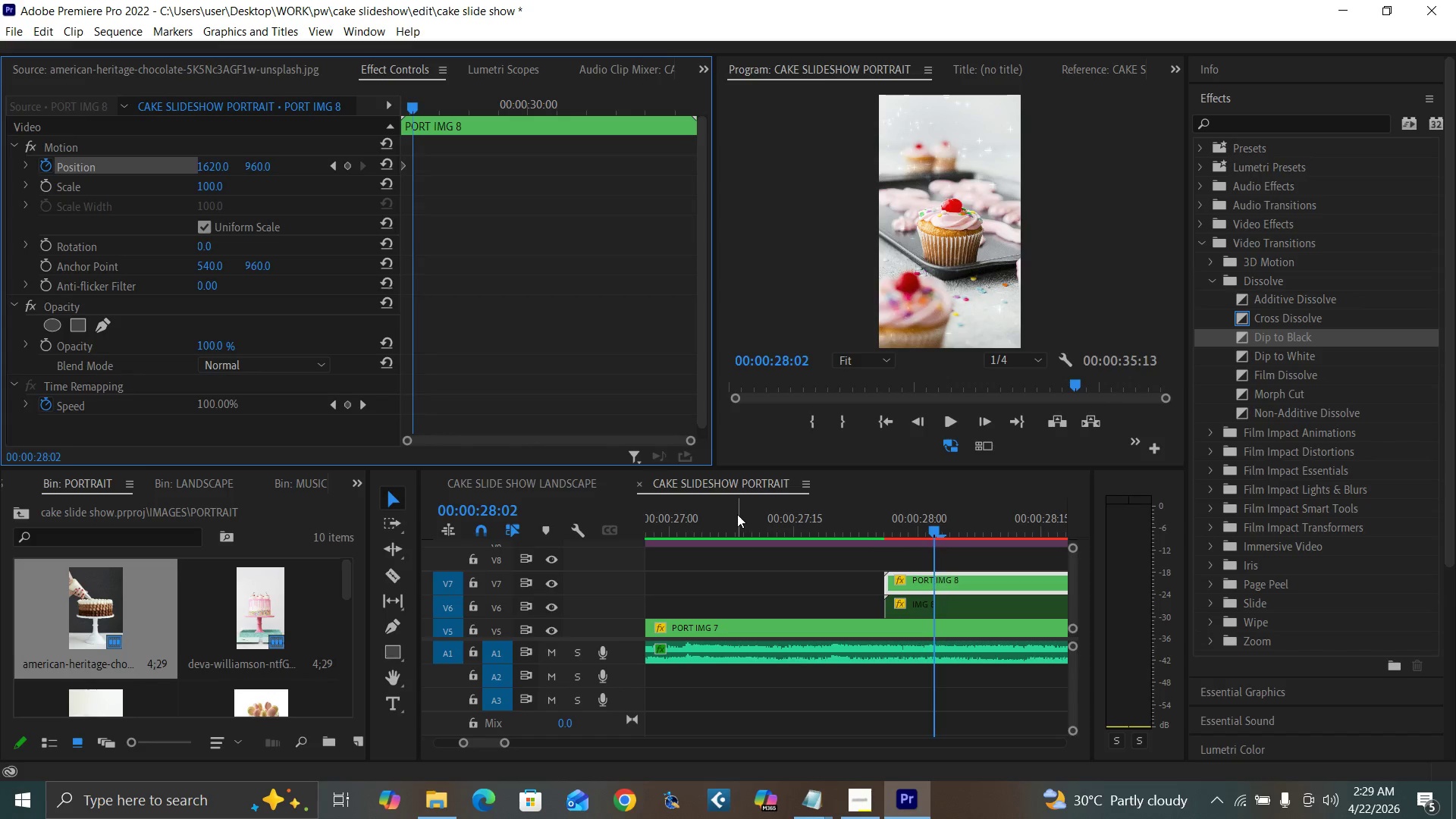 
key(ArrowRight)
 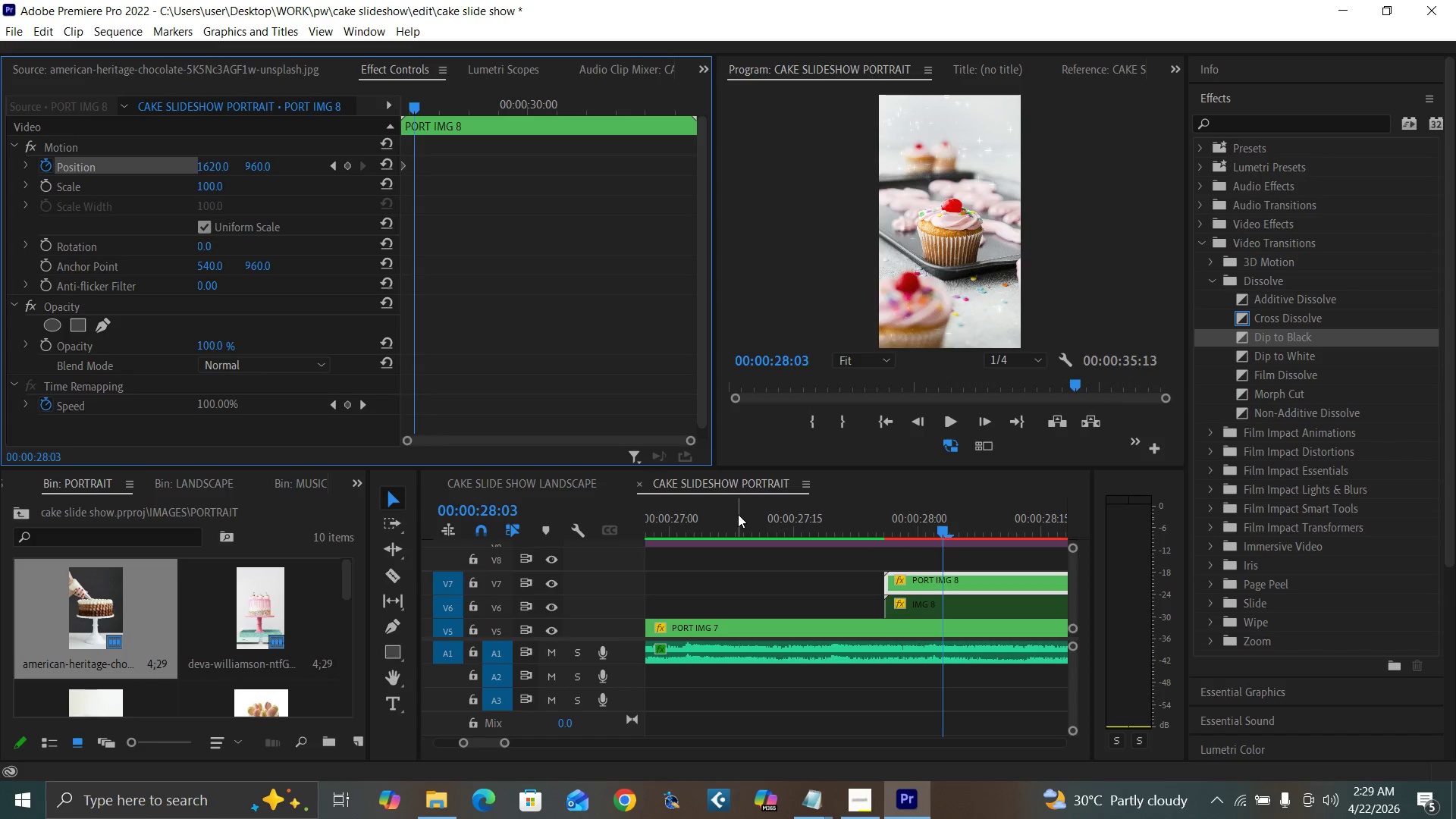 
key(ArrowRight)
 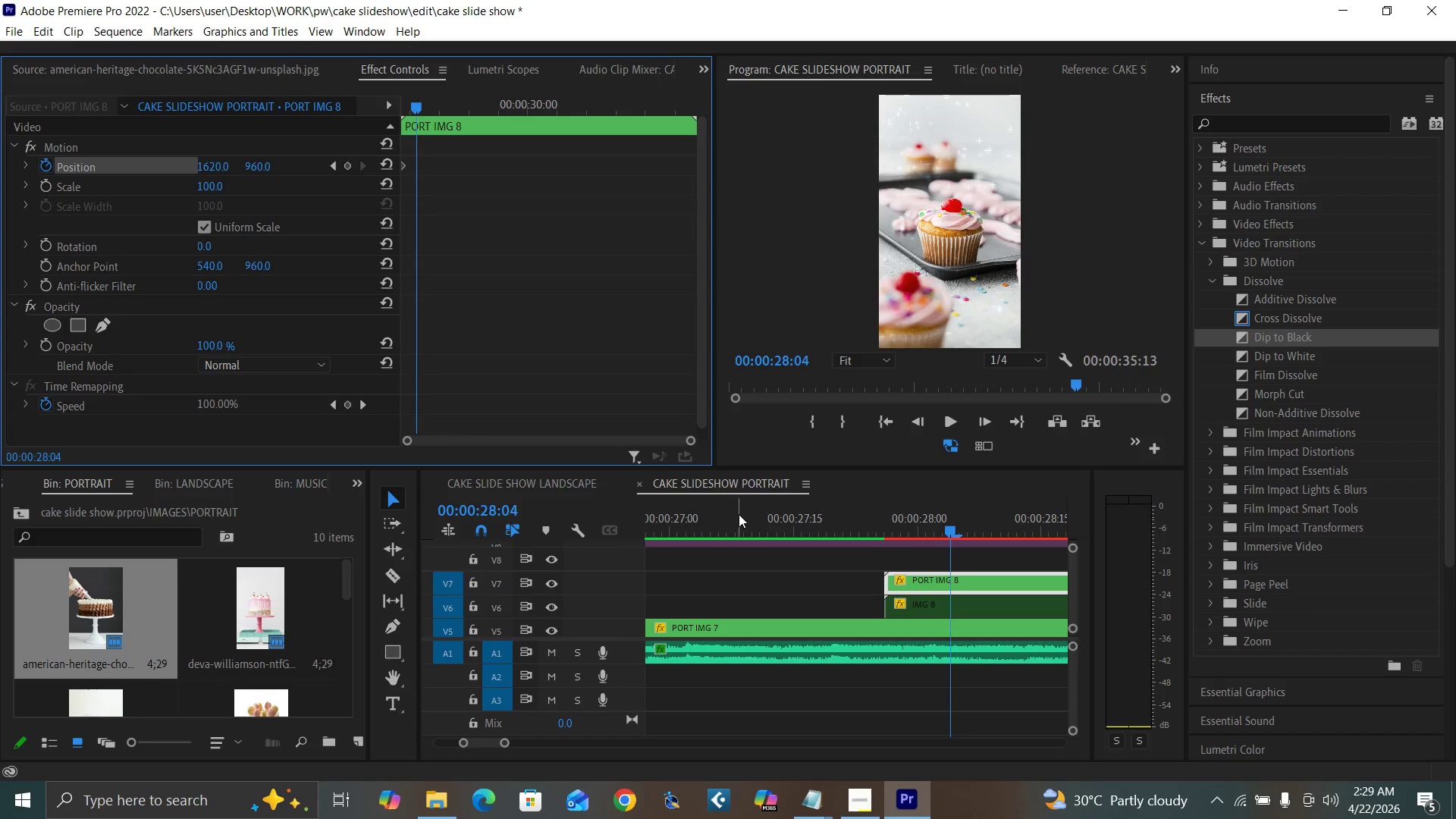 
key(ArrowRight)
 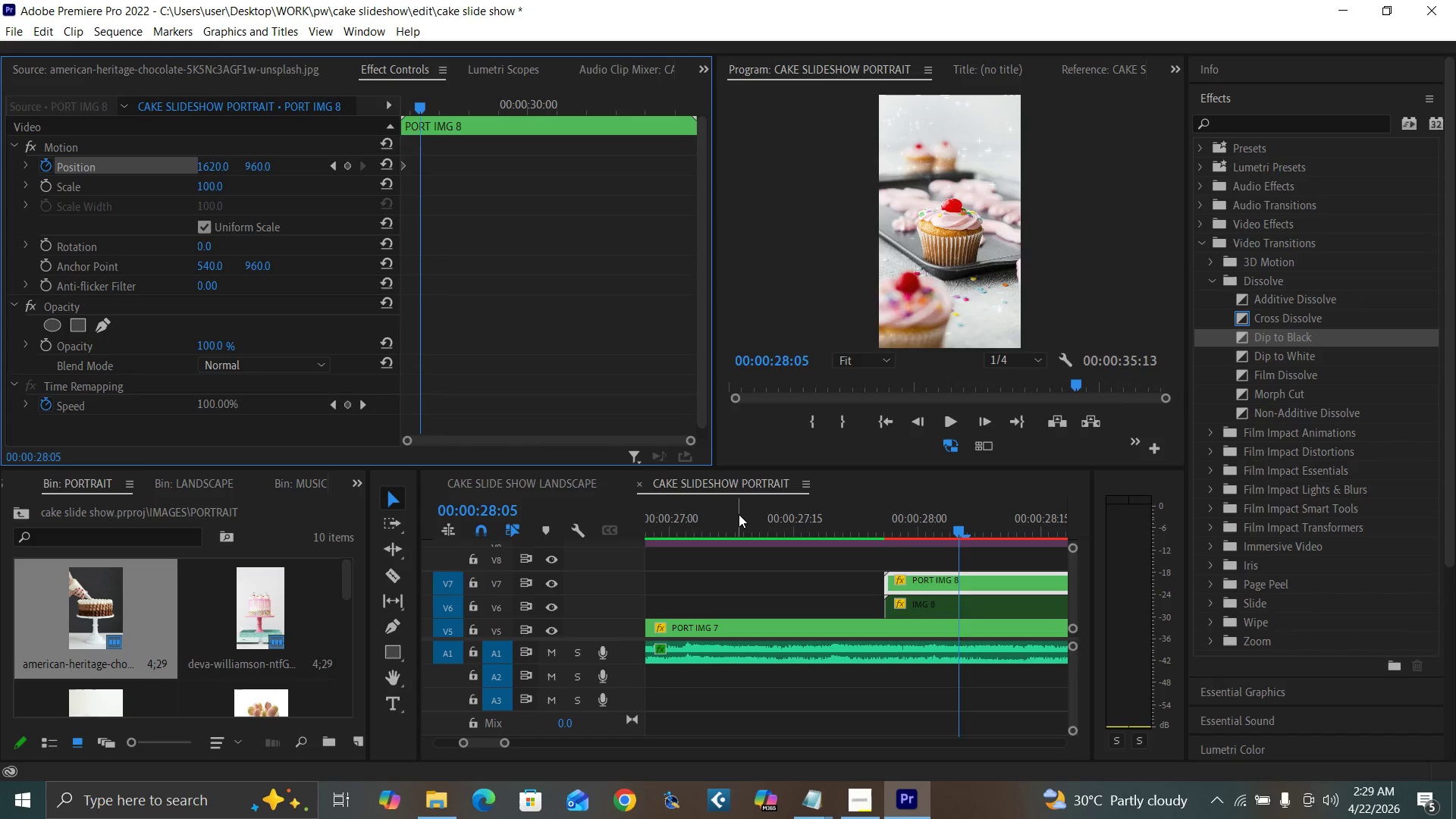 
key(ArrowRight)
 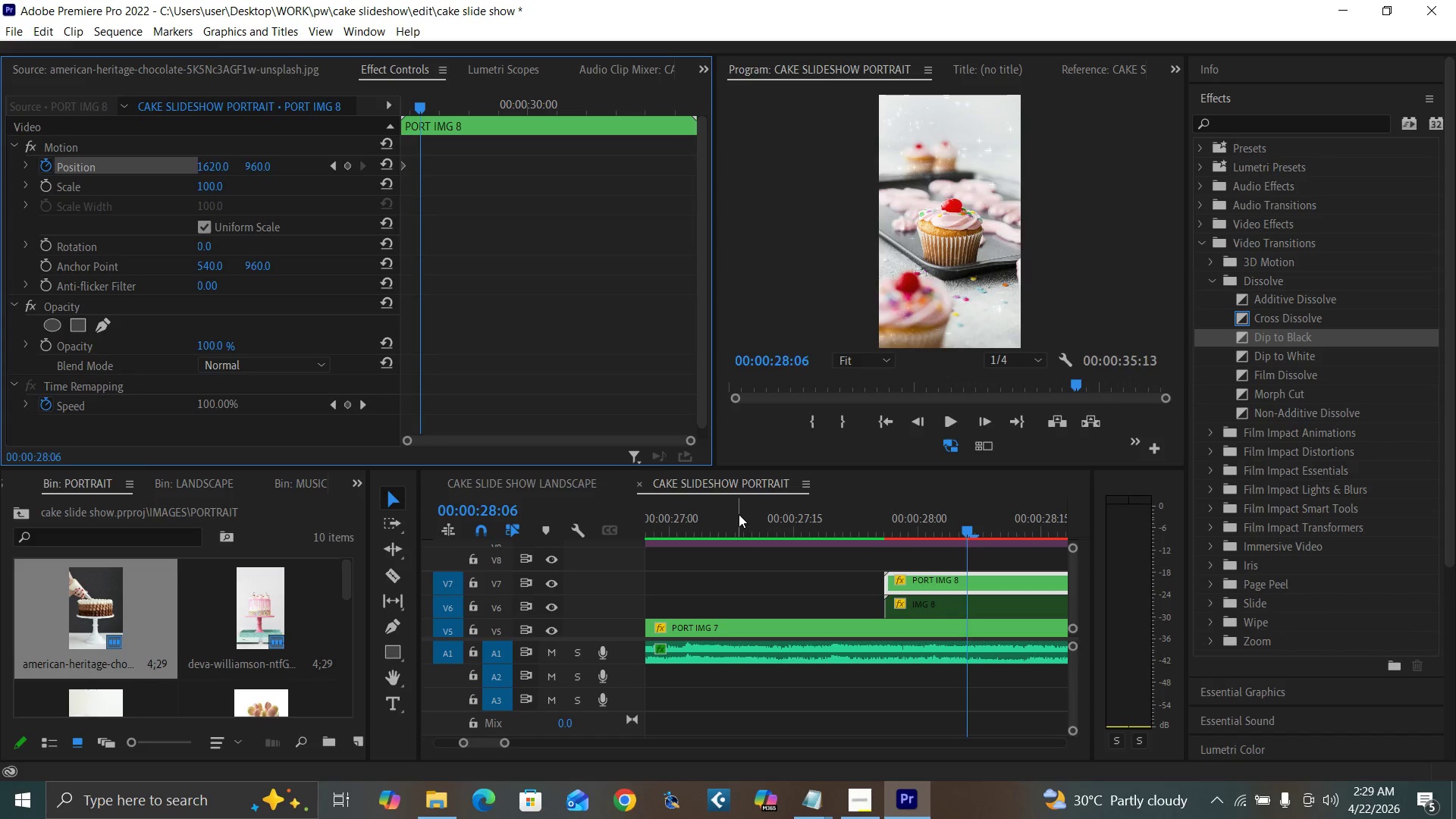 
key(ArrowRight)
 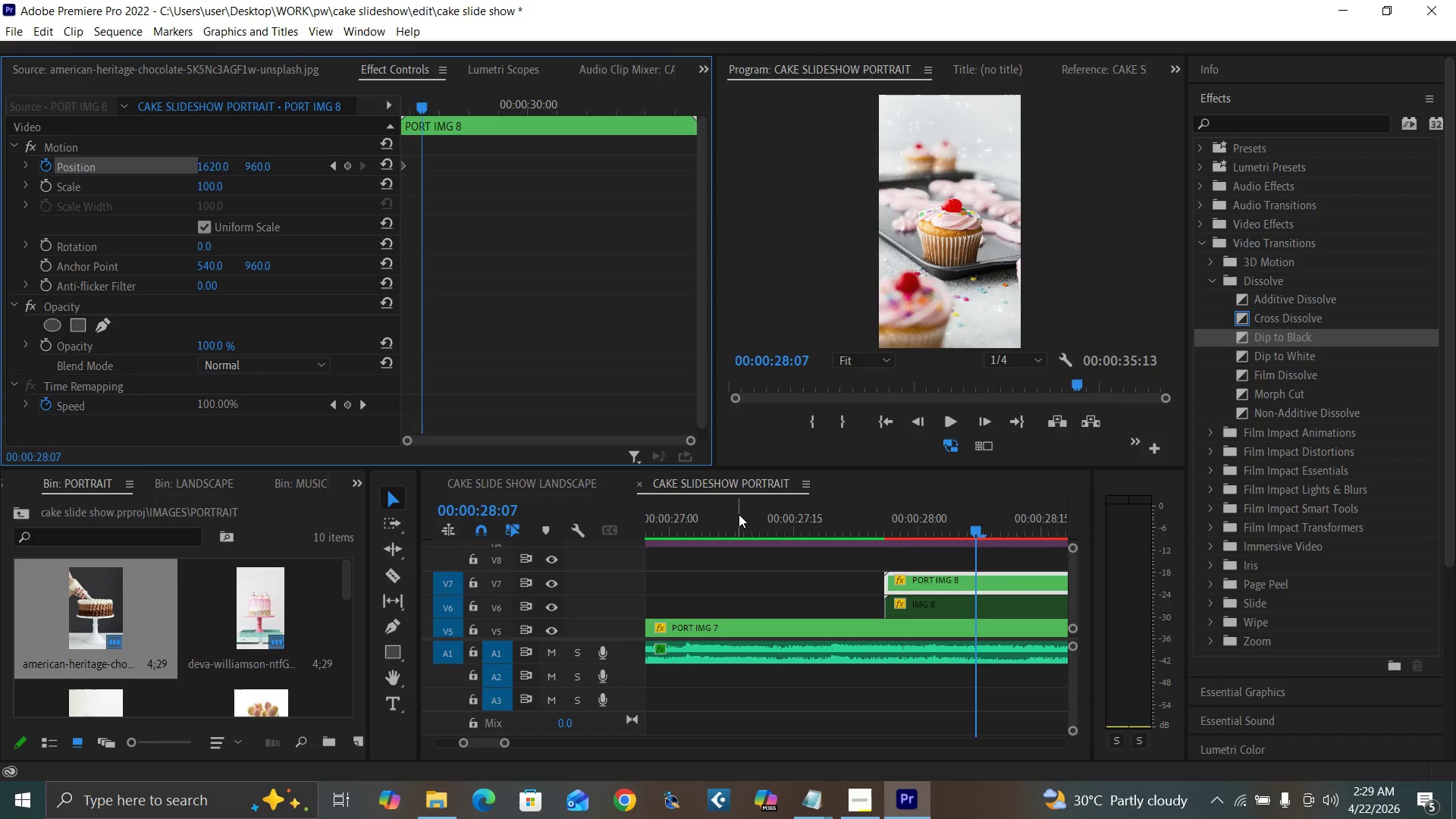 
key(ArrowRight)
 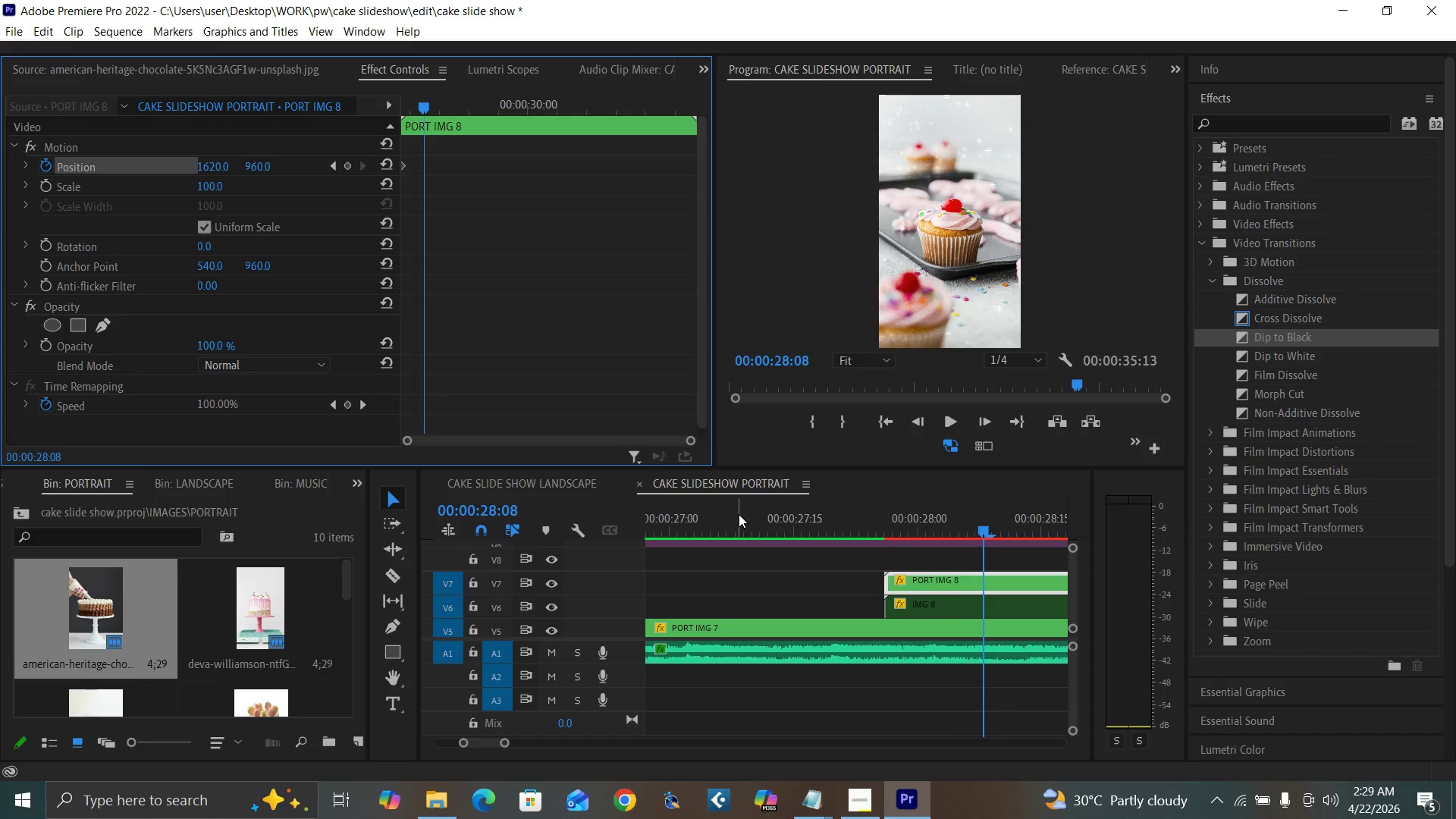 
key(ArrowRight)
 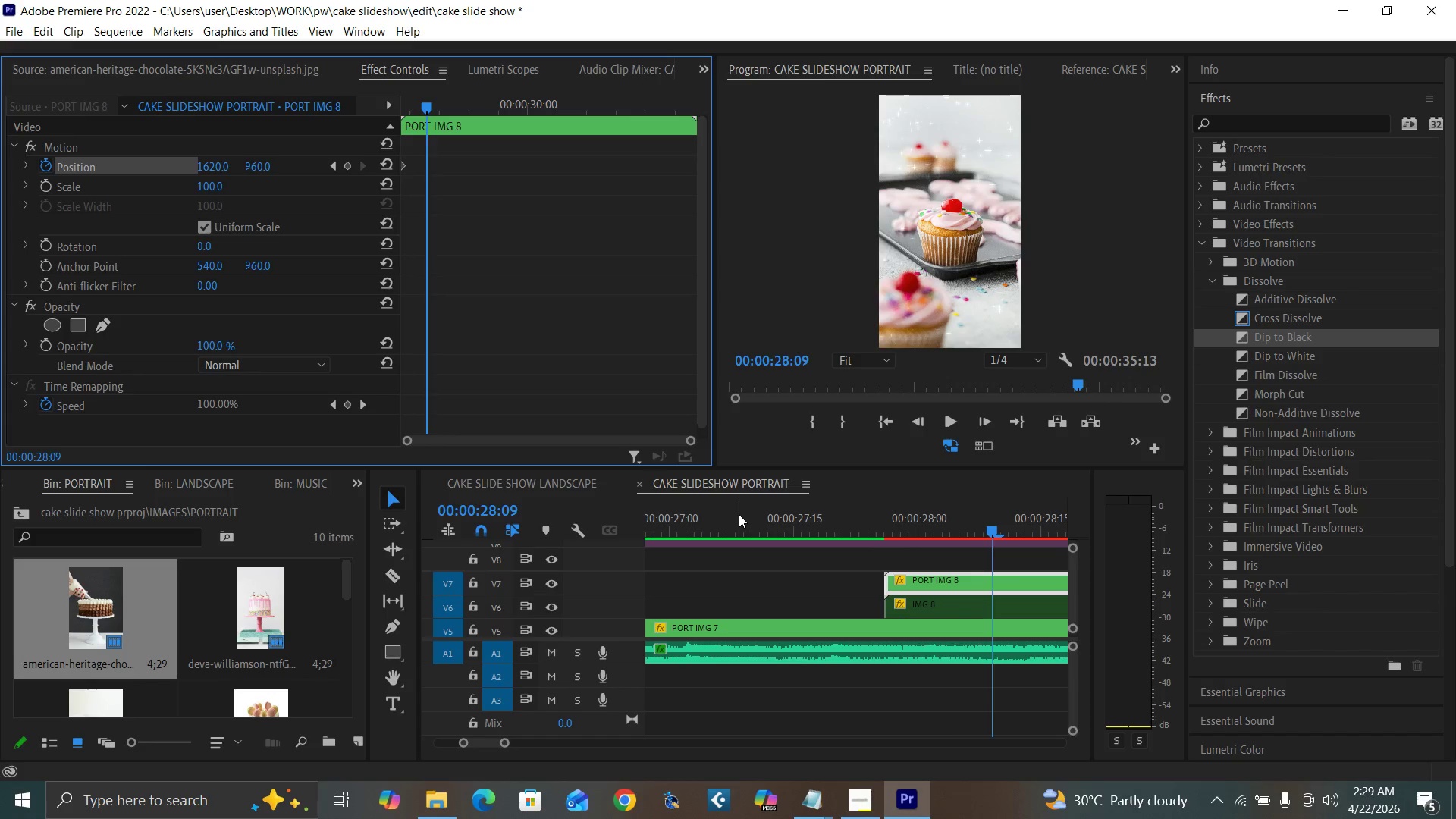 
key(ArrowRight)
 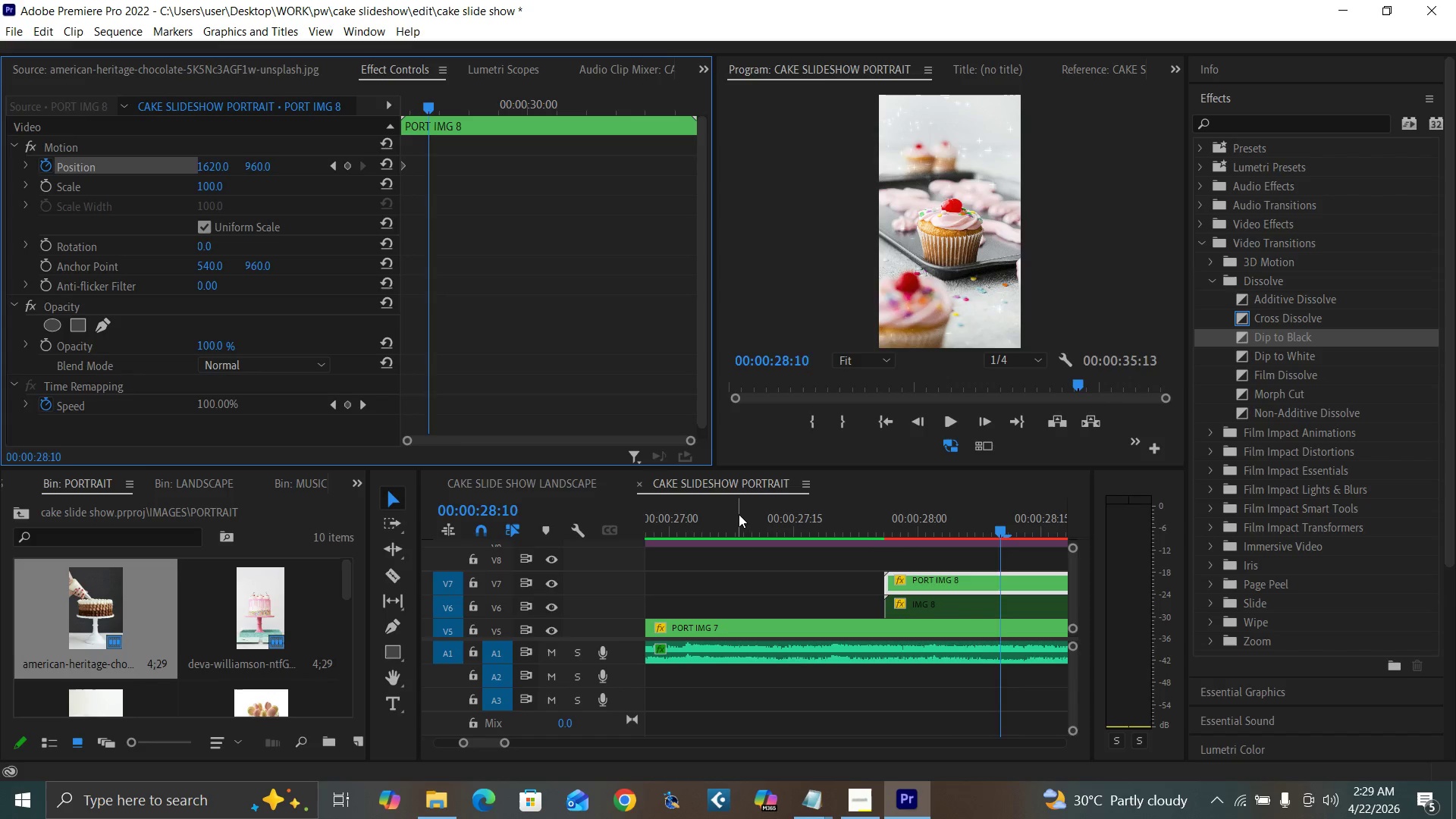 
key(ArrowRight)
 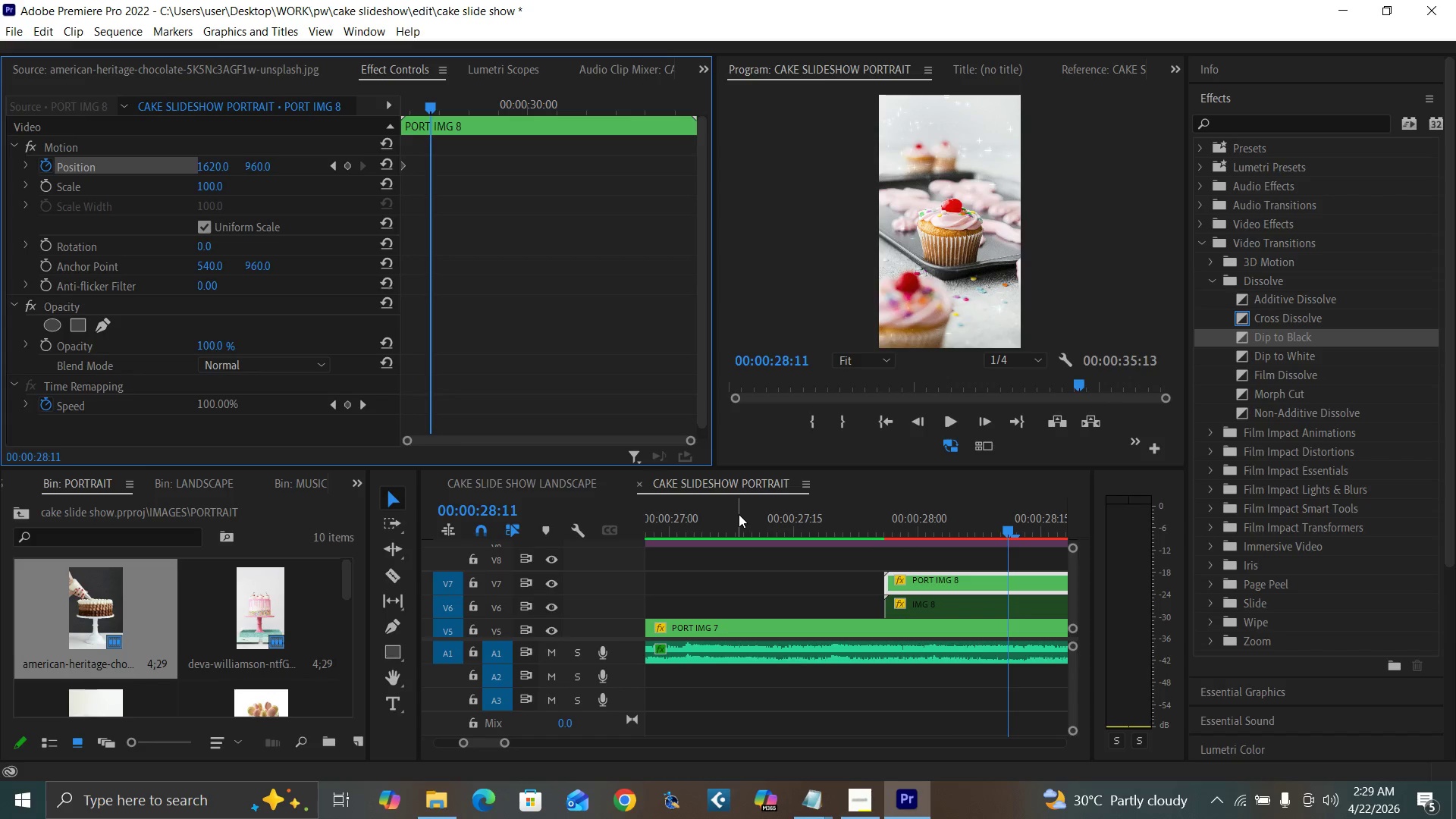 
key(ArrowRight)
 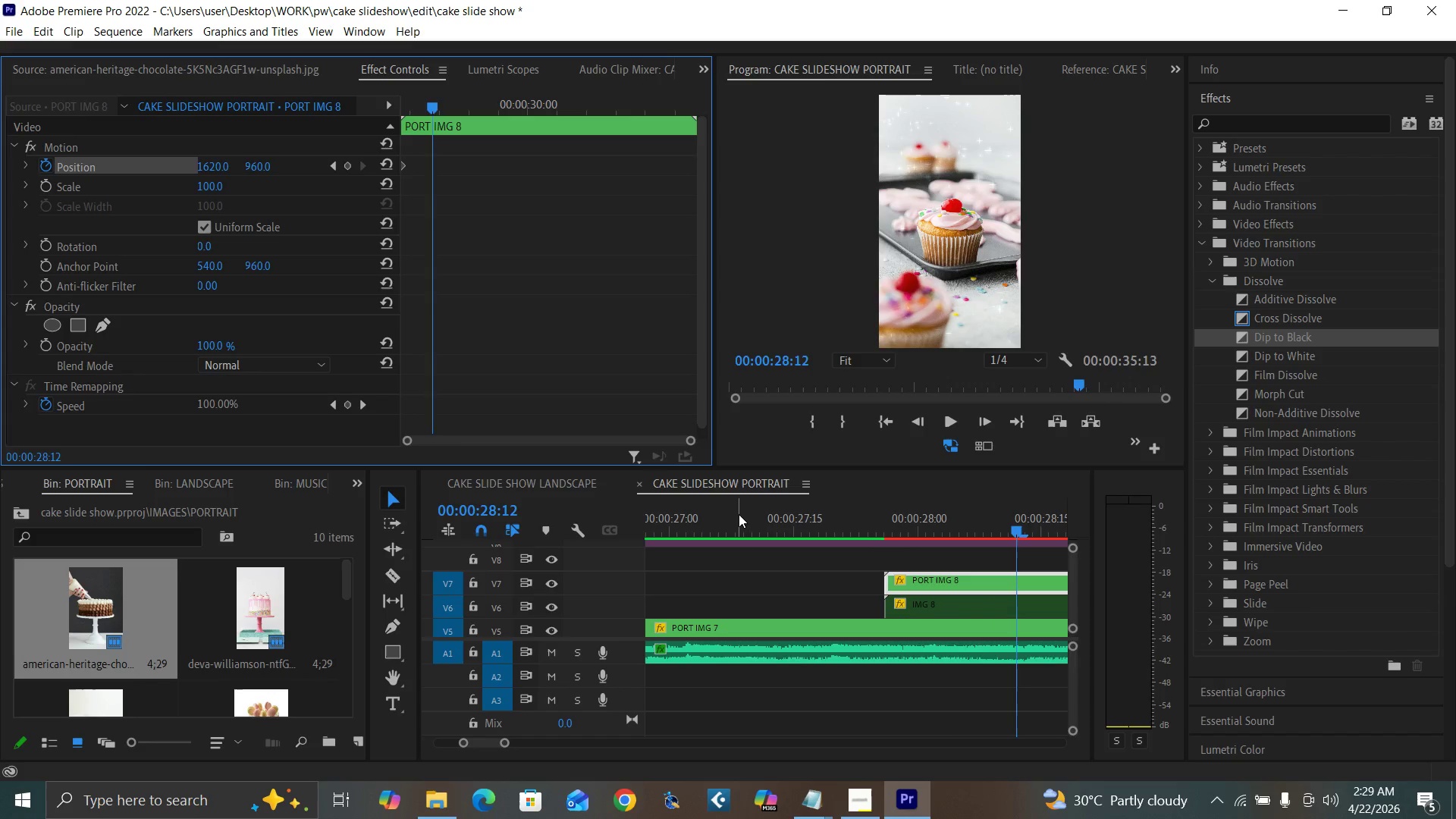 
key(ArrowRight)
 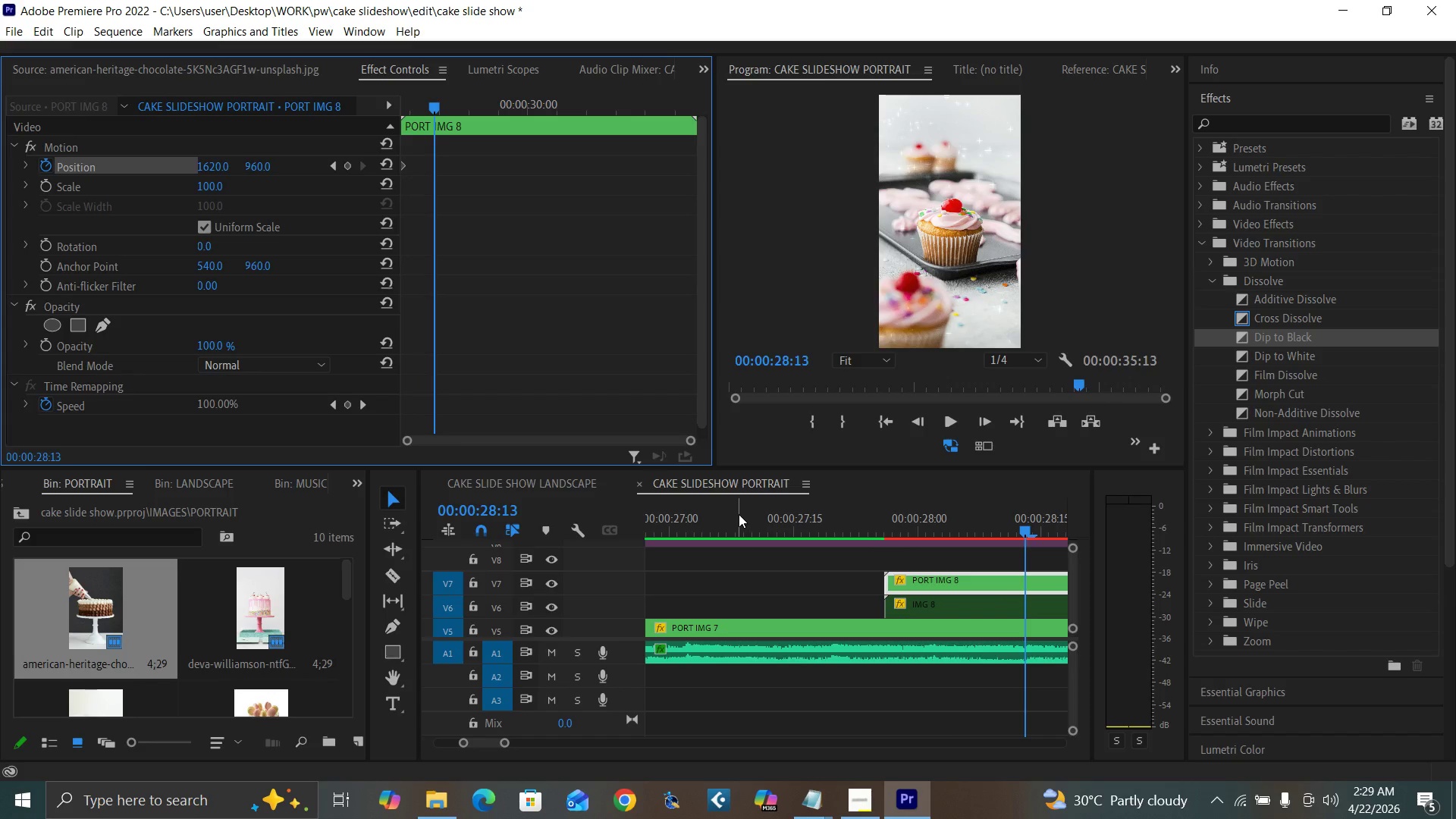 
key(ArrowRight)
 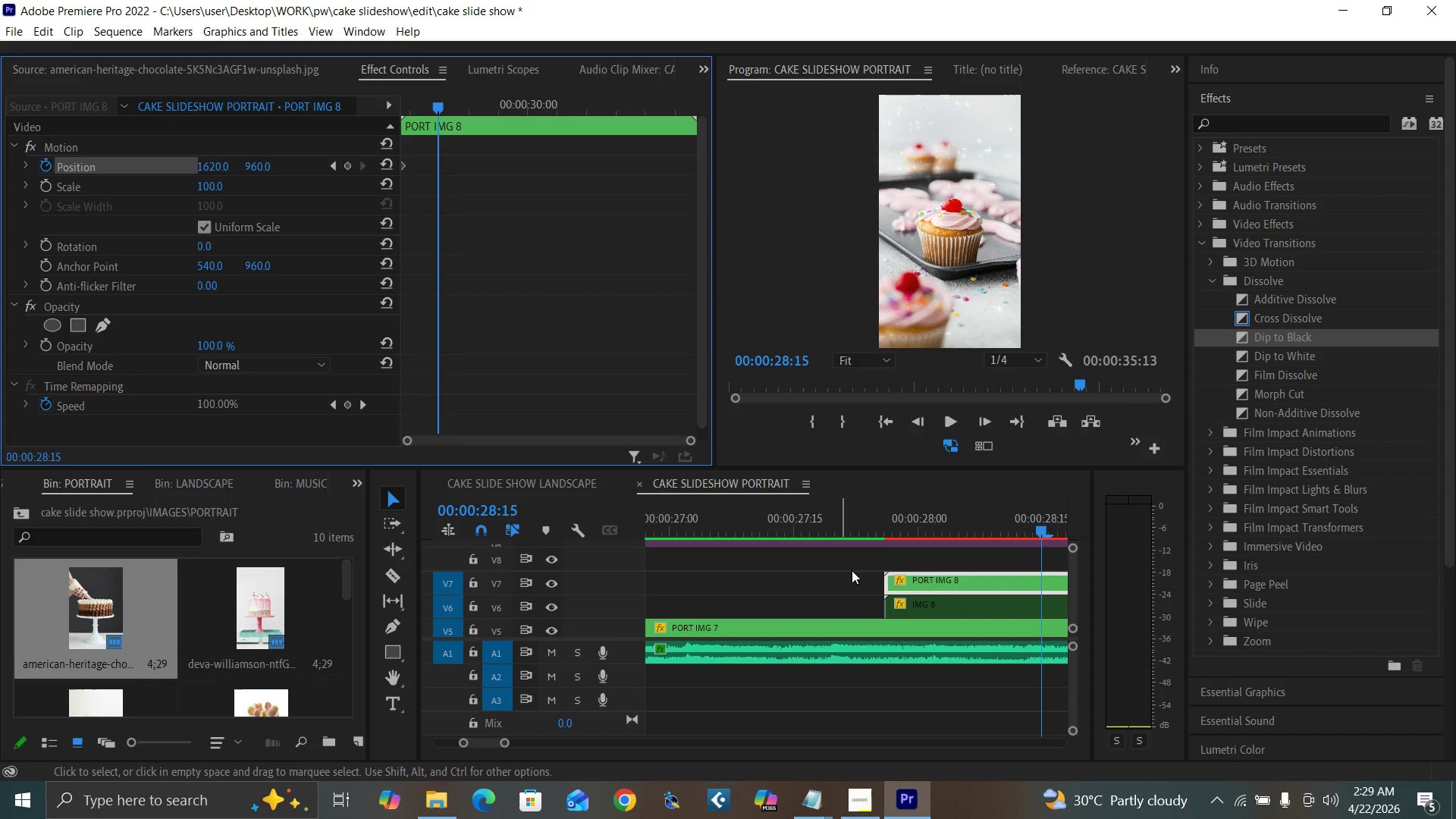 
key(ArrowRight)
 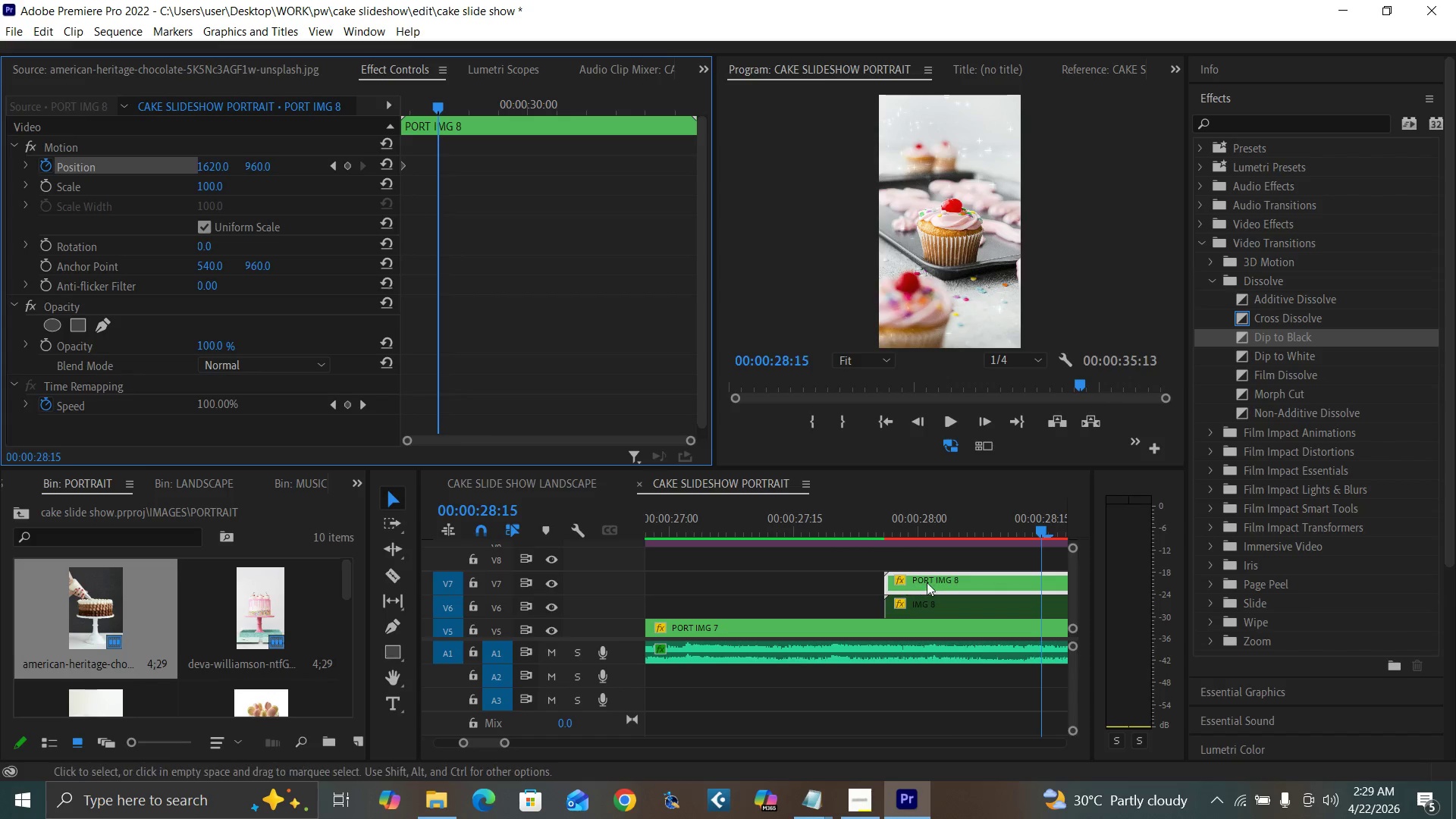 
key(ArrowRight)
 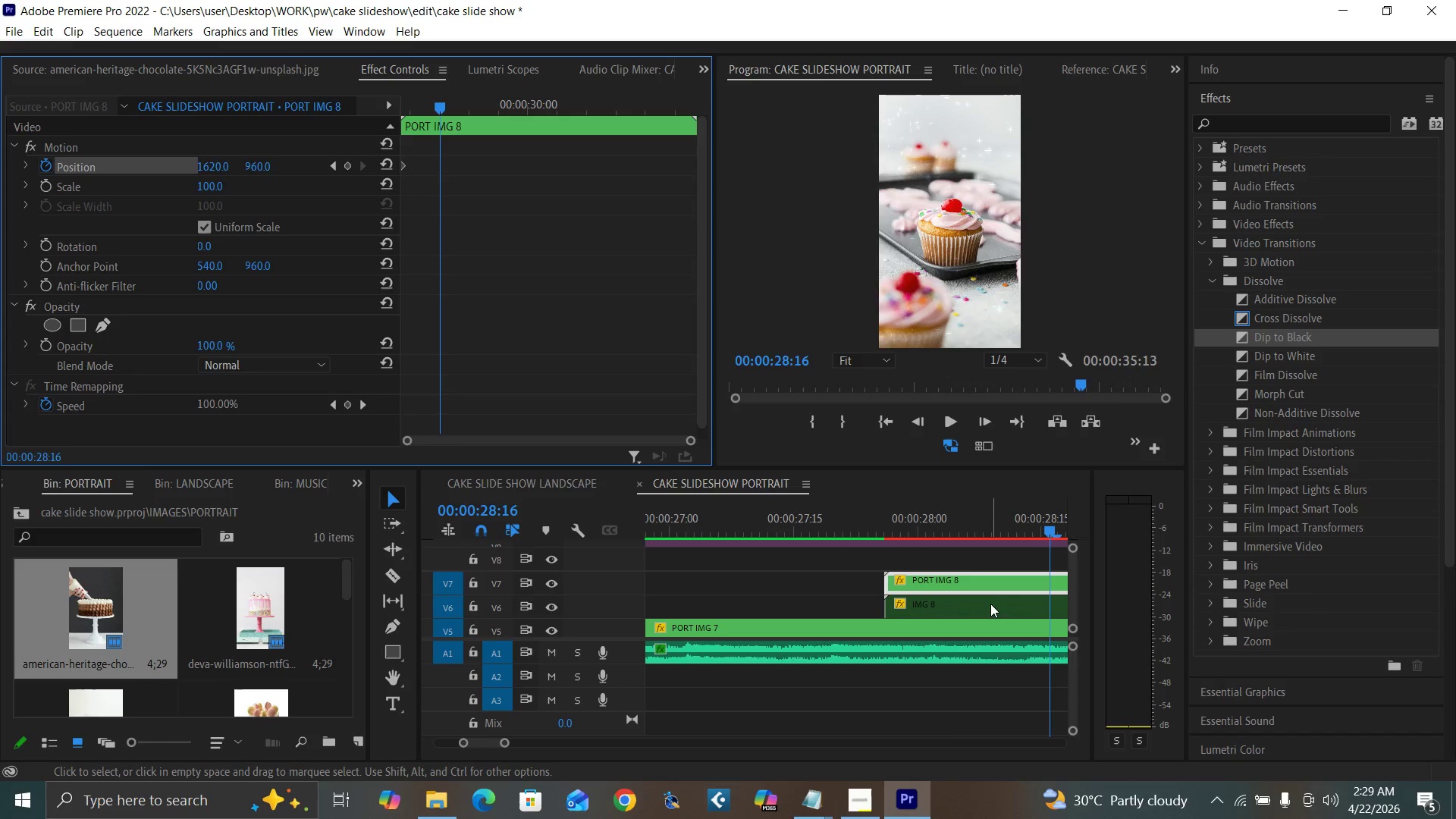 
left_click([990, 604])
 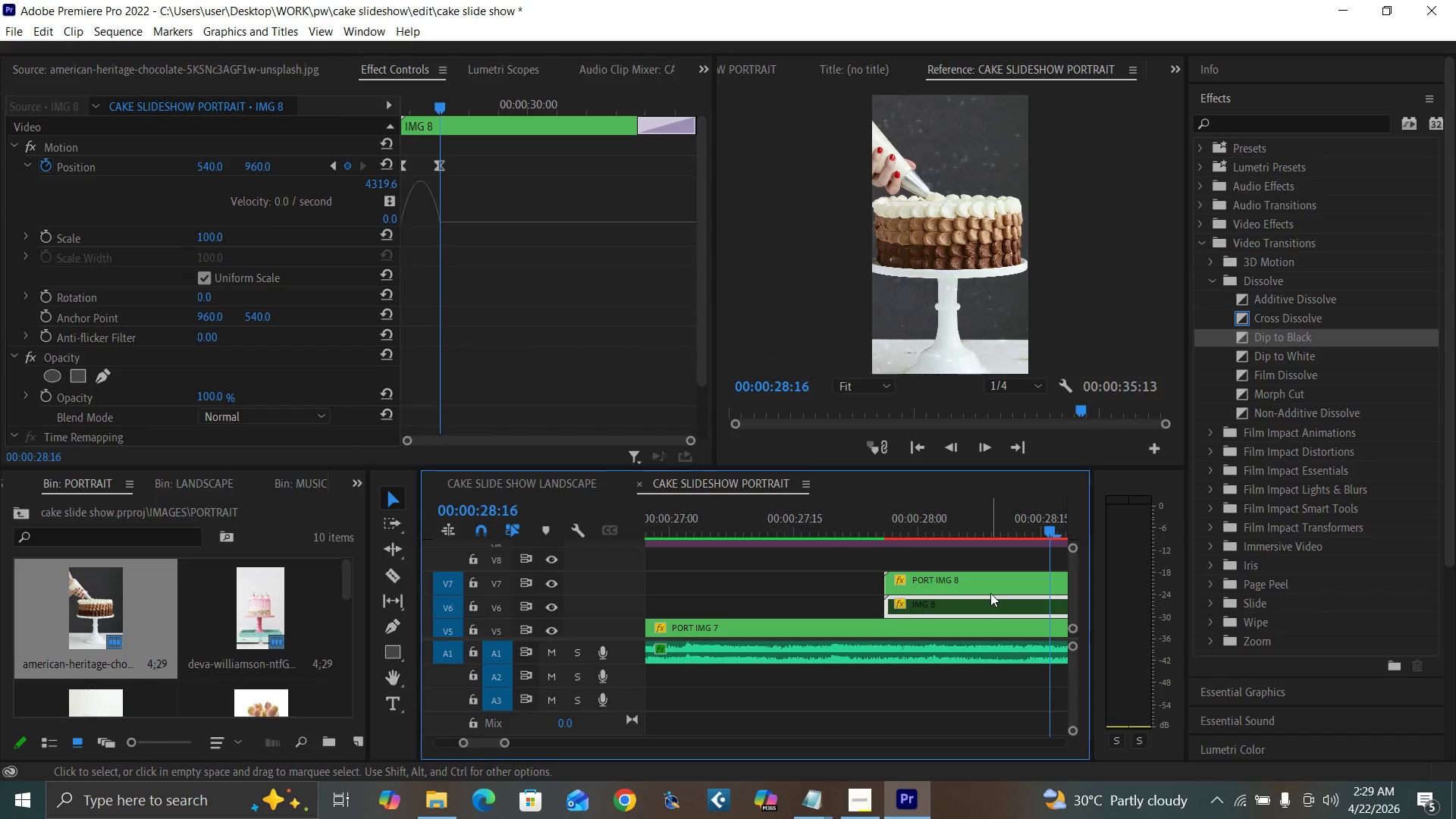 
left_click([989, 591])
 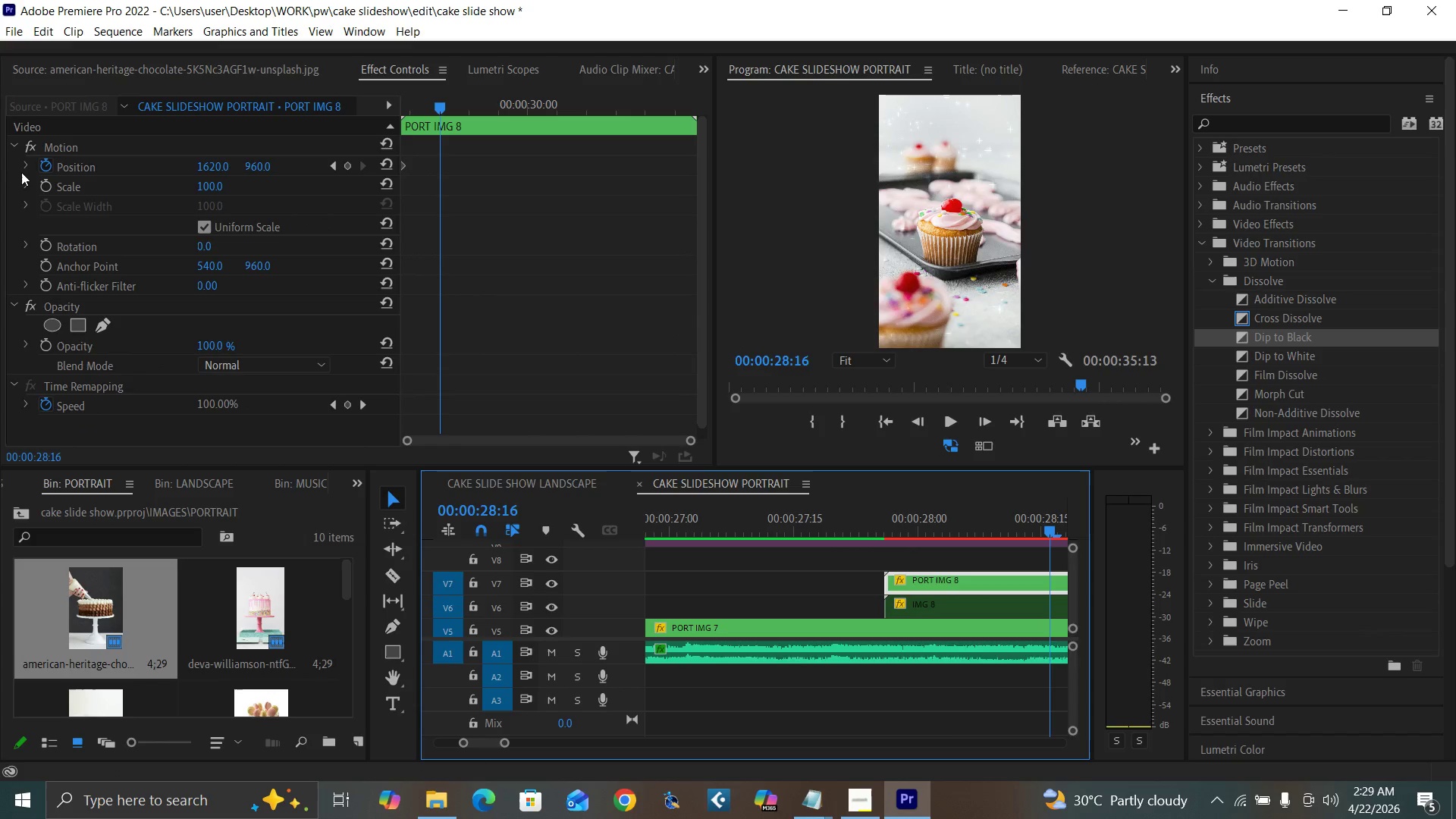 
left_click([26, 161])
 